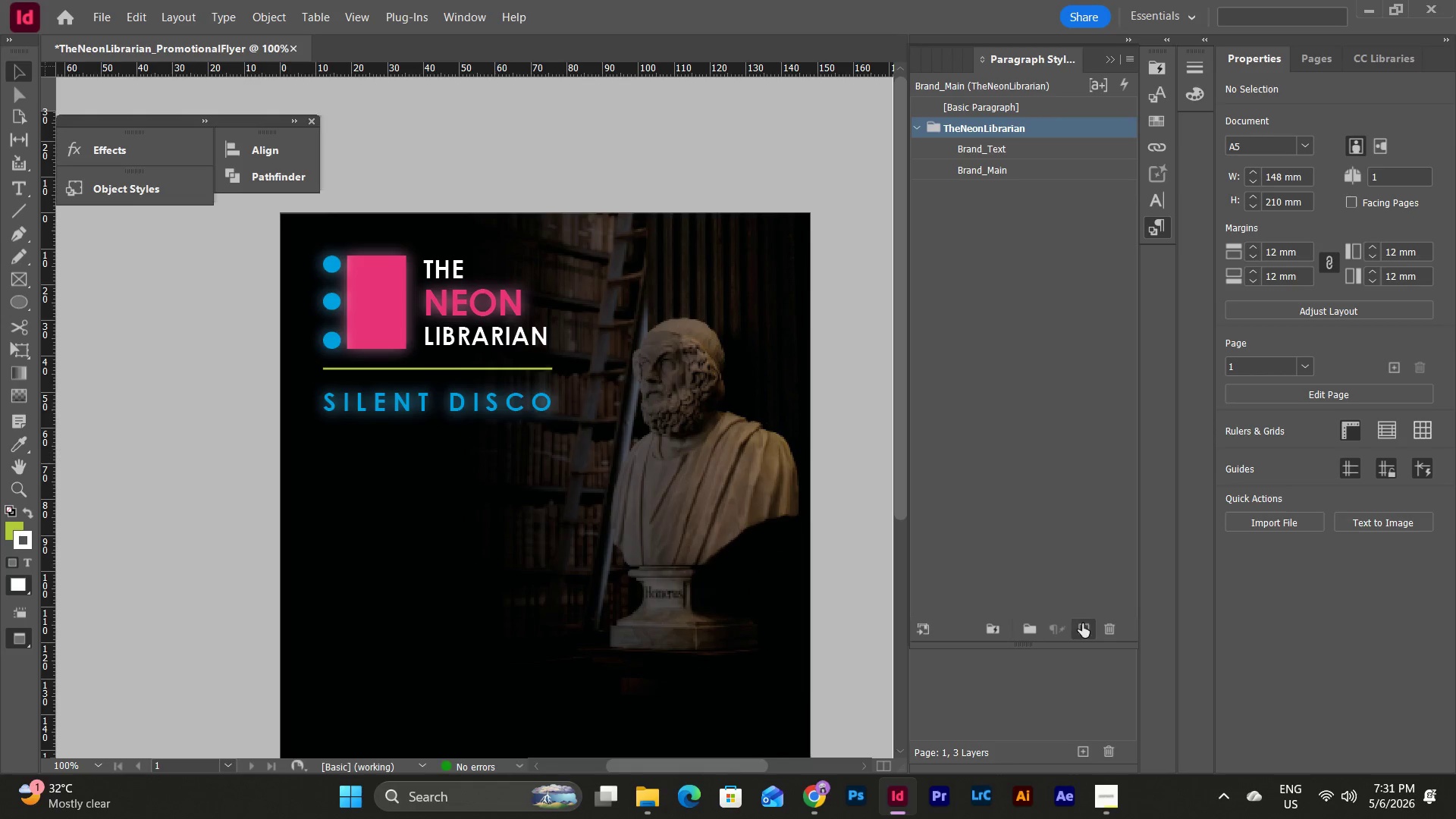 
left_click([1082, 623])
 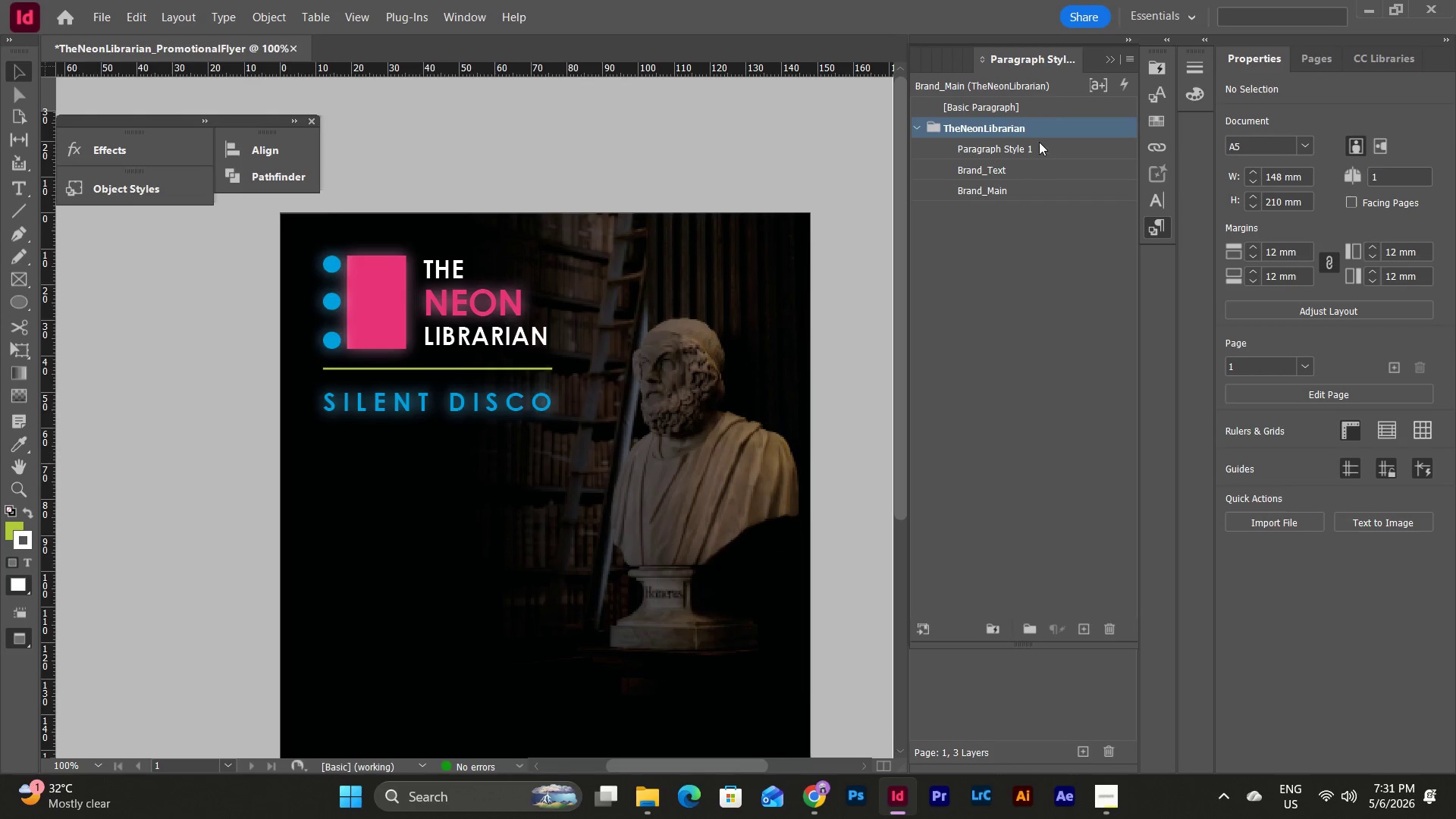 
left_click_drag(start_coordinate=[1031, 149], to_coordinate=[1032, 199])
 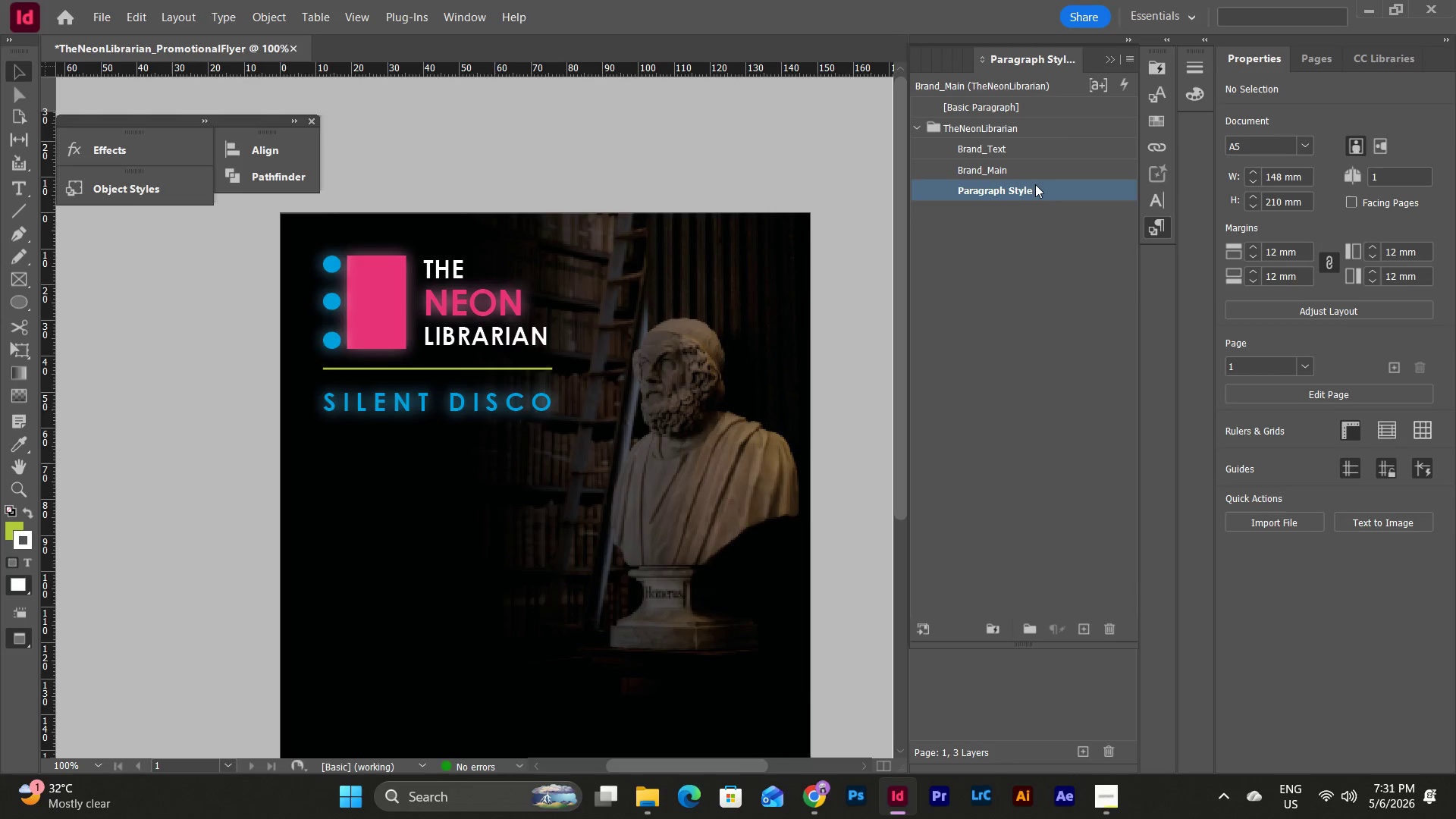 
double_click([1035, 184])
 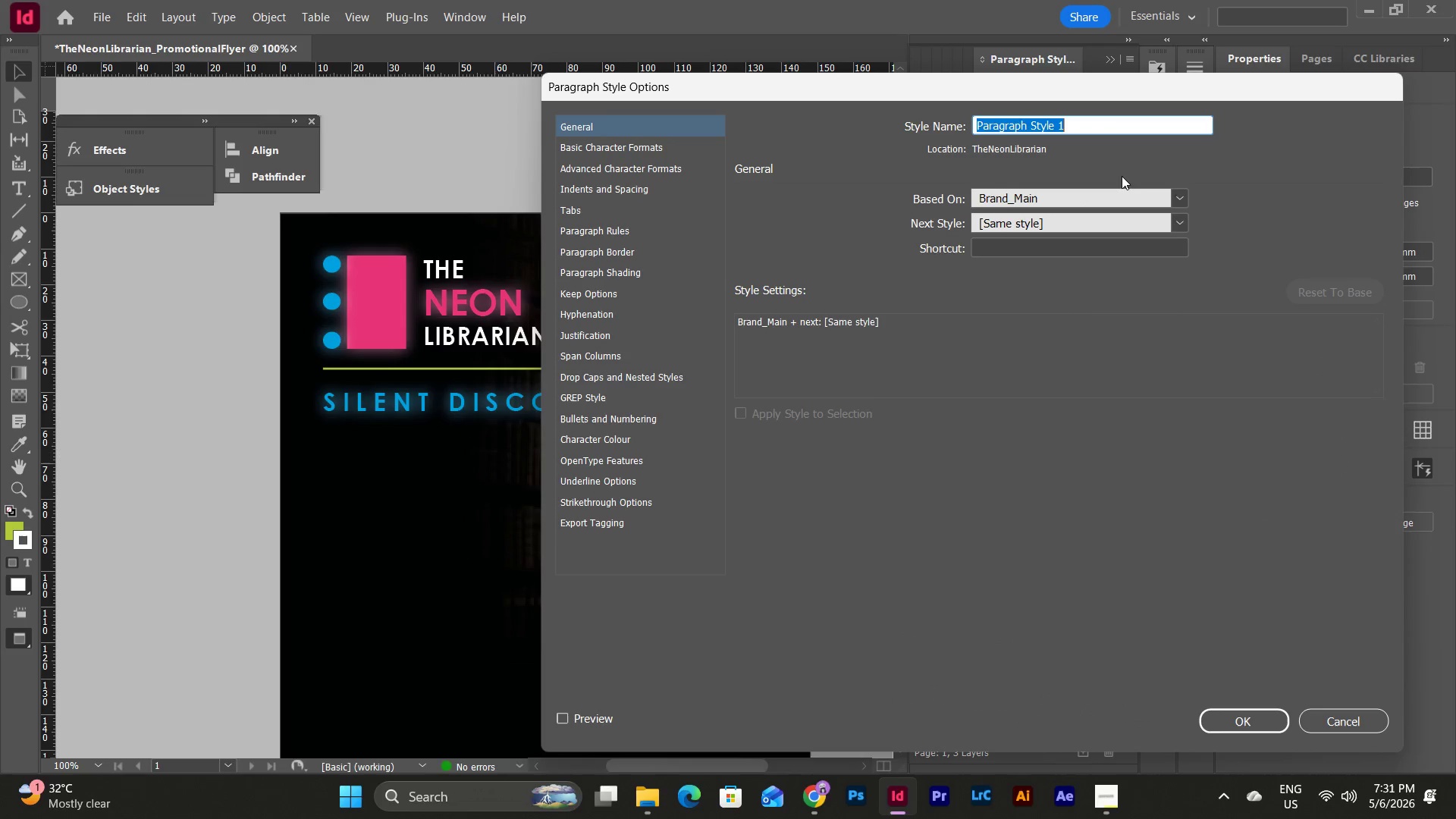 
left_click([1178, 202])
 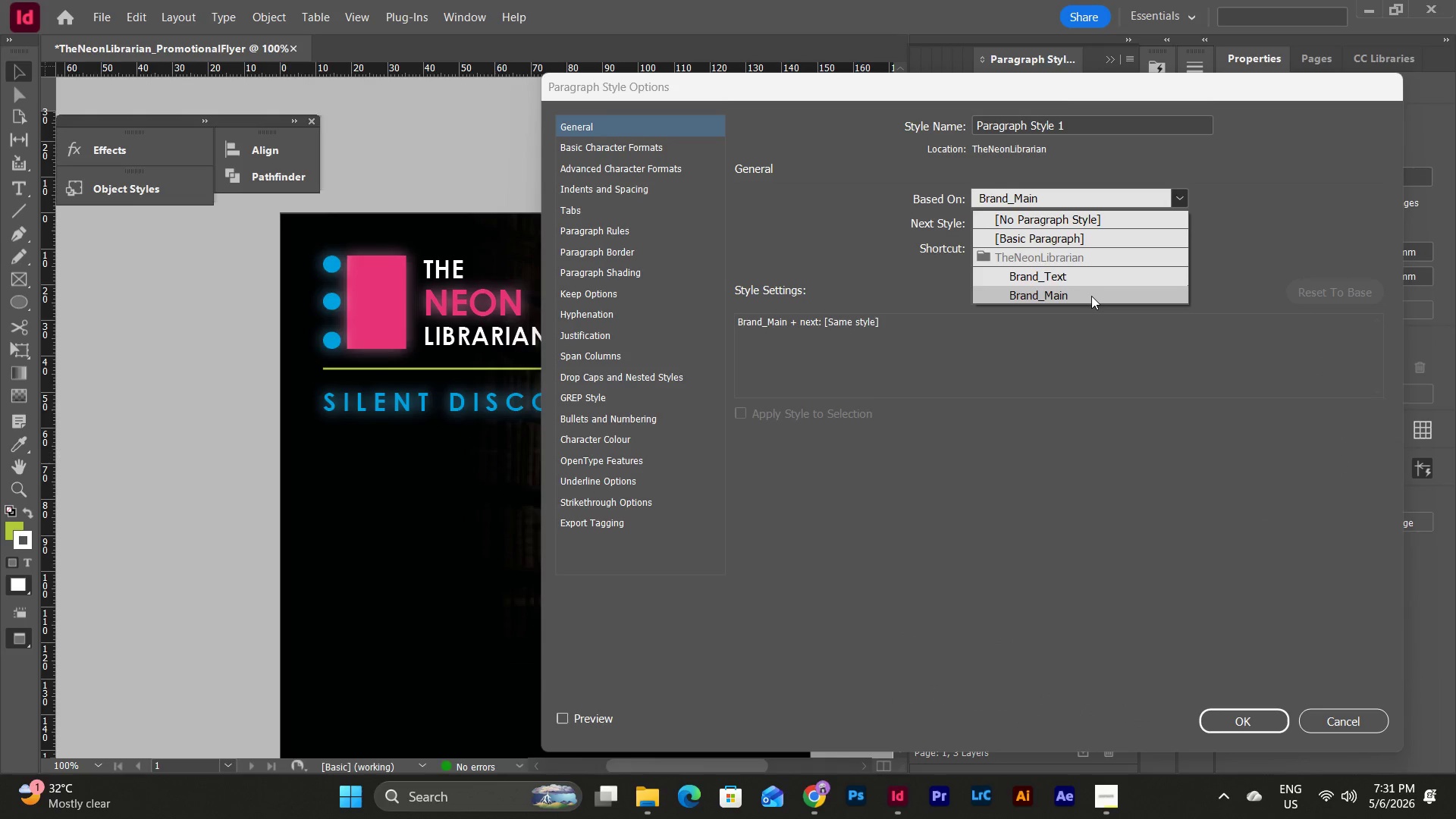 
left_click([1091, 296])
 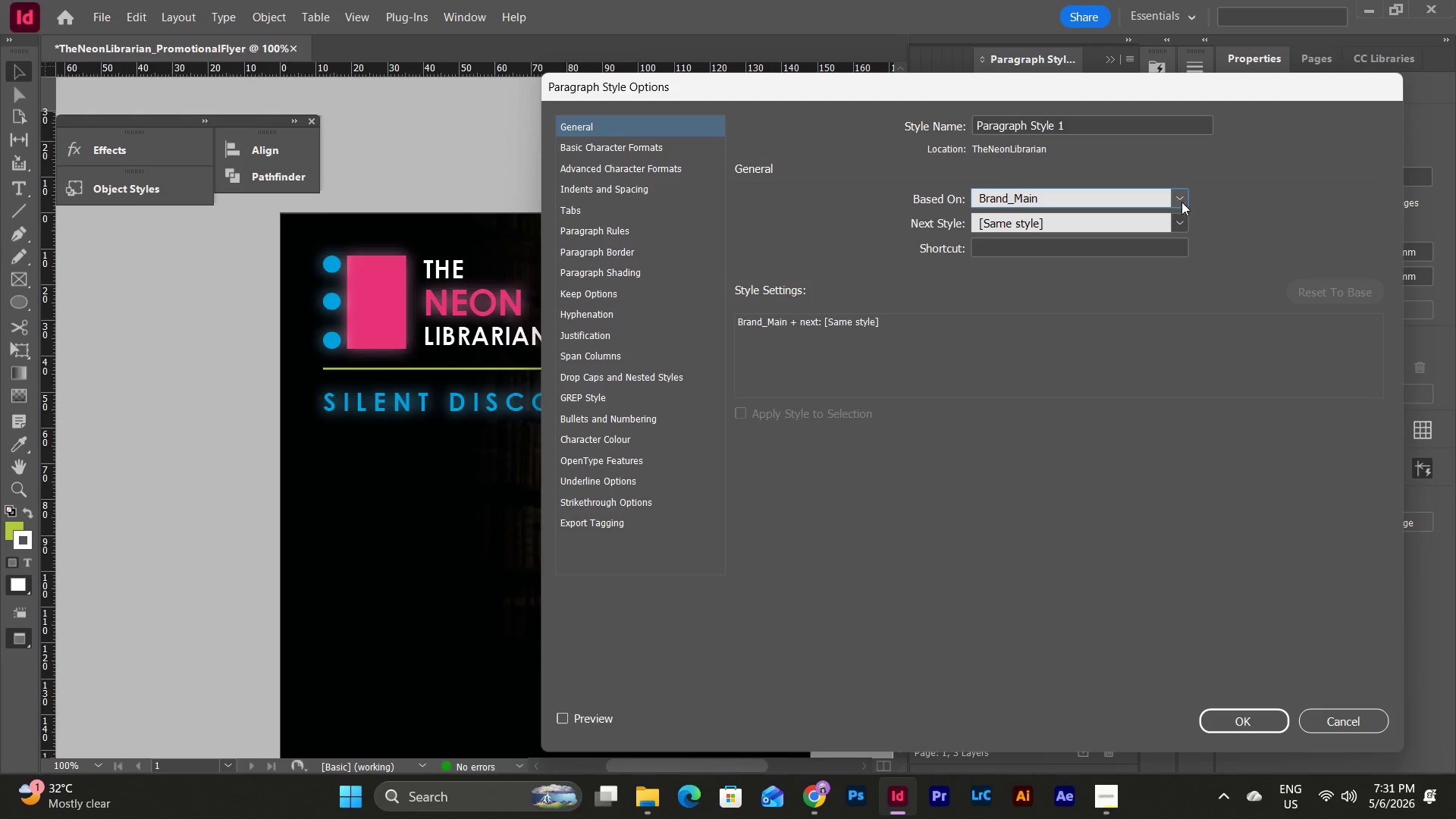 
left_click([1181, 202])
 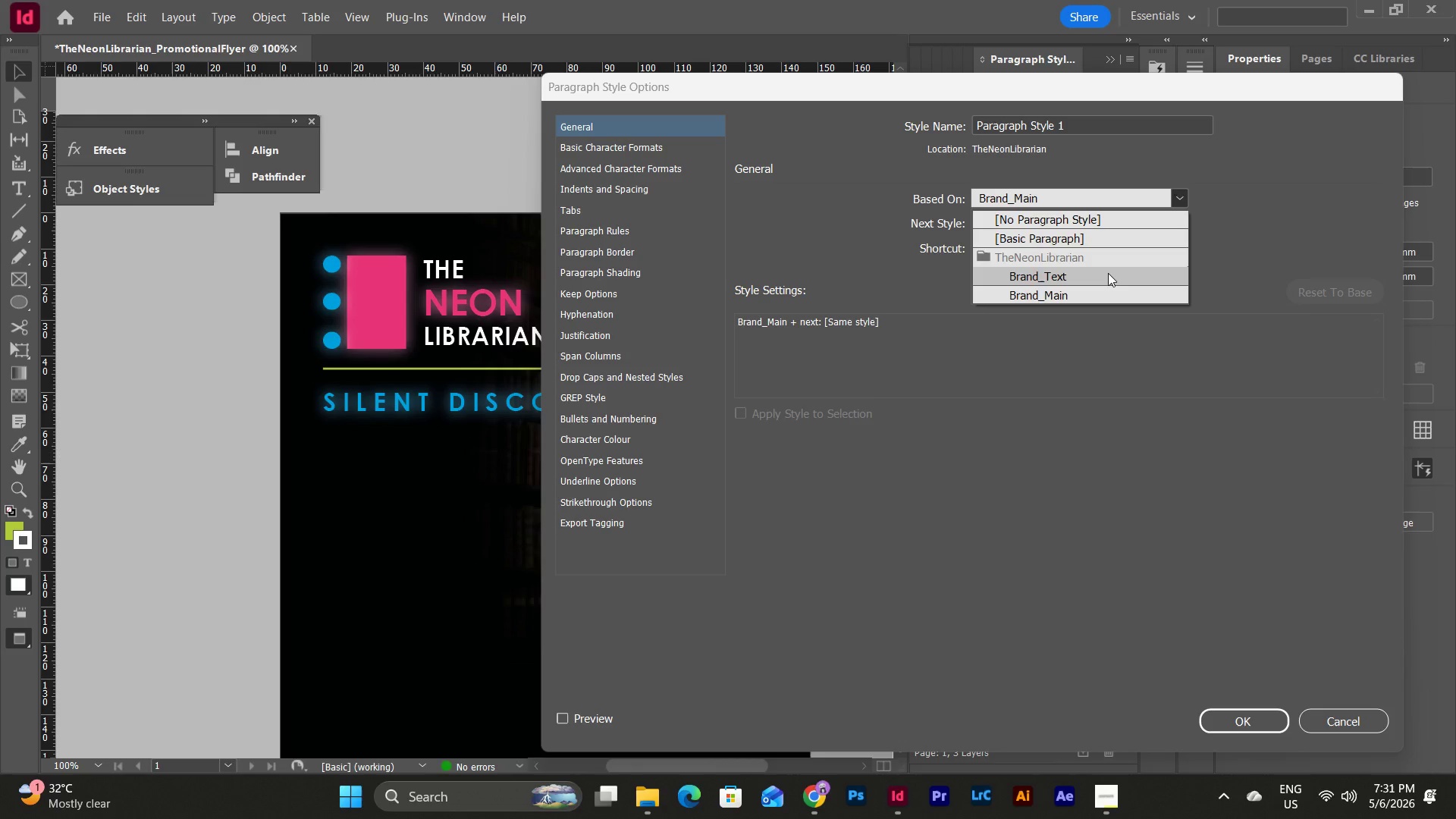 
left_click([1108, 273])
 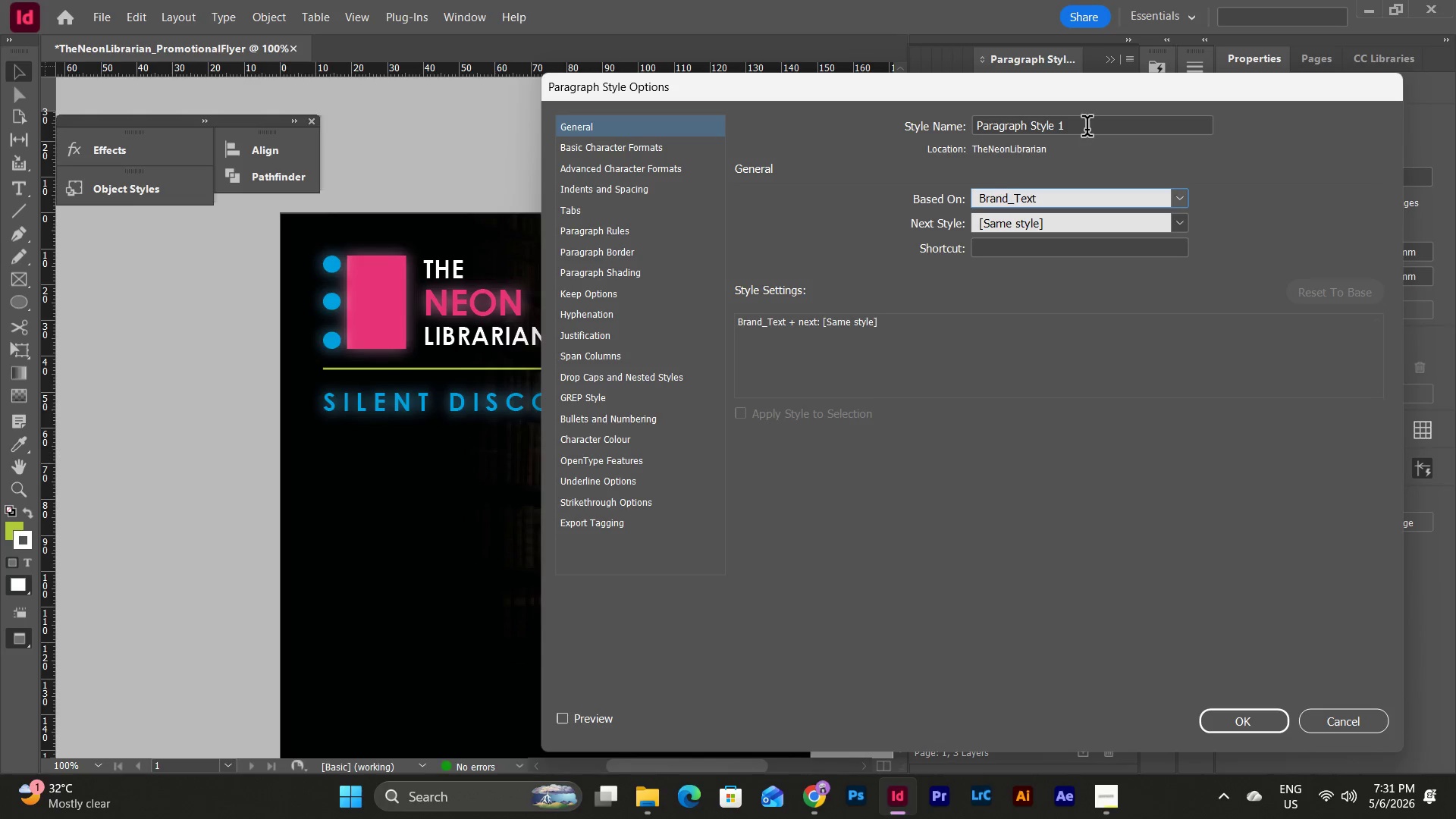 
left_click([1087, 129])
 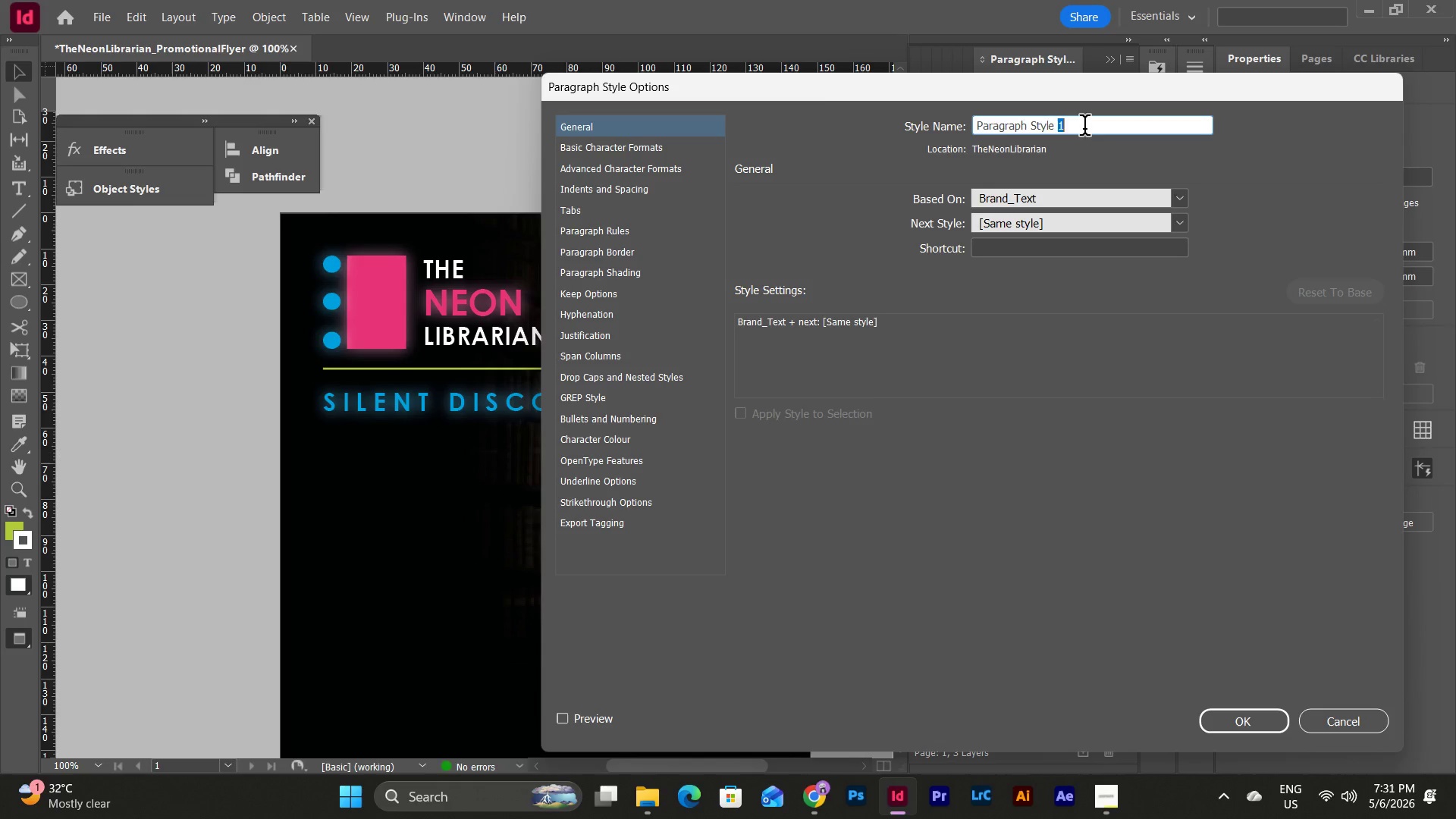 
left_click_drag(start_coordinate=[1087, 129], to_coordinate=[824, 105])
 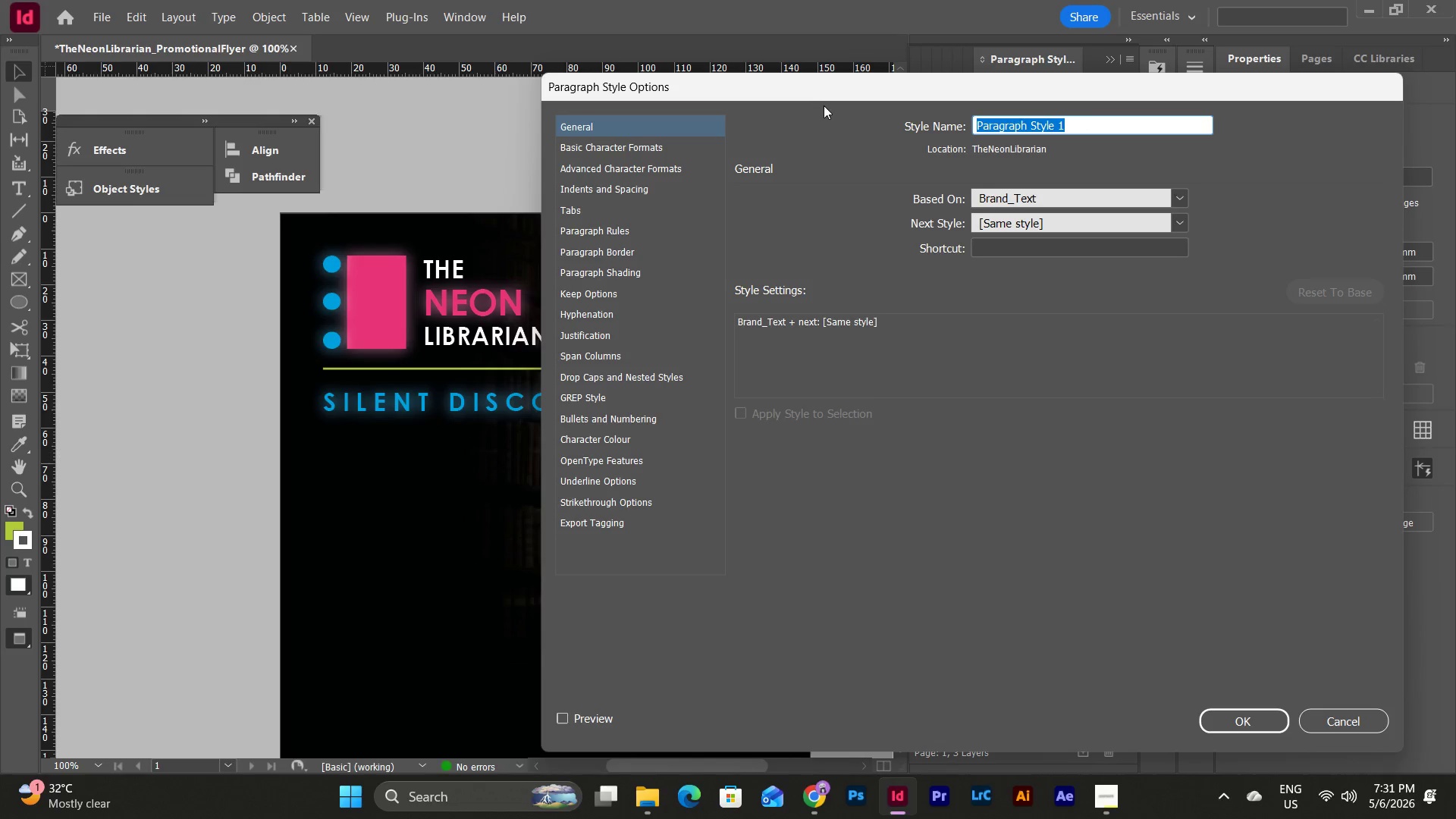 
hold_key(key=ShiftLeft, duration=0.36)
 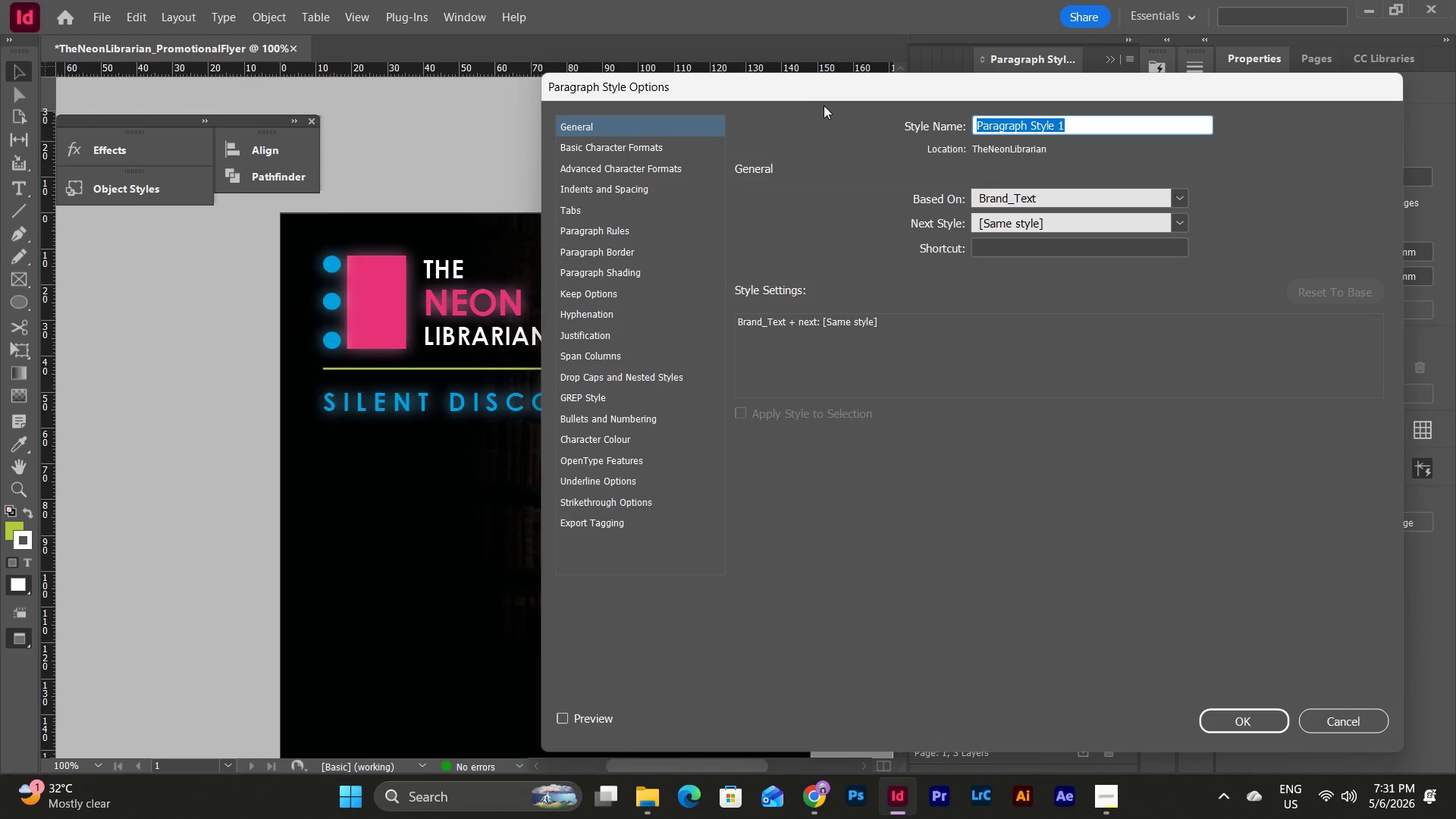 
type(Brand_Caption)
 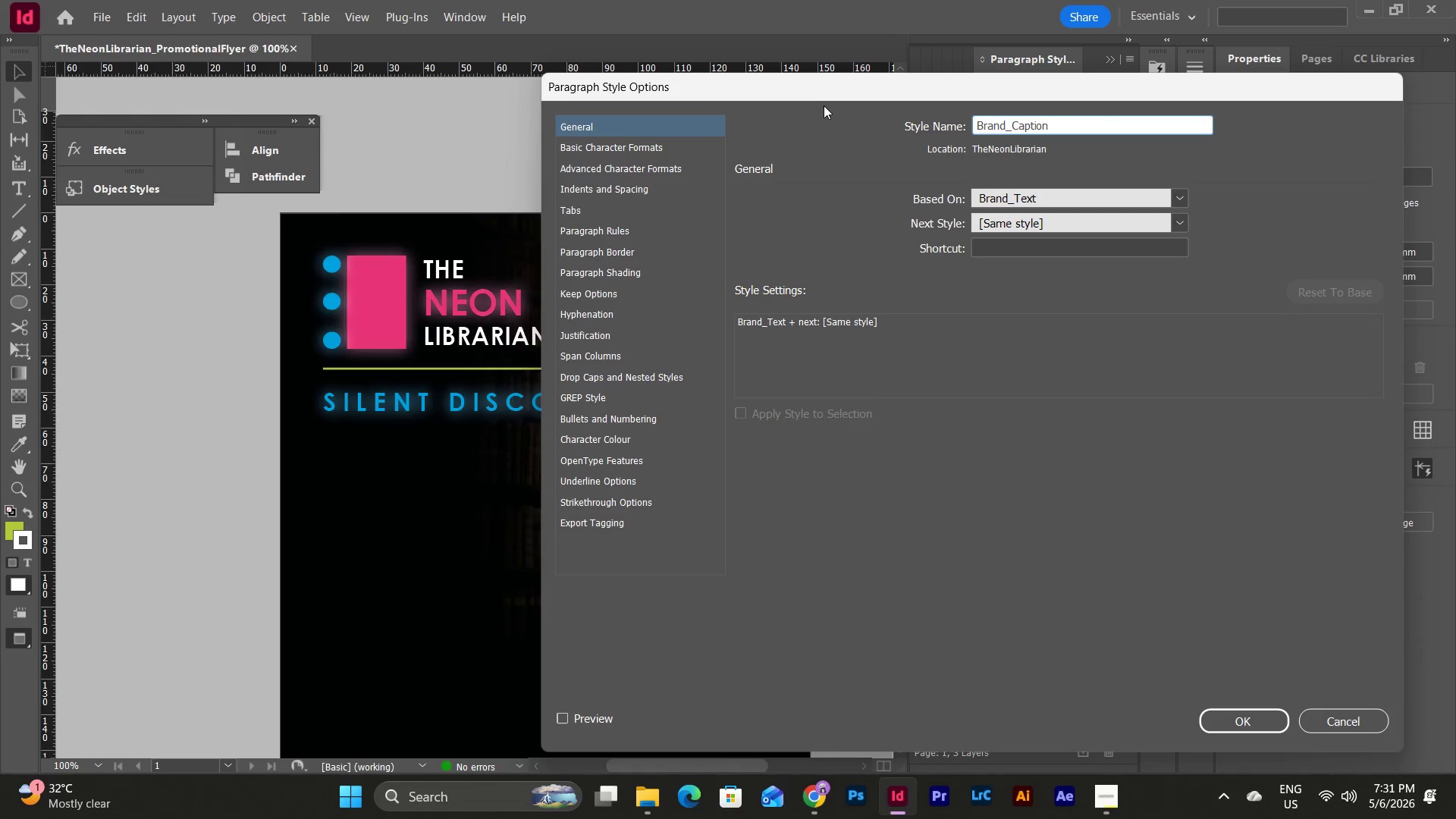 
left_click([650, 136])
 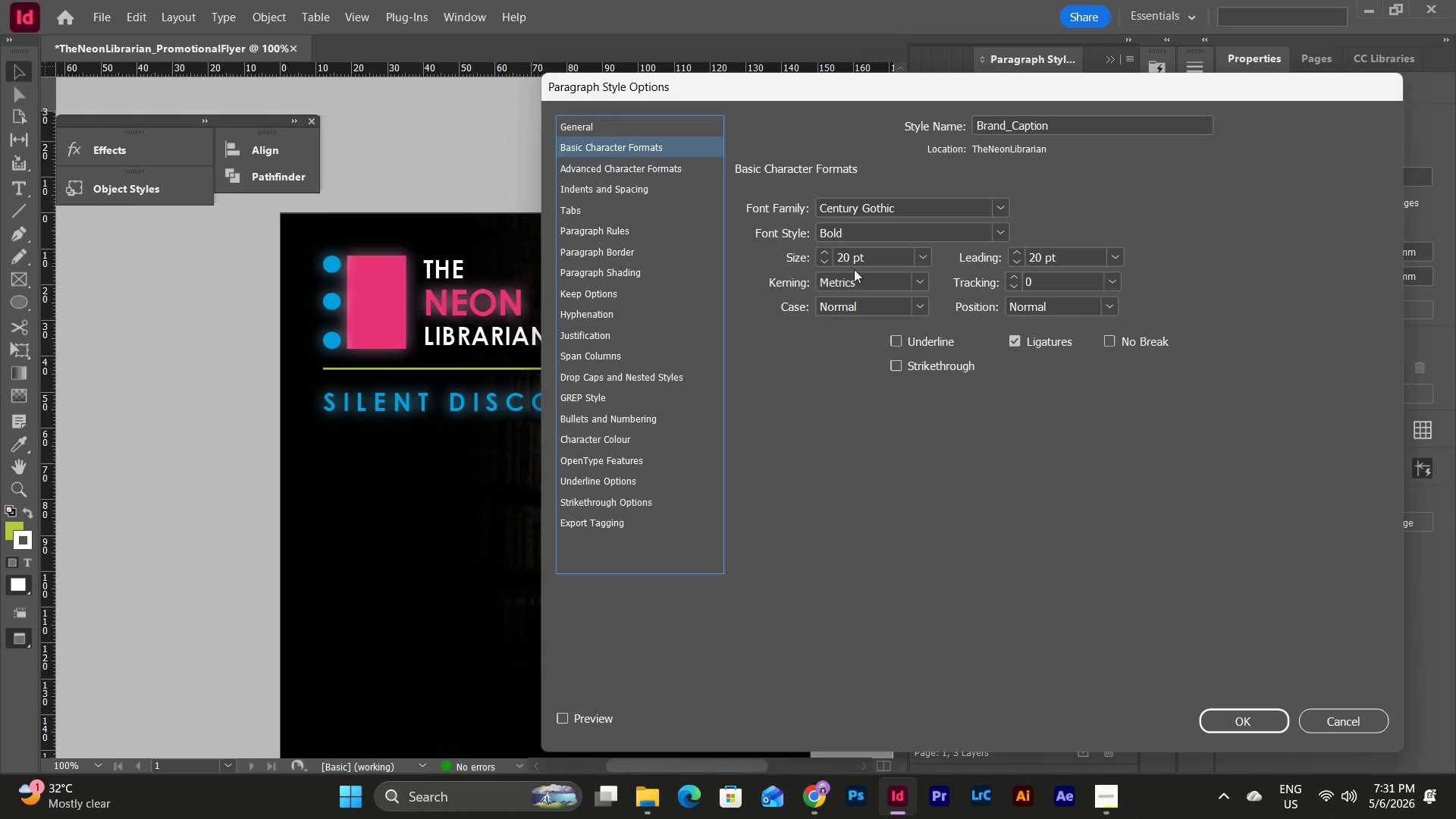 
double_click([821, 261])
 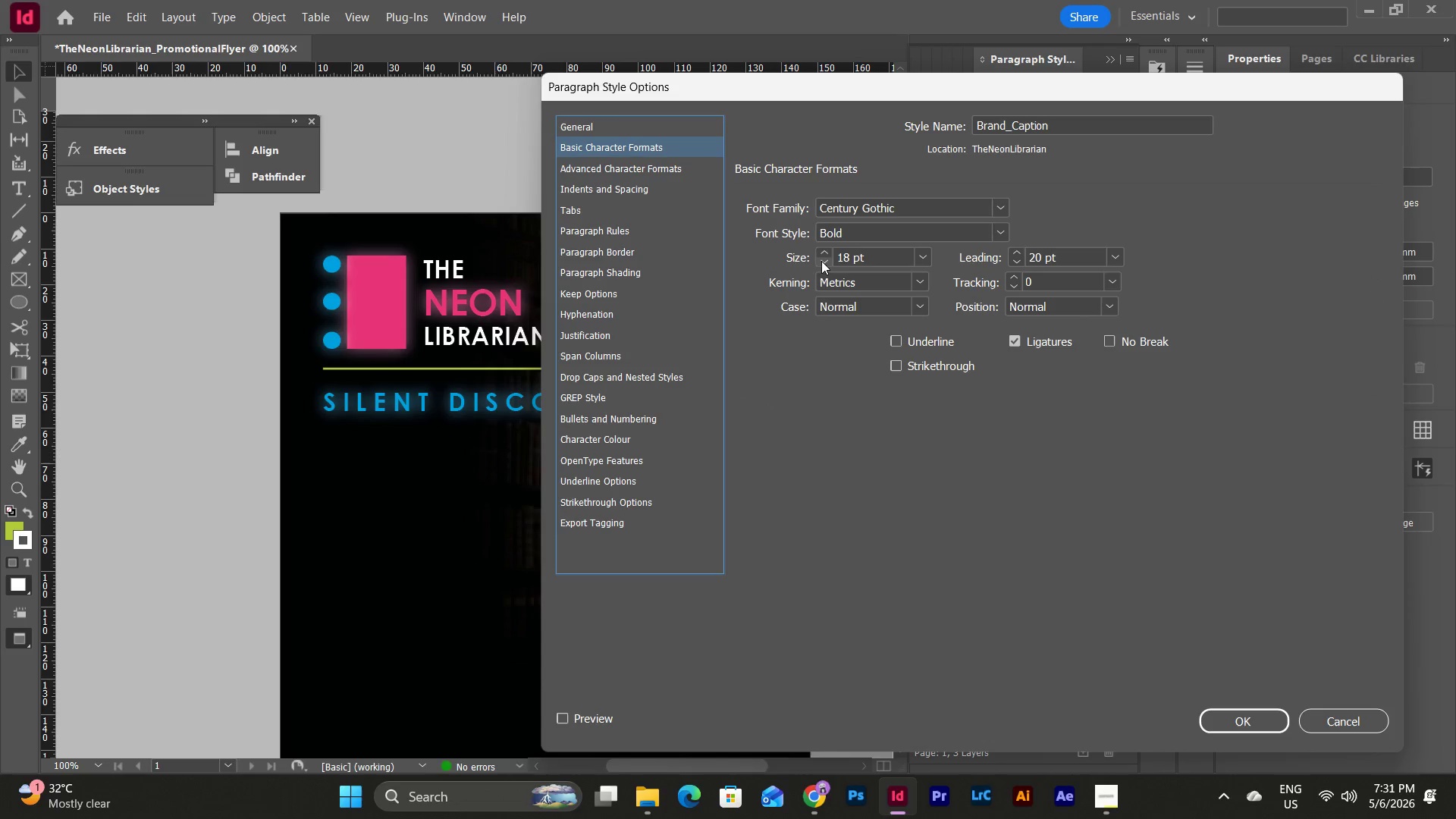 
triple_click([821, 261])
 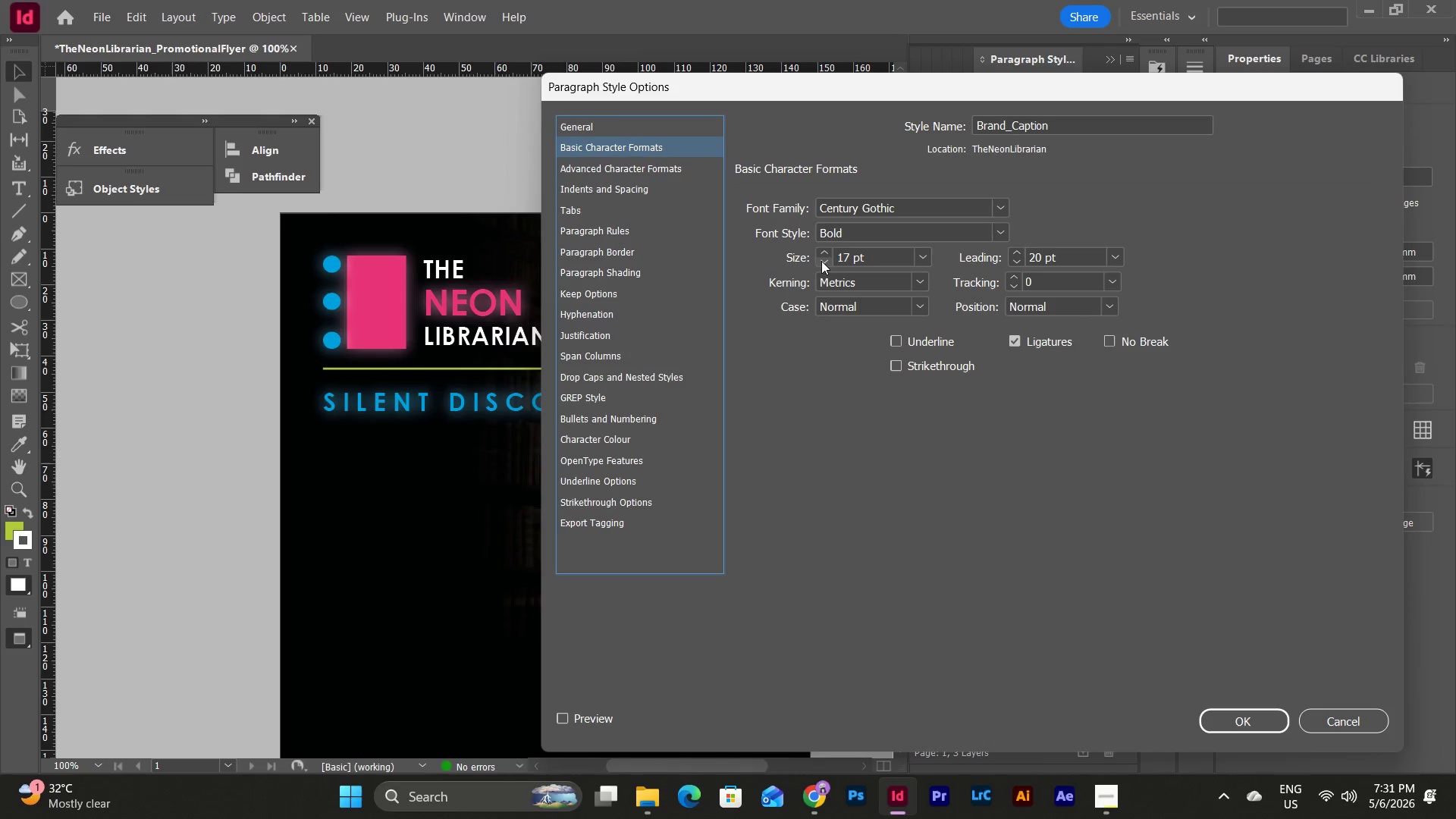 
triple_click([821, 261])
 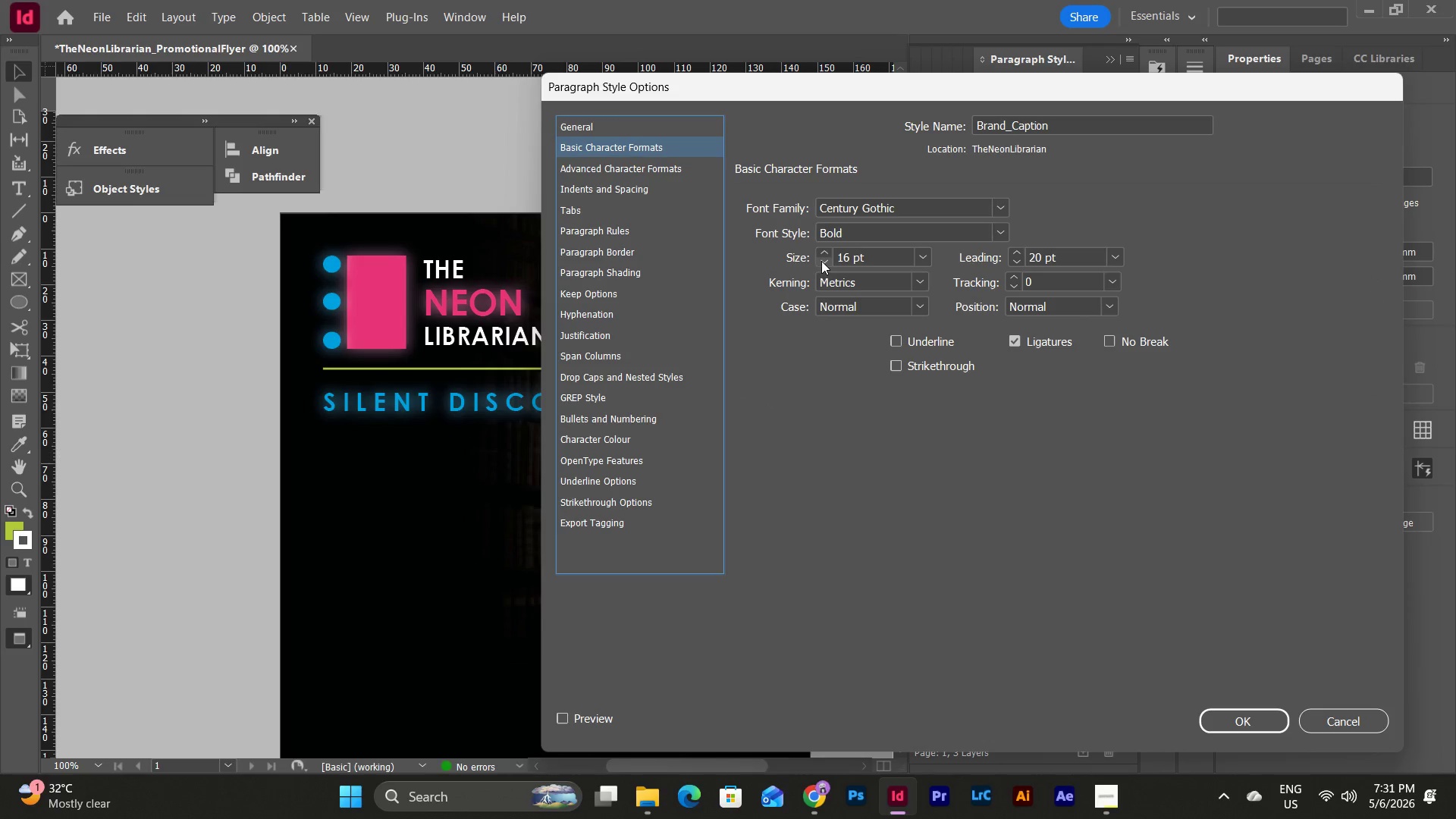 
triple_click([821, 261])
 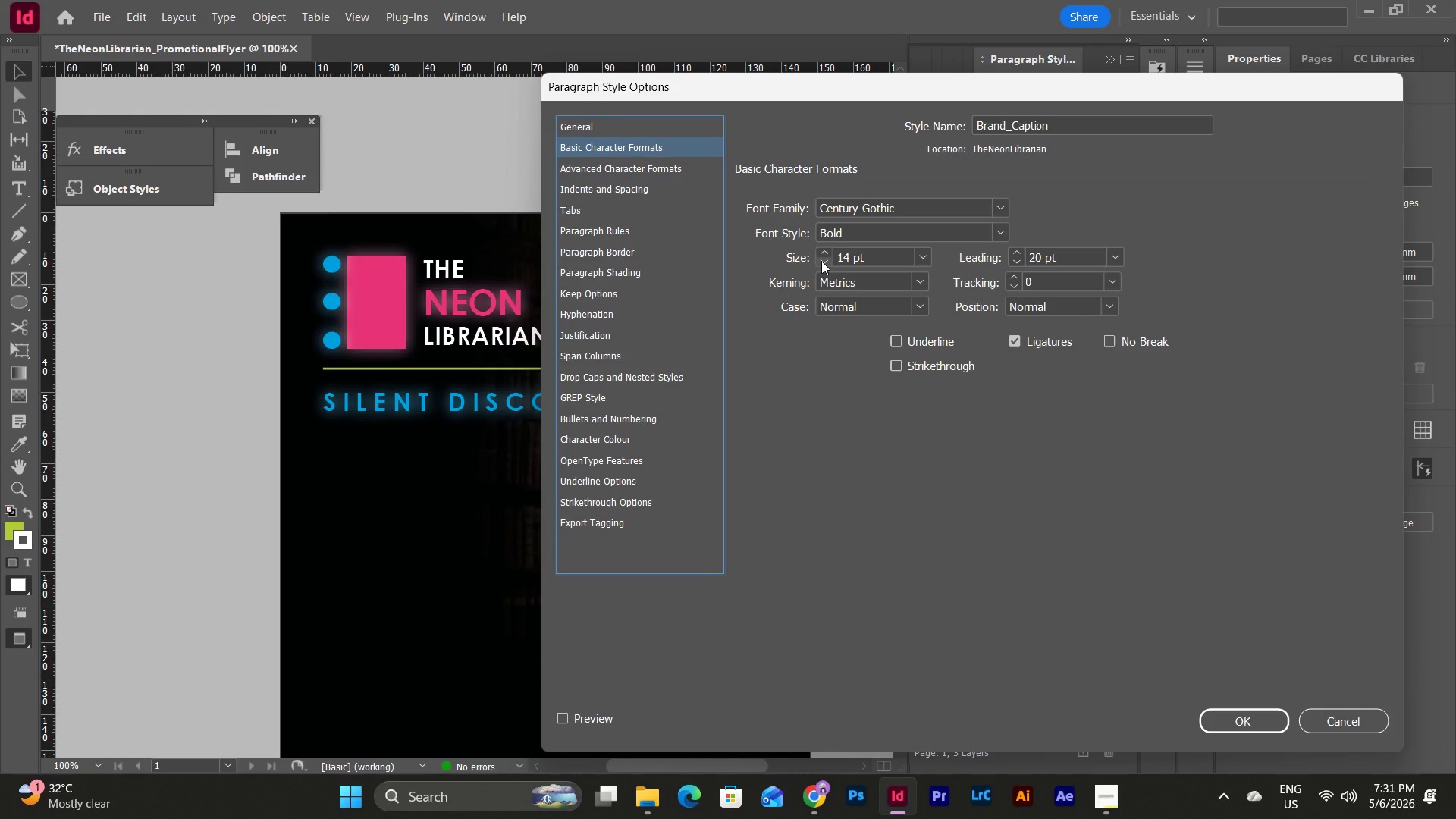 
double_click([821, 261])
 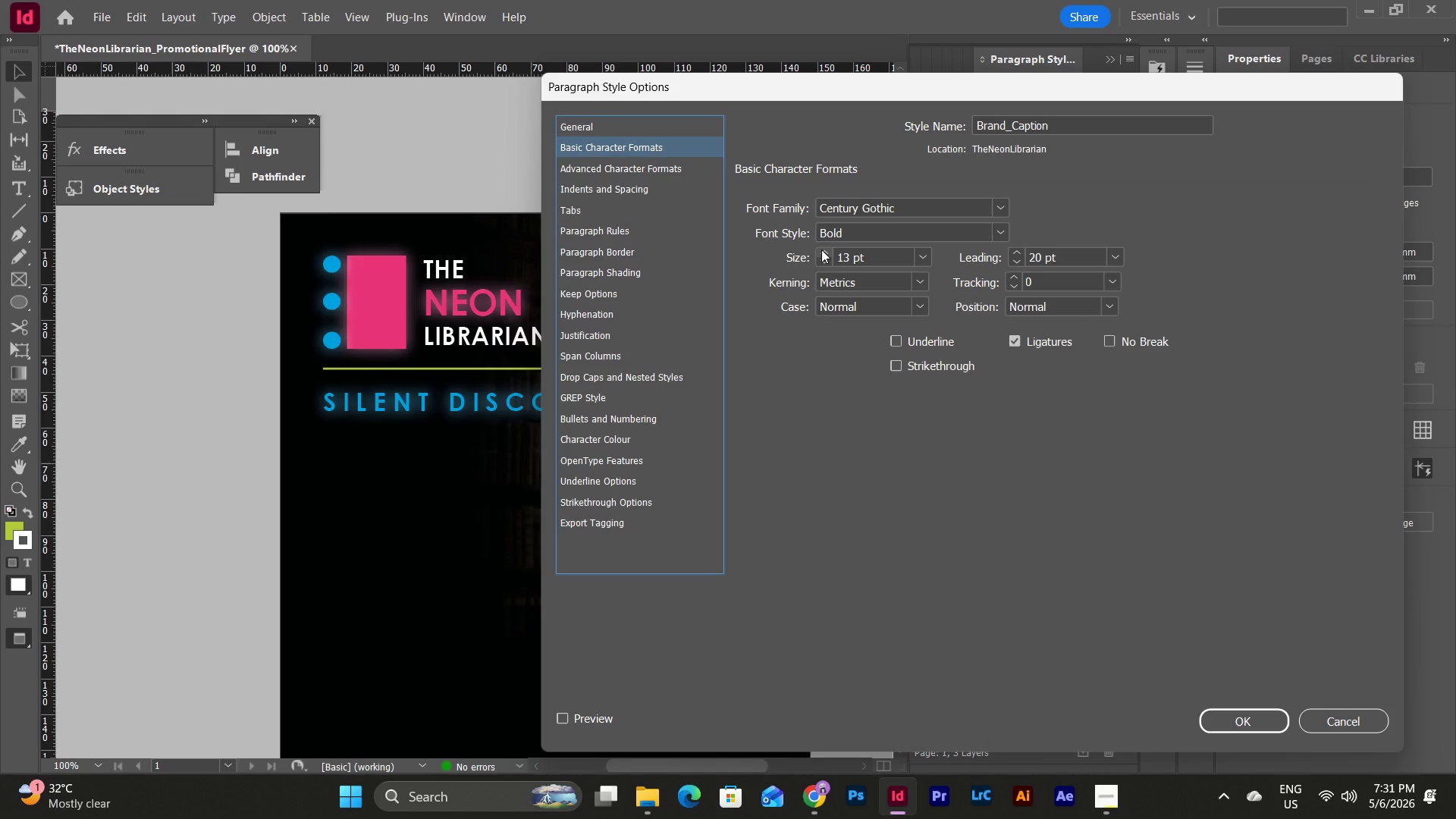 
left_click([821, 249])
 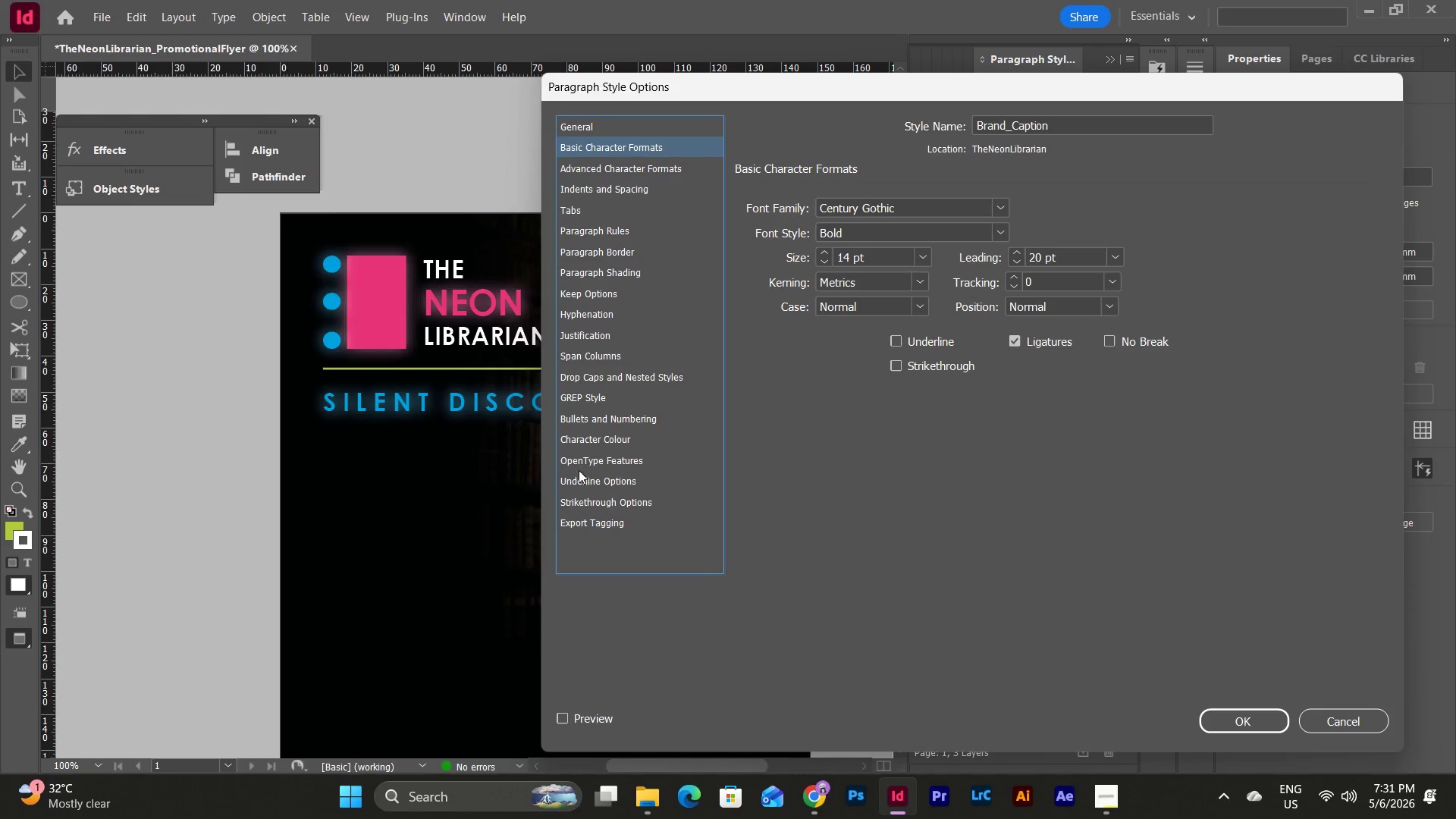 
left_click([605, 424])
 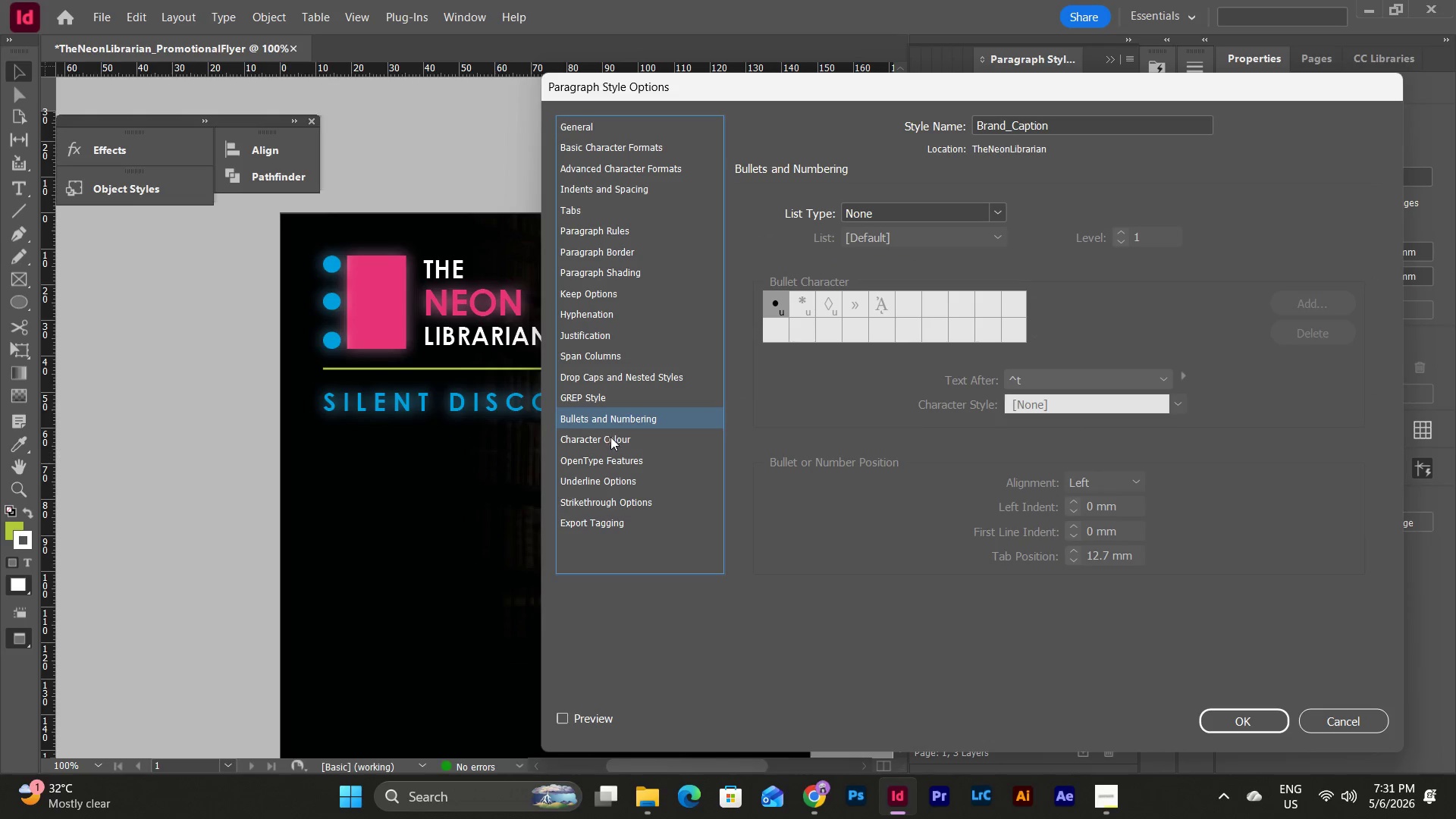 
left_click([611, 439])
 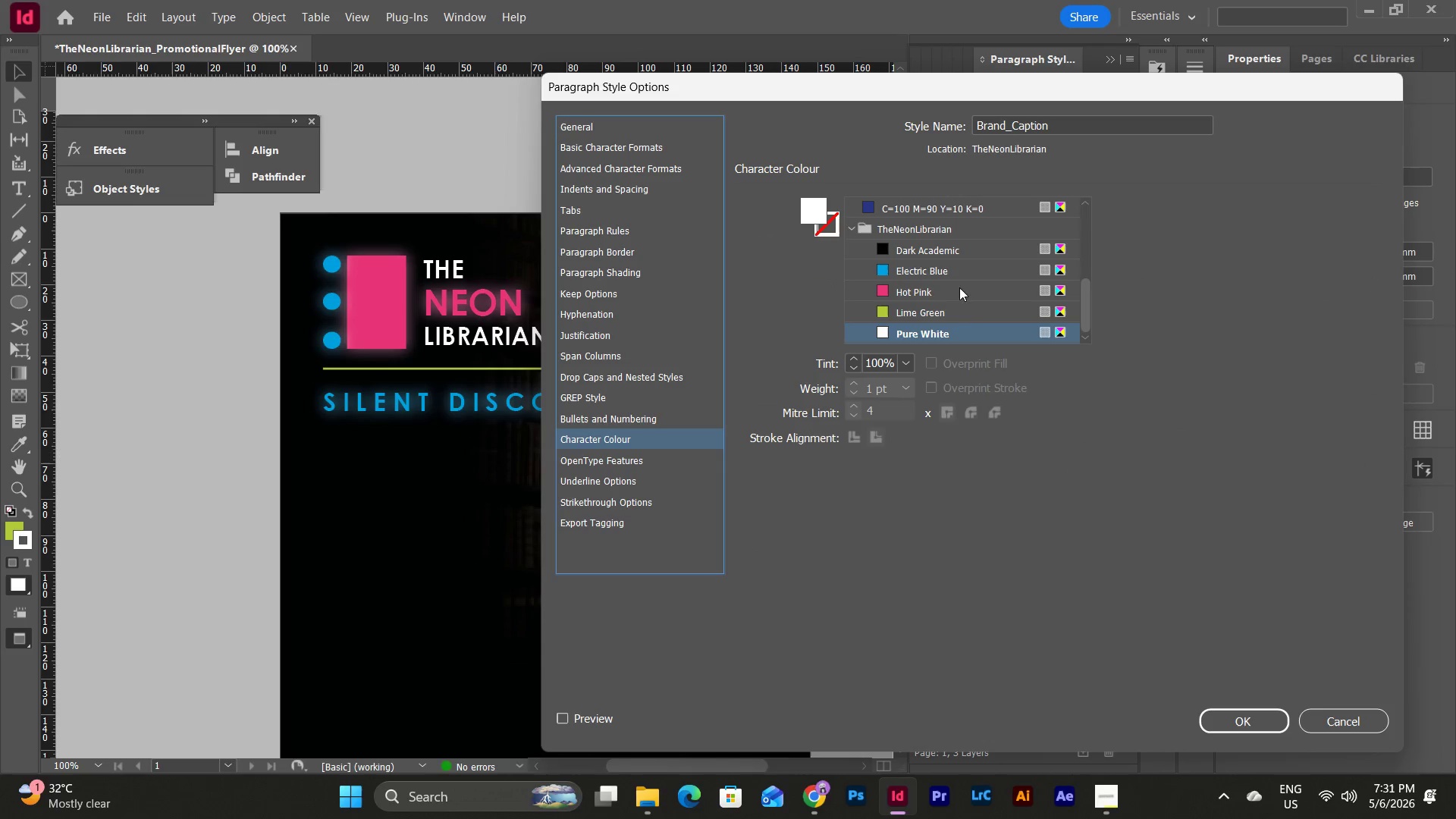 
left_click([934, 276])
 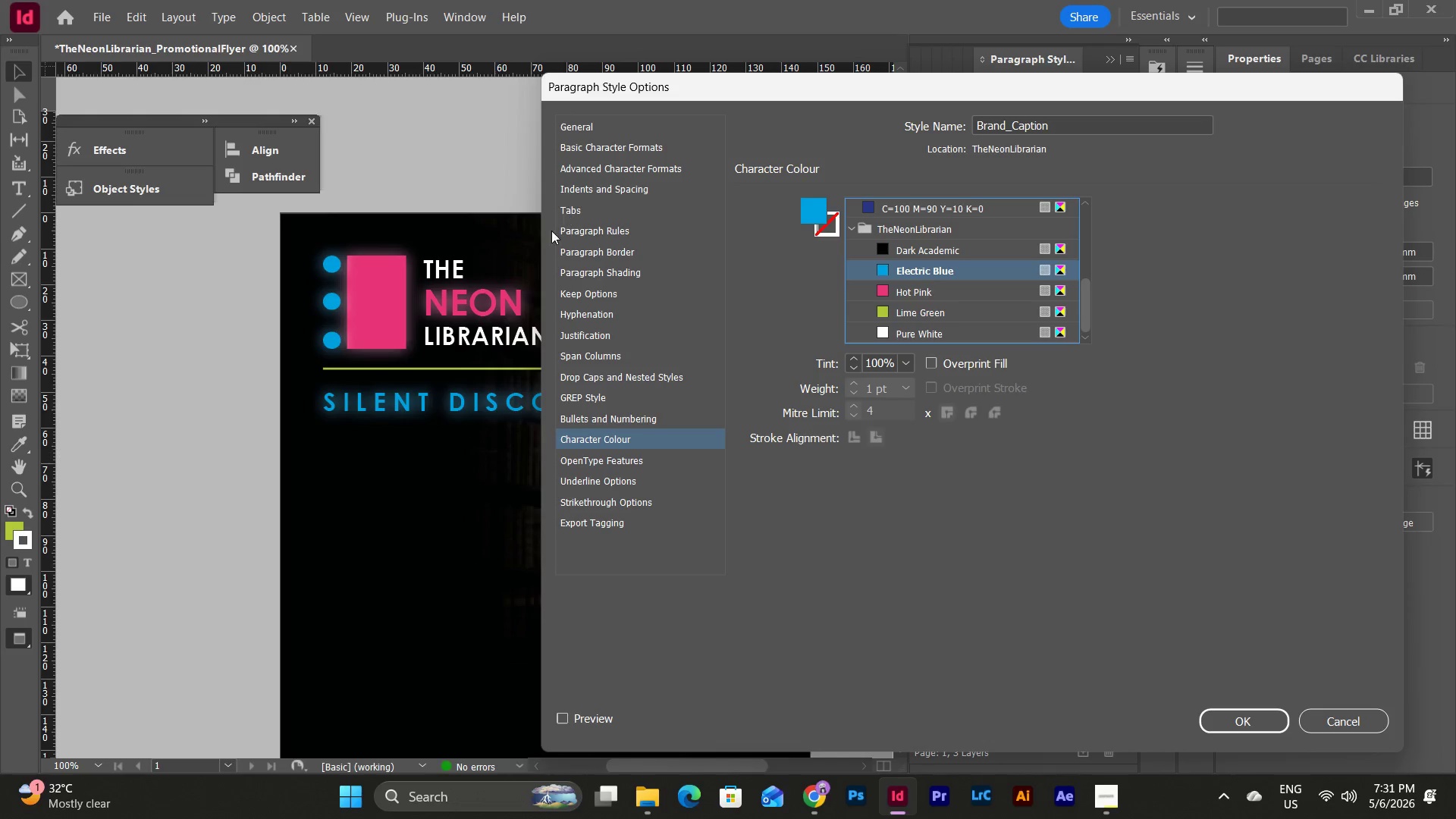 
left_click([604, 228])
 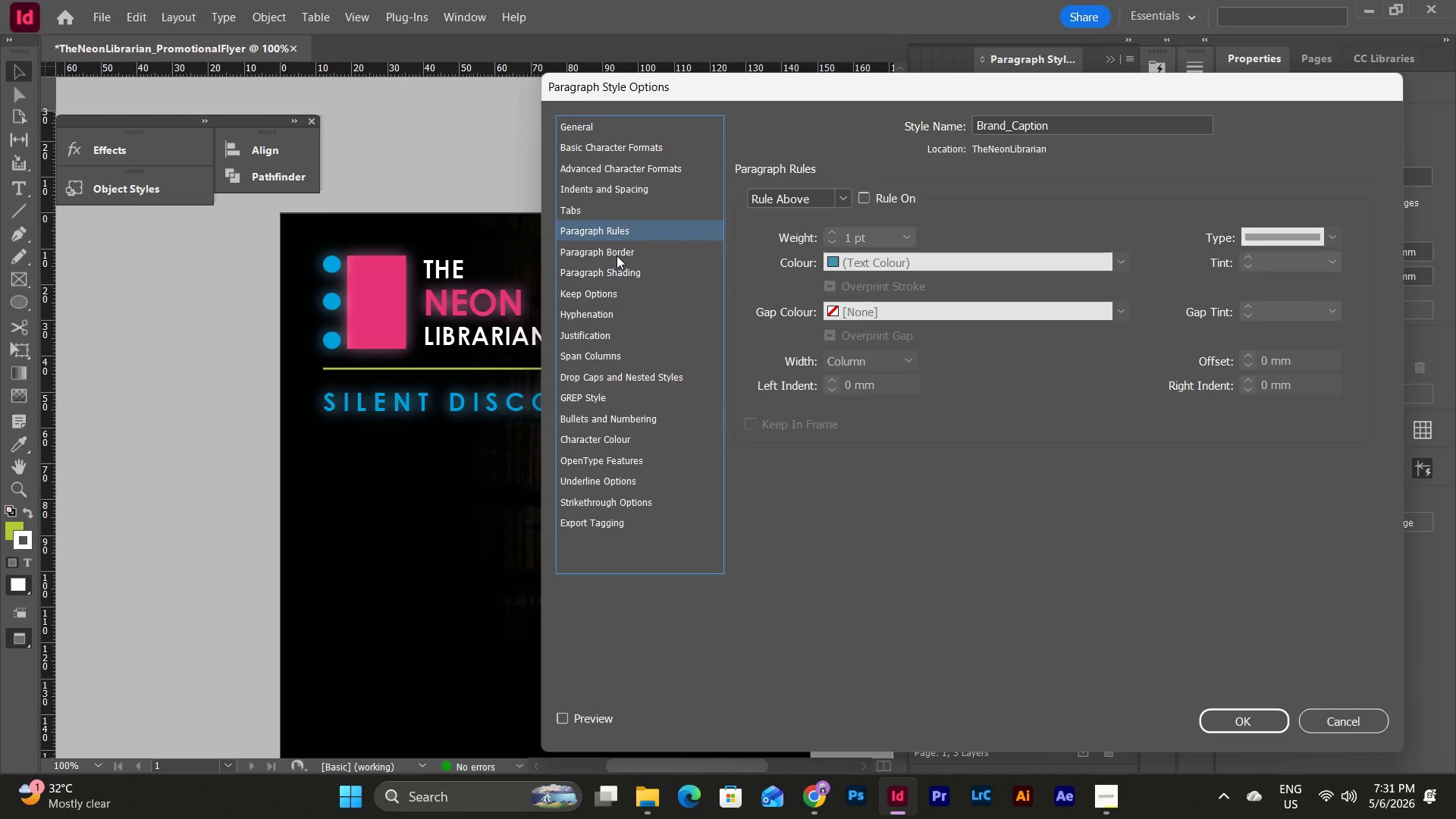 
left_click([632, 183])
 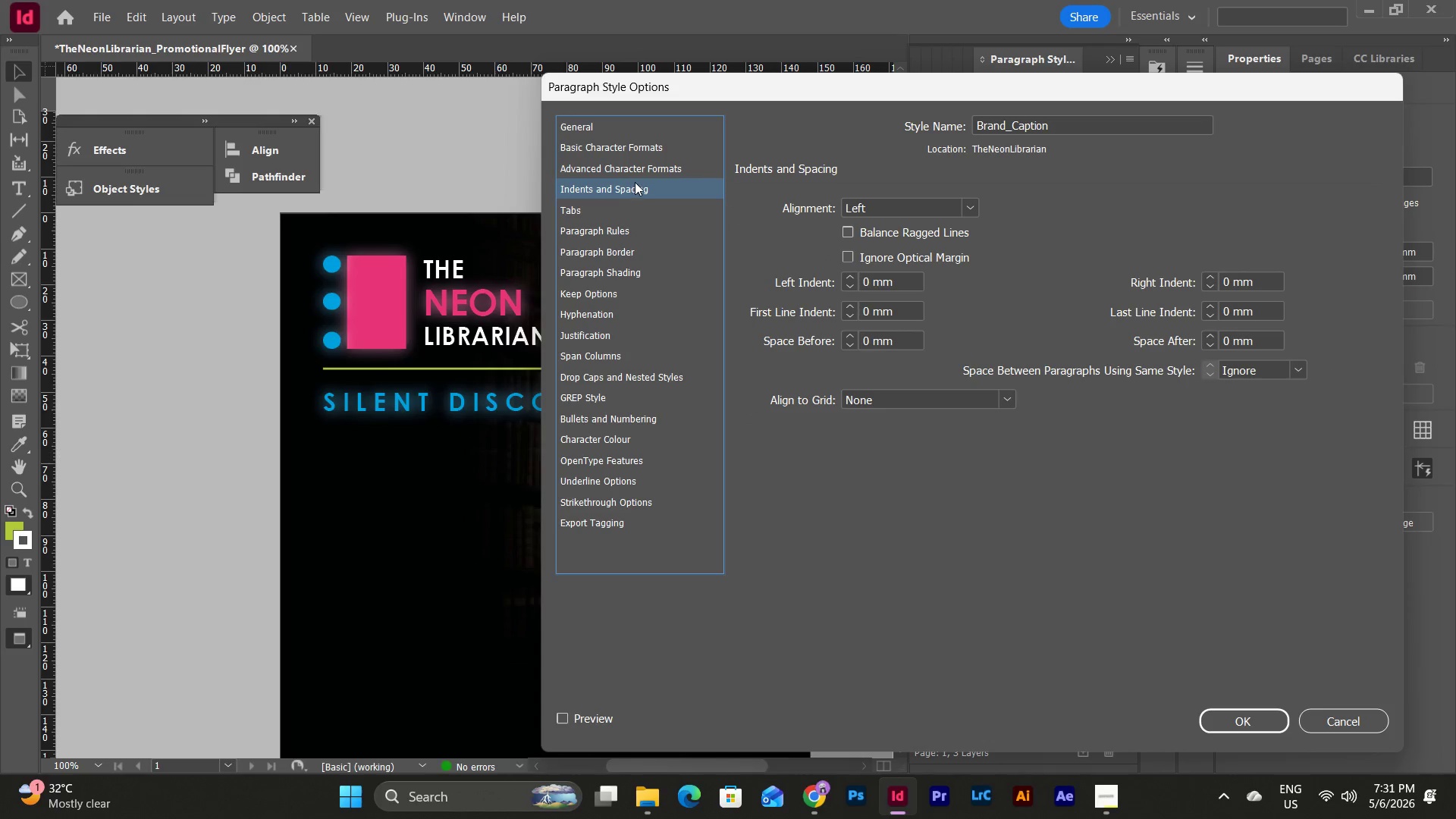 
left_click([648, 174])
 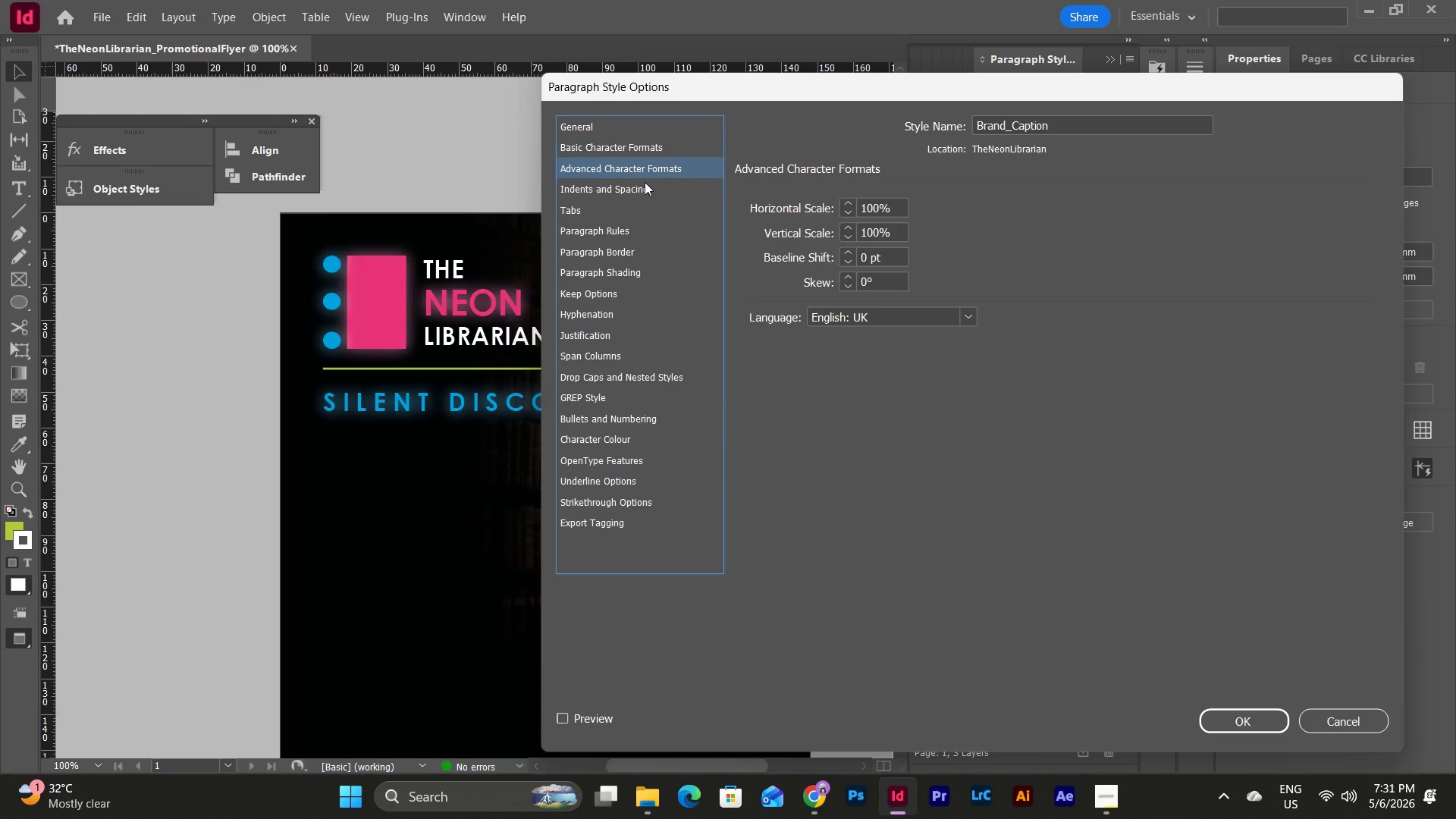 
left_click([645, 182])
 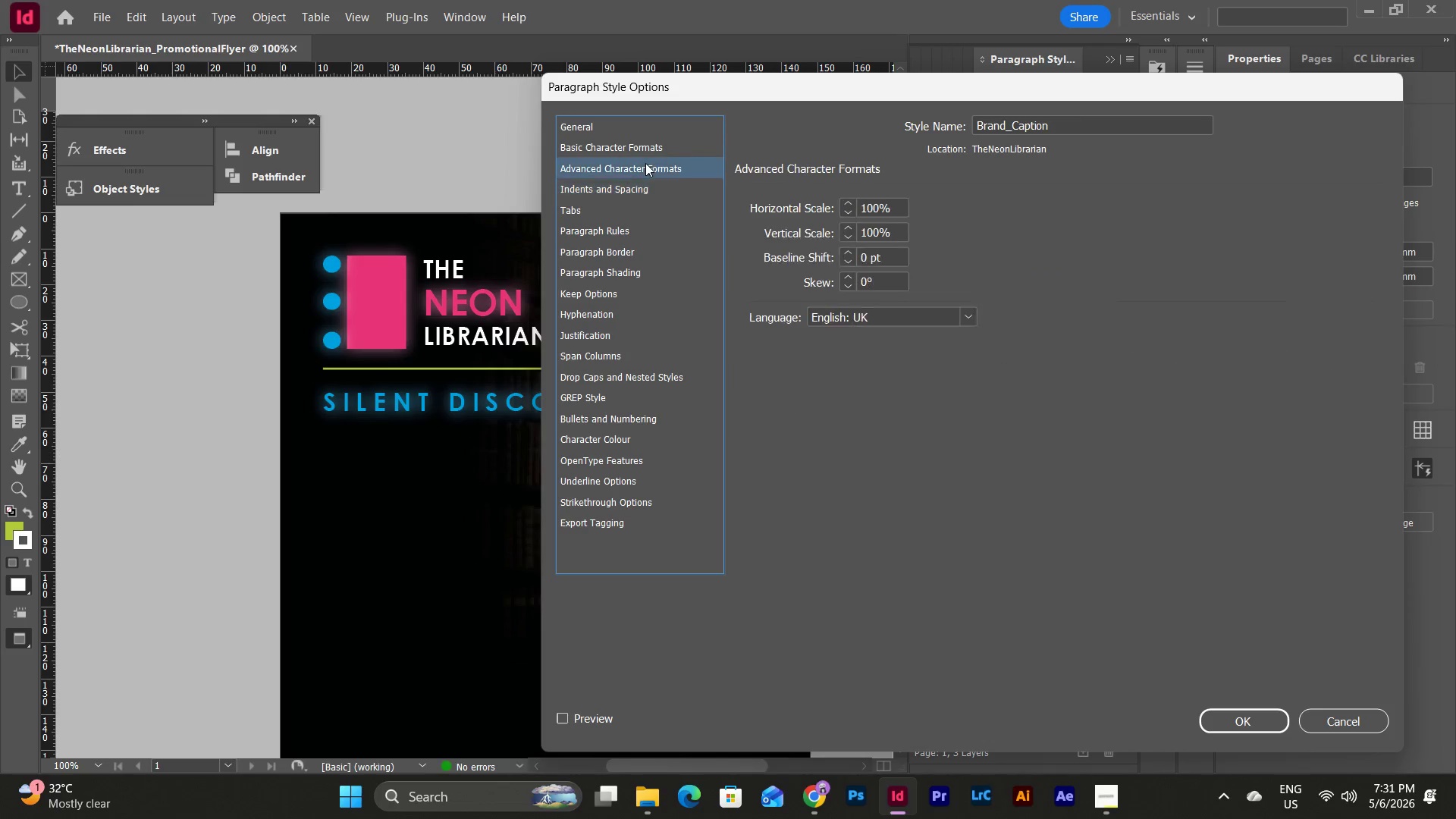 
double_click([649, 152])
 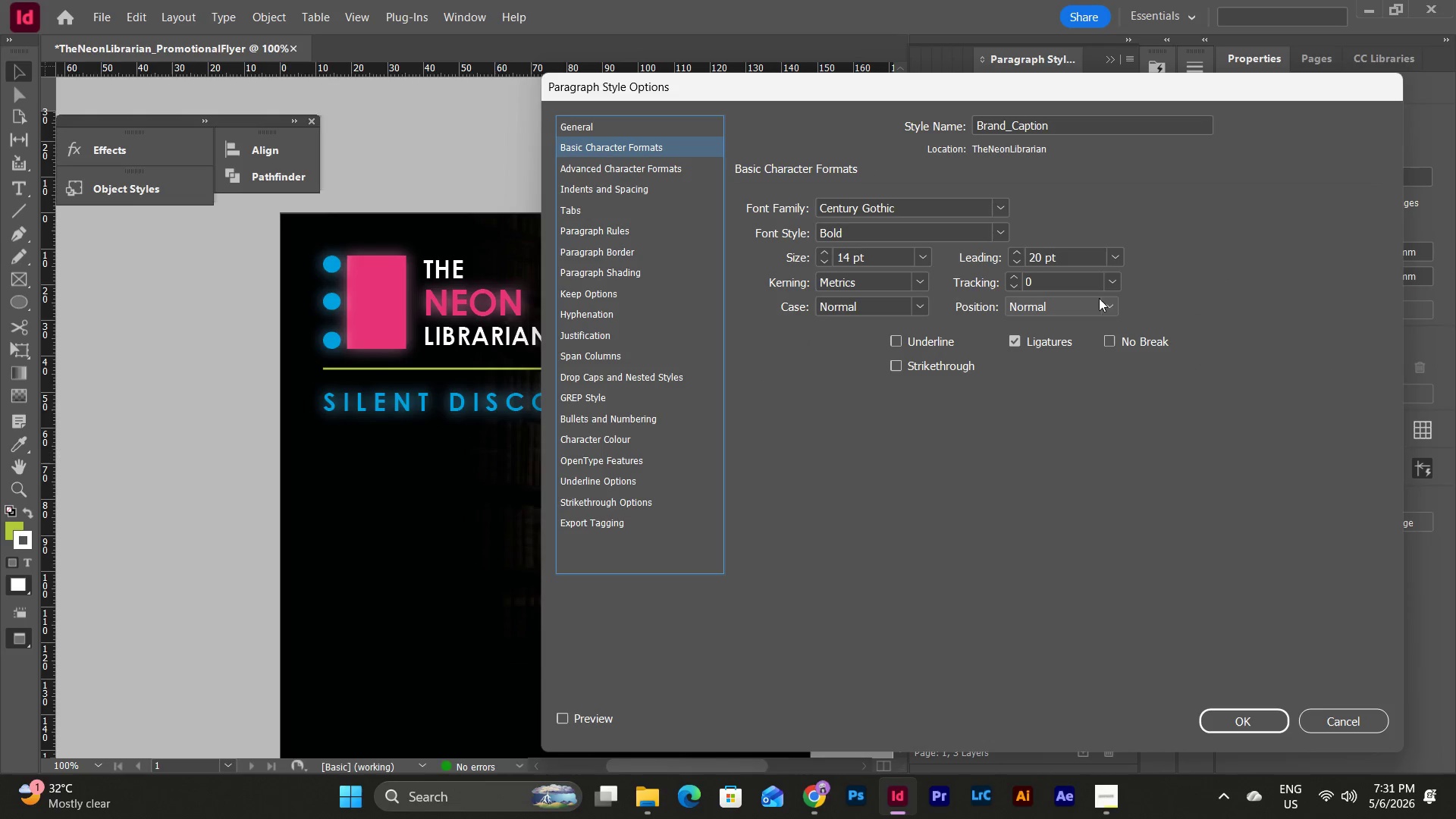 
left_click([1119, 263])
 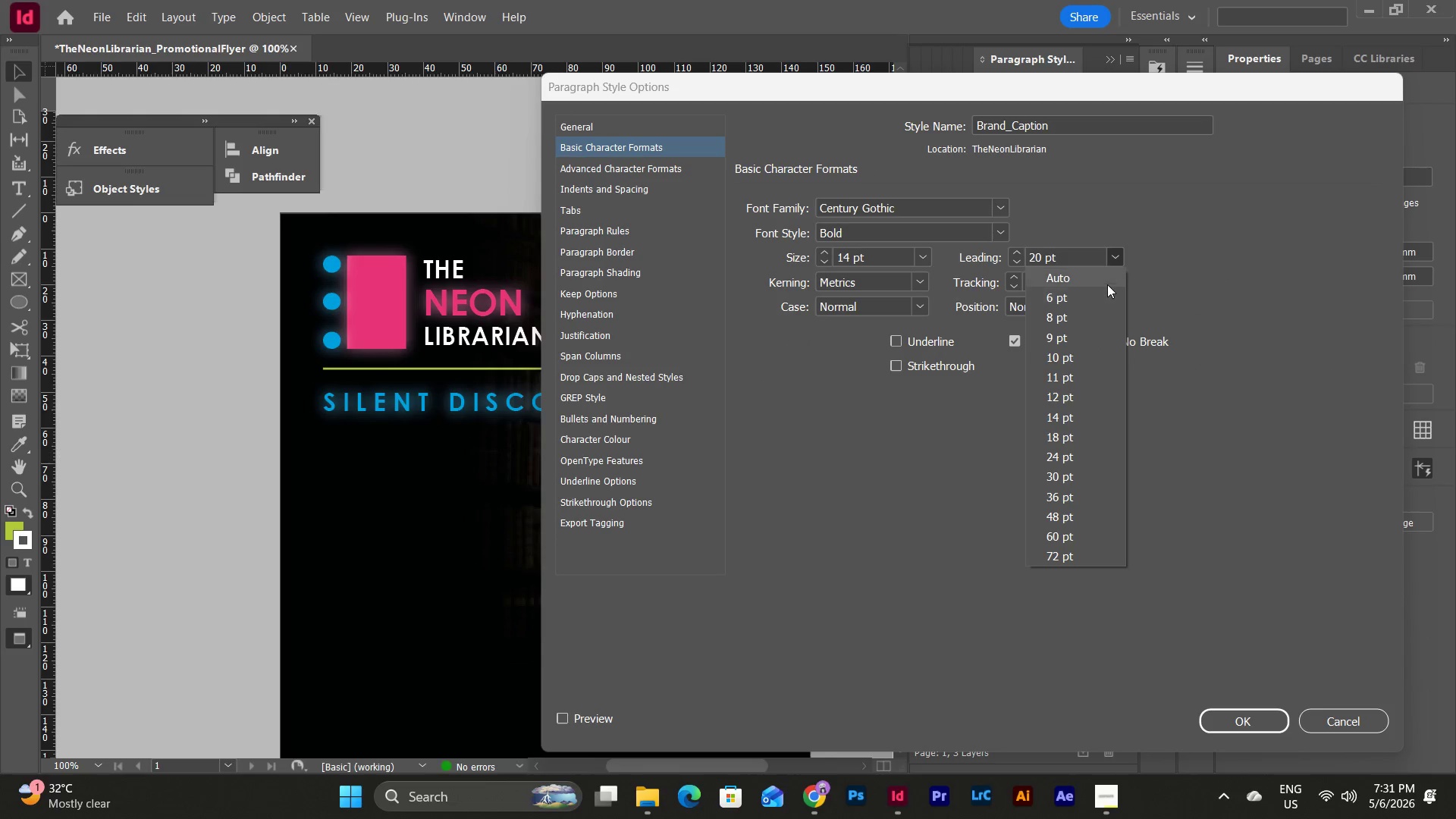 
left_click([1106, 283])
 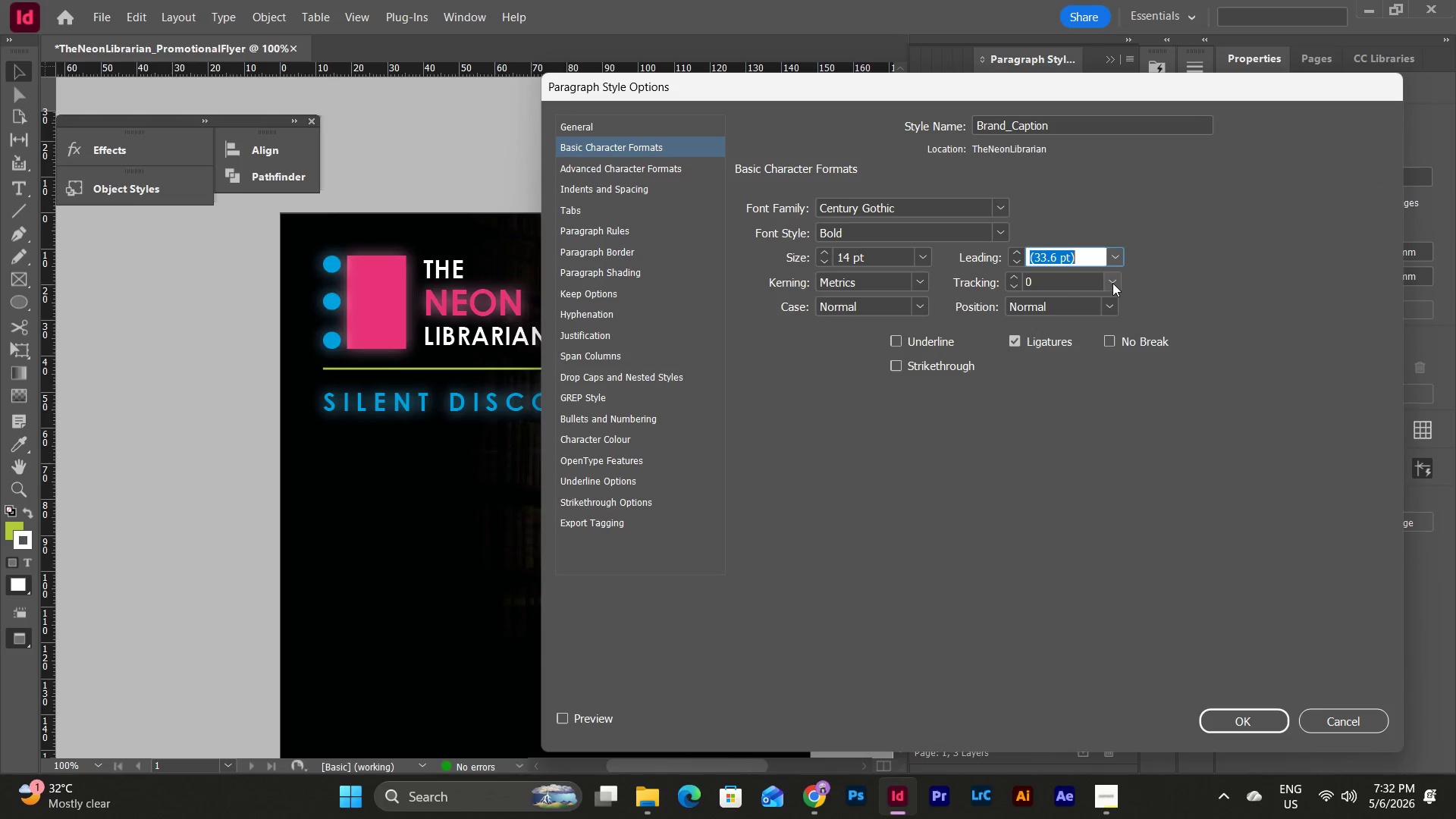 
left_click([1113, 281])
 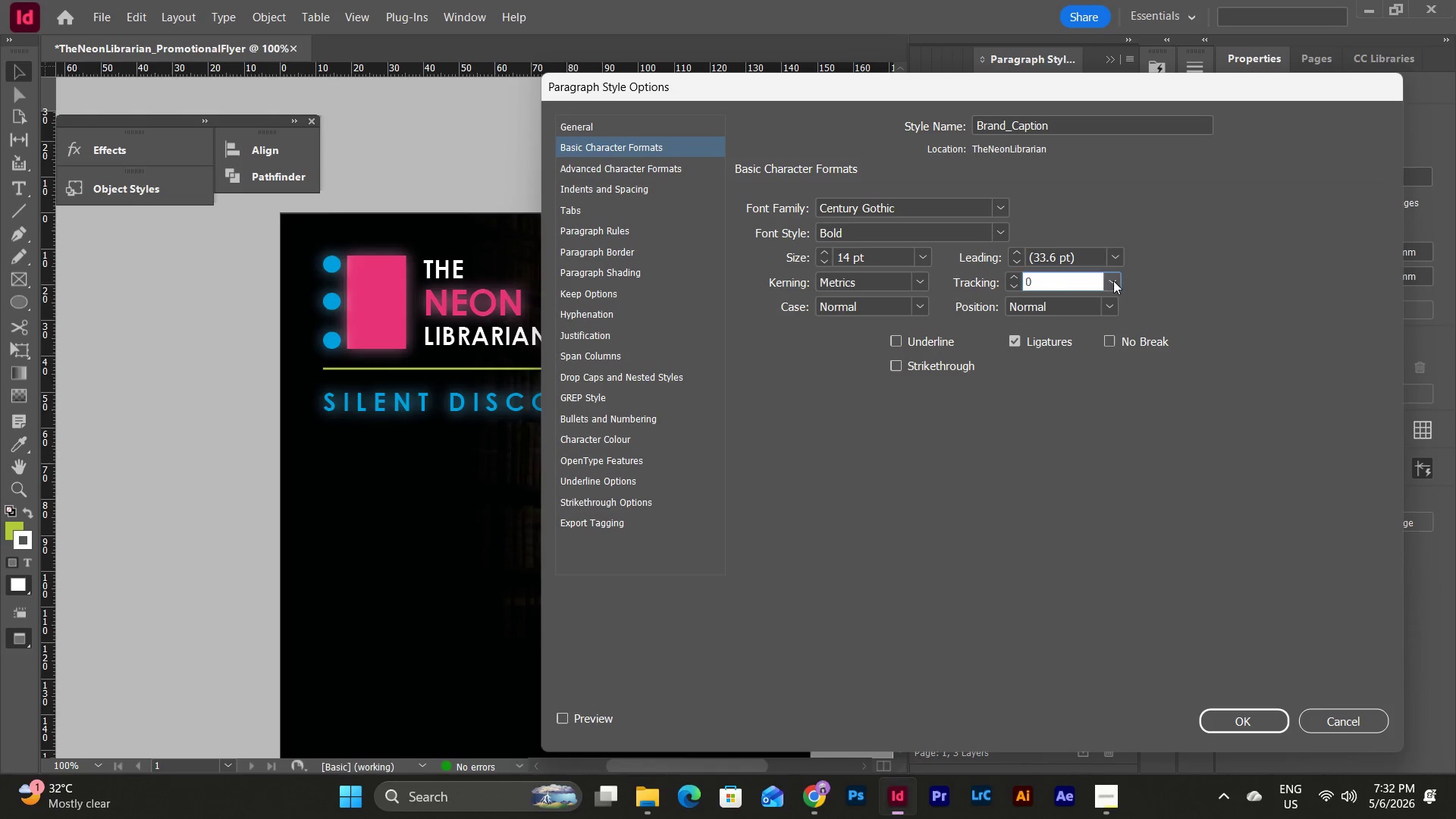 
double_click([1113, 281])
 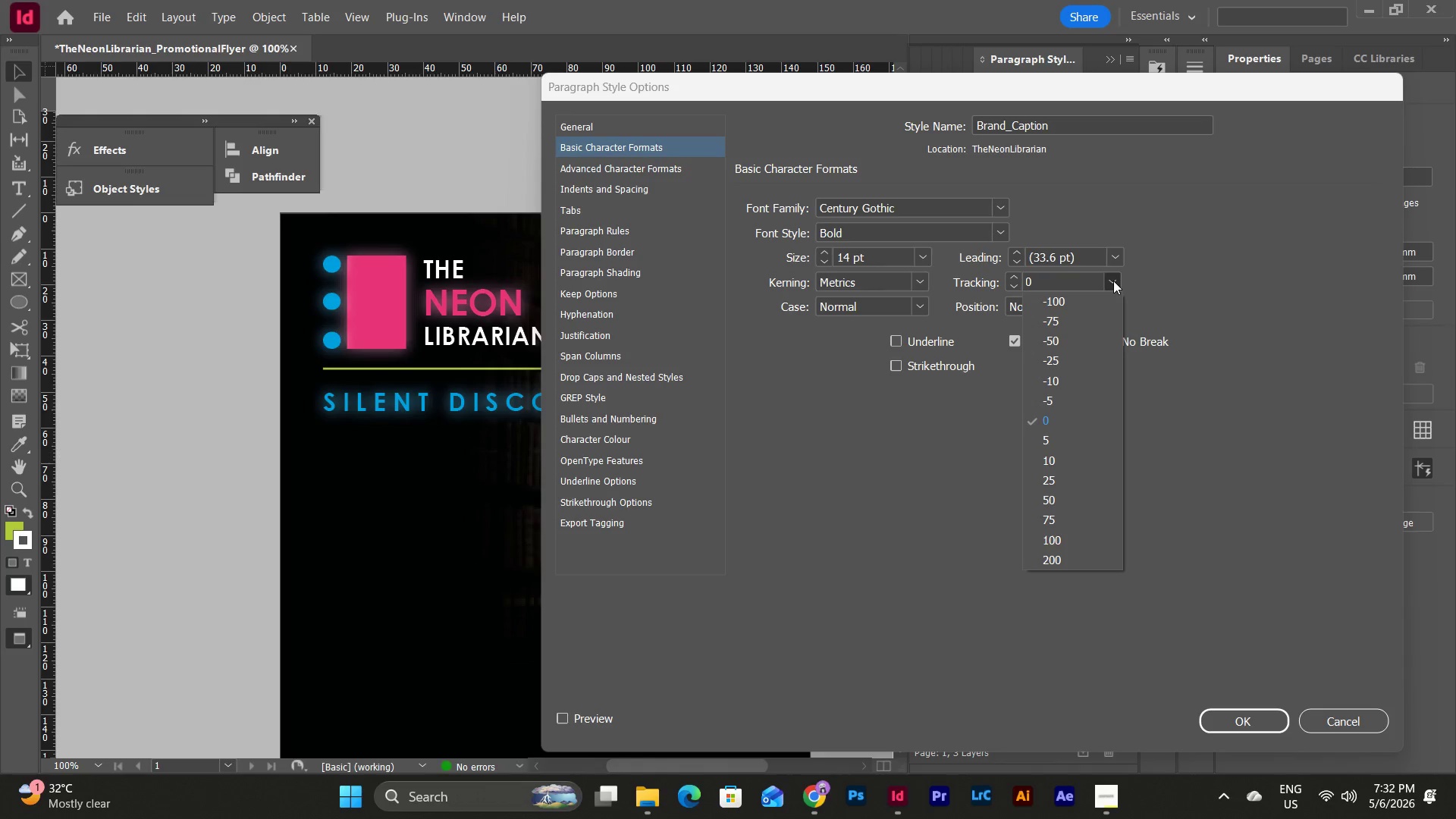 
left_click([1113, 281])
 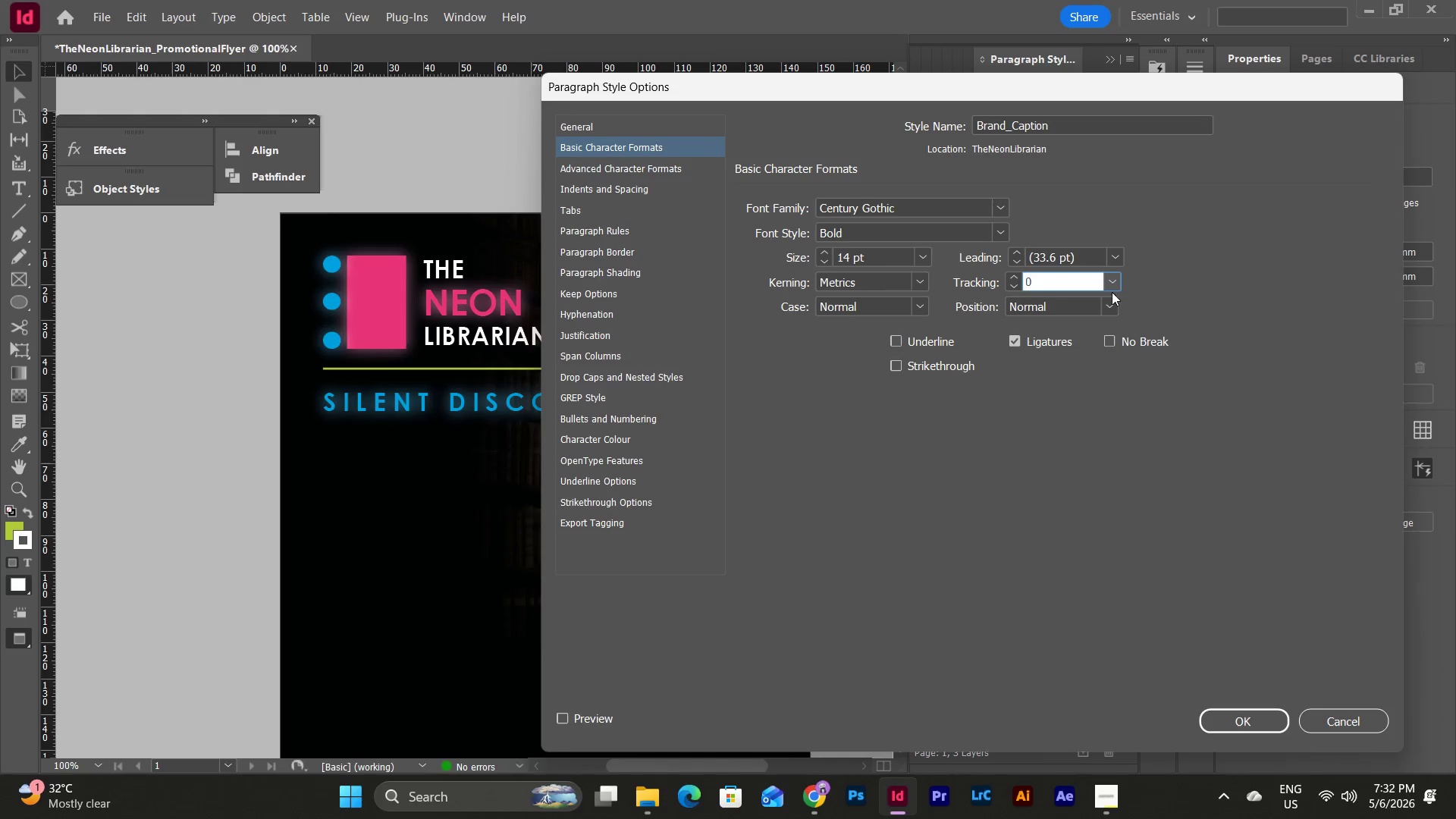 
left_click([1112, 275])
 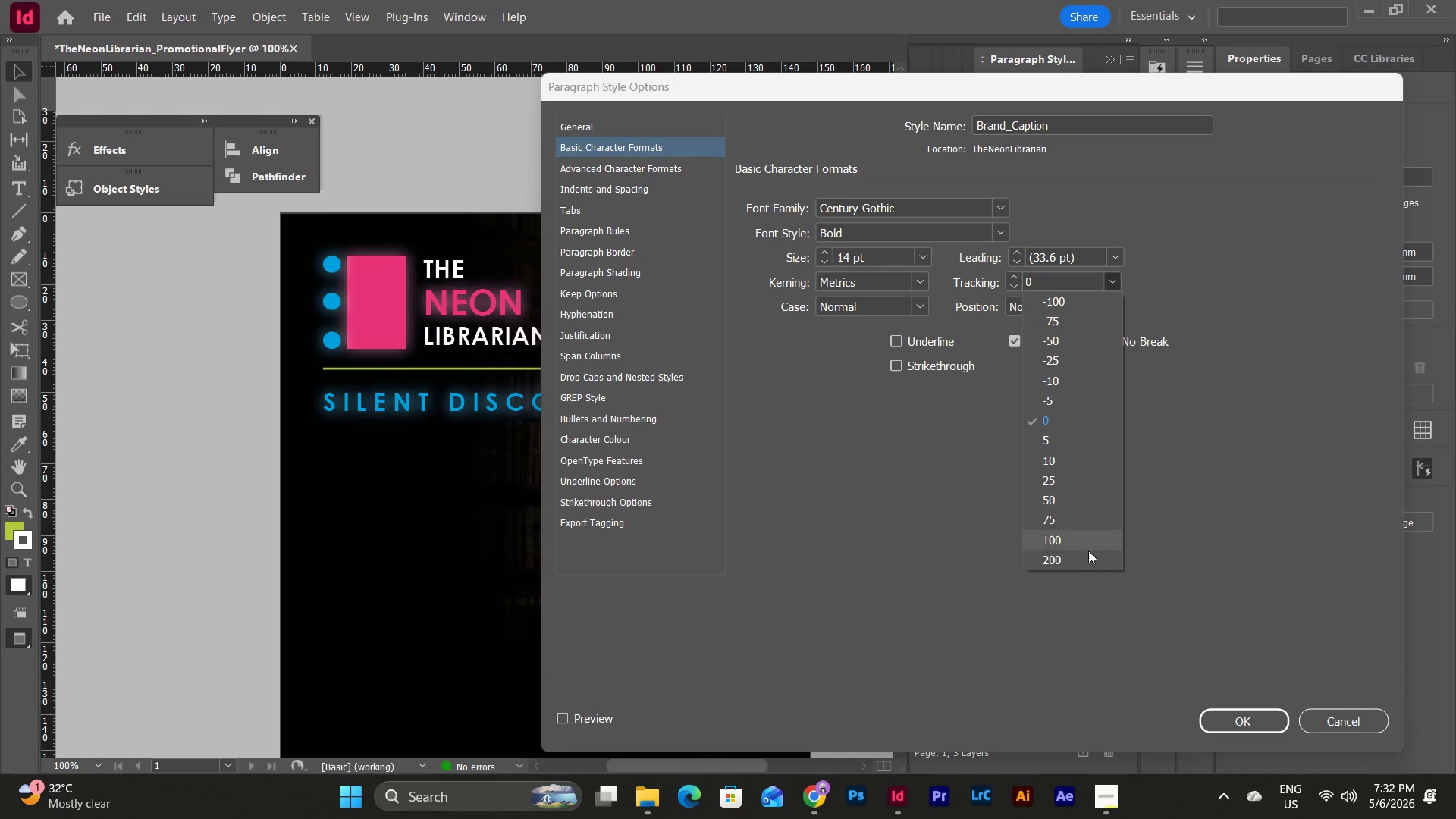 
left_click([1084, 554])
 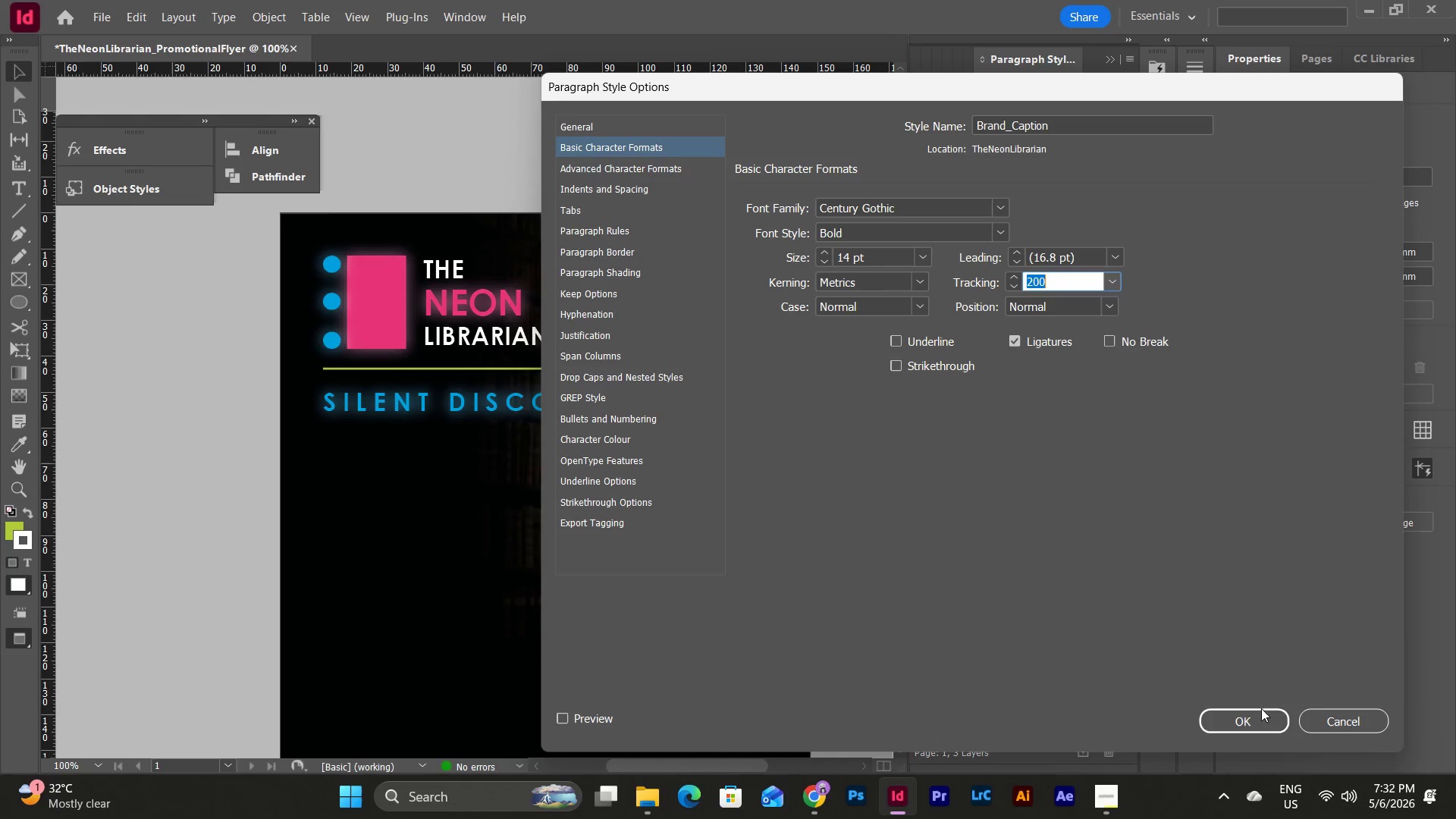 
left_click([1256, 714])
 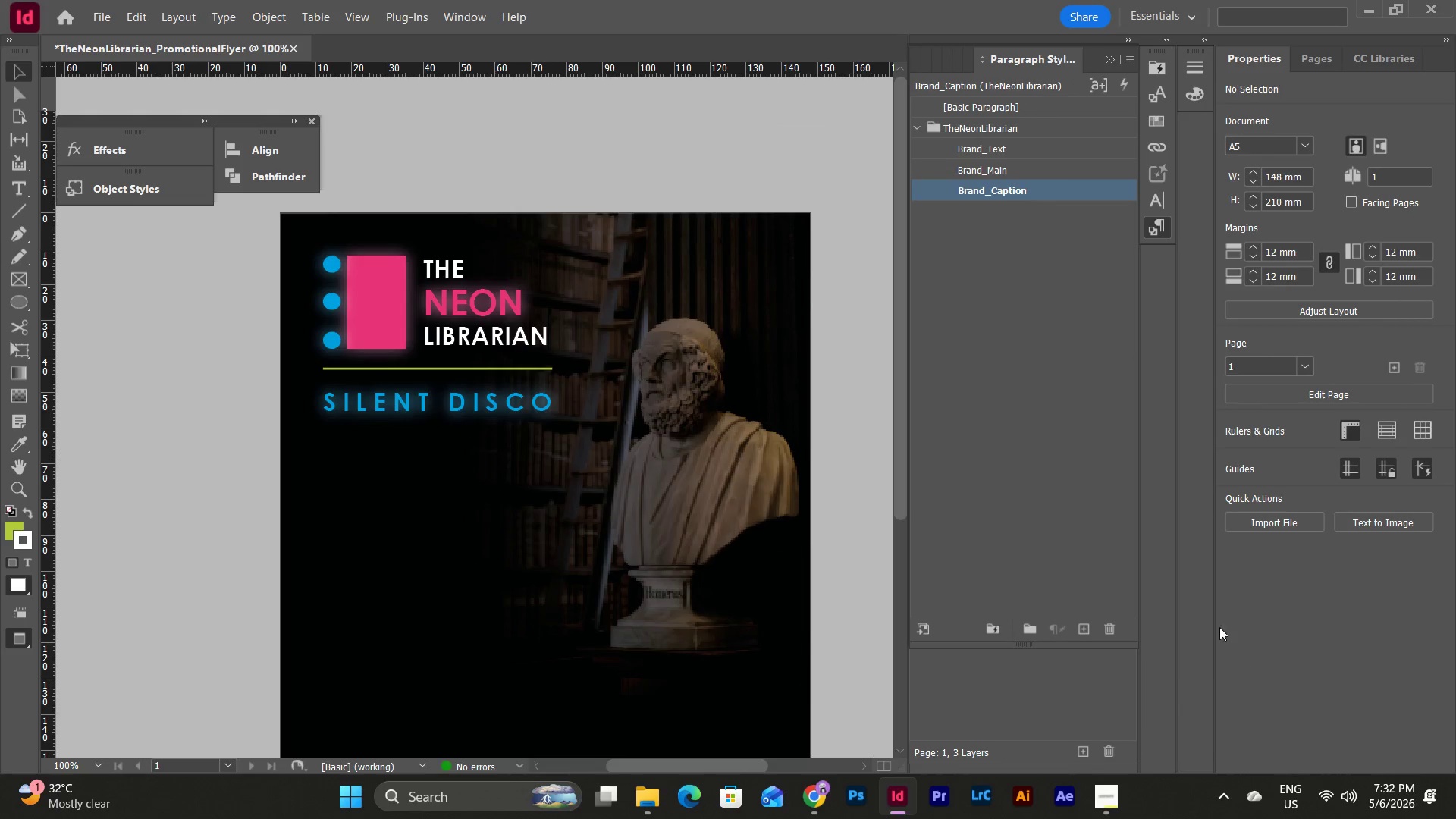 
left_click([1029, 422])
 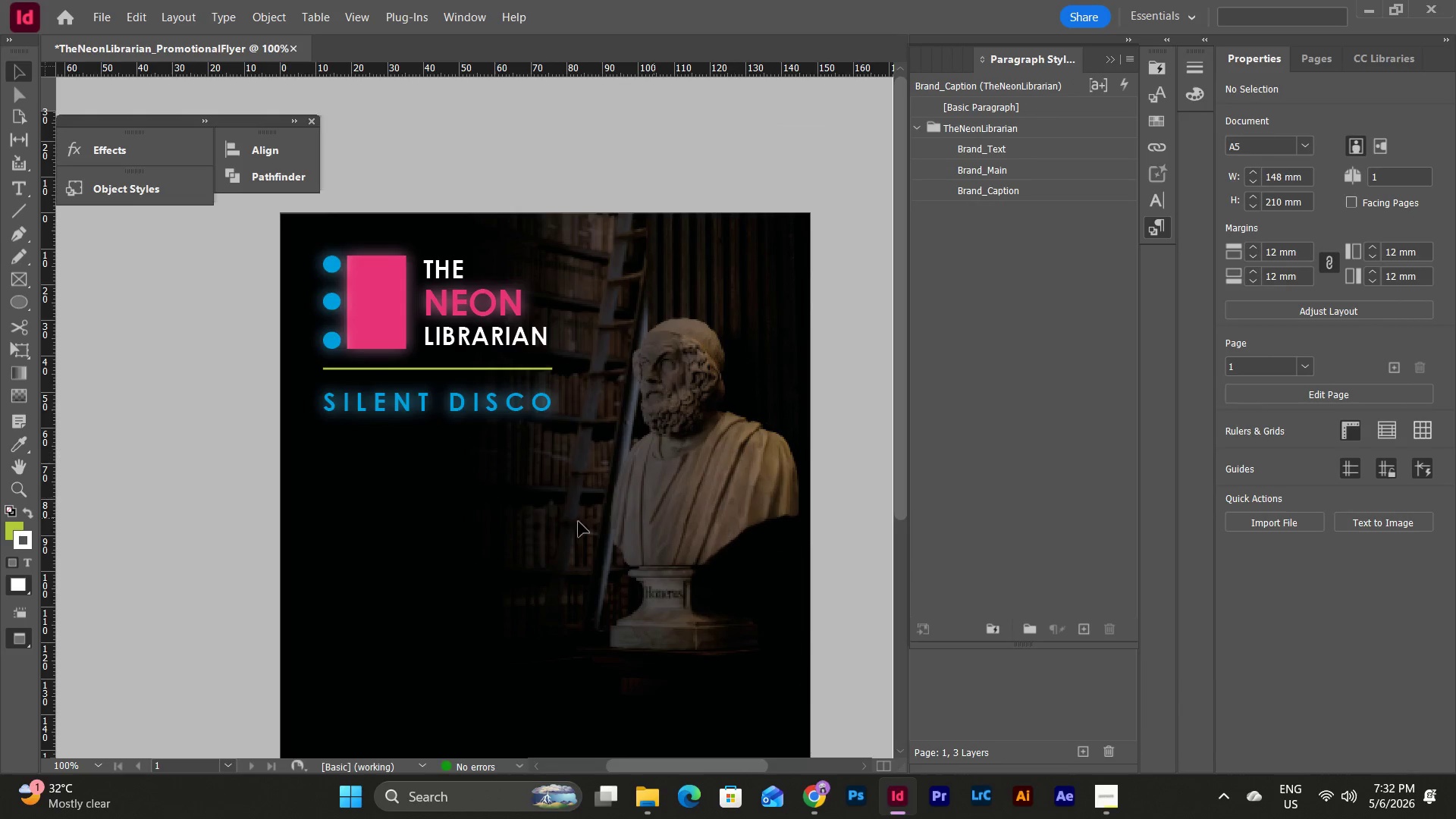 
left_click([463, 492])
 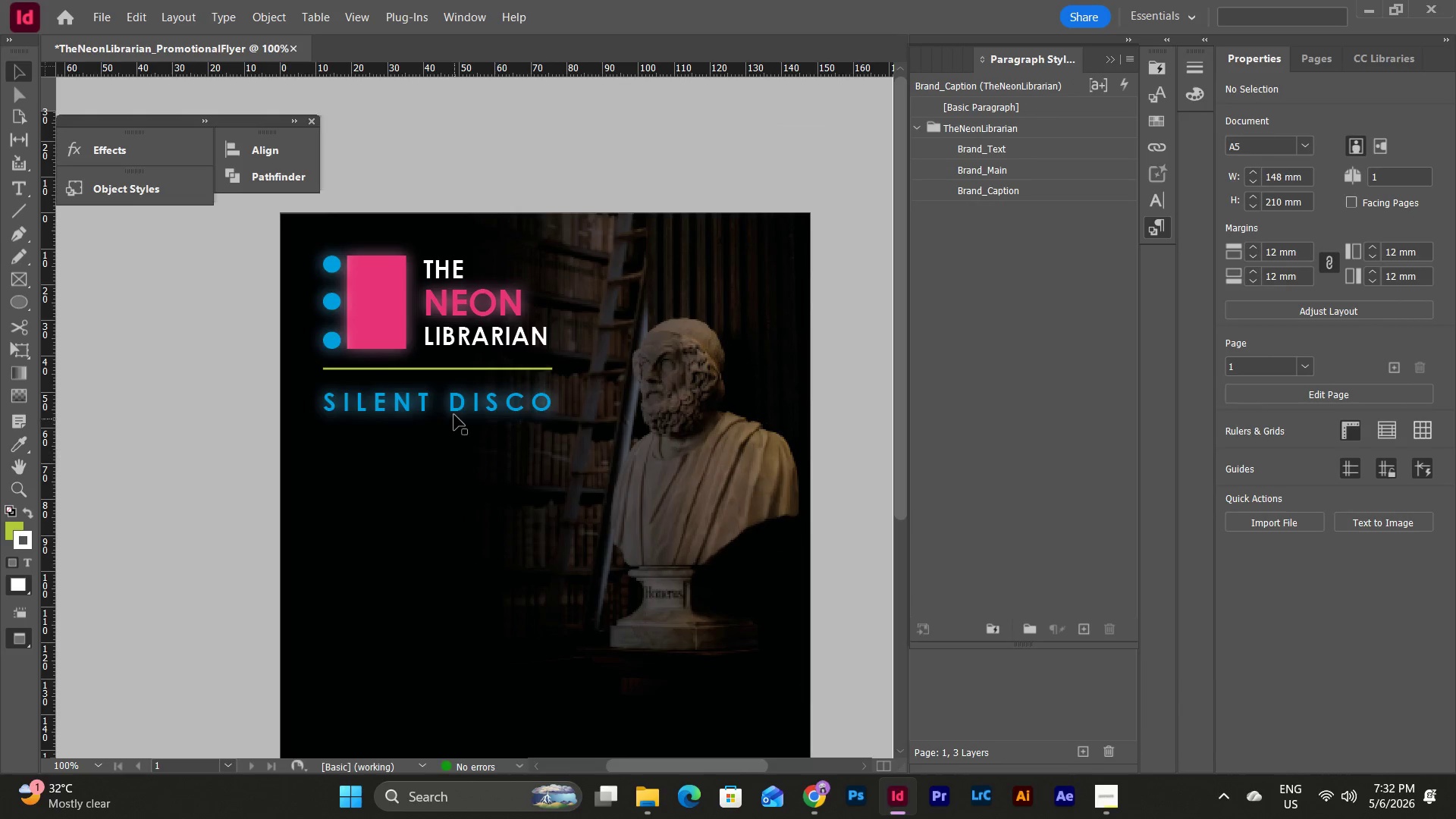 
left_click([454, 400])
 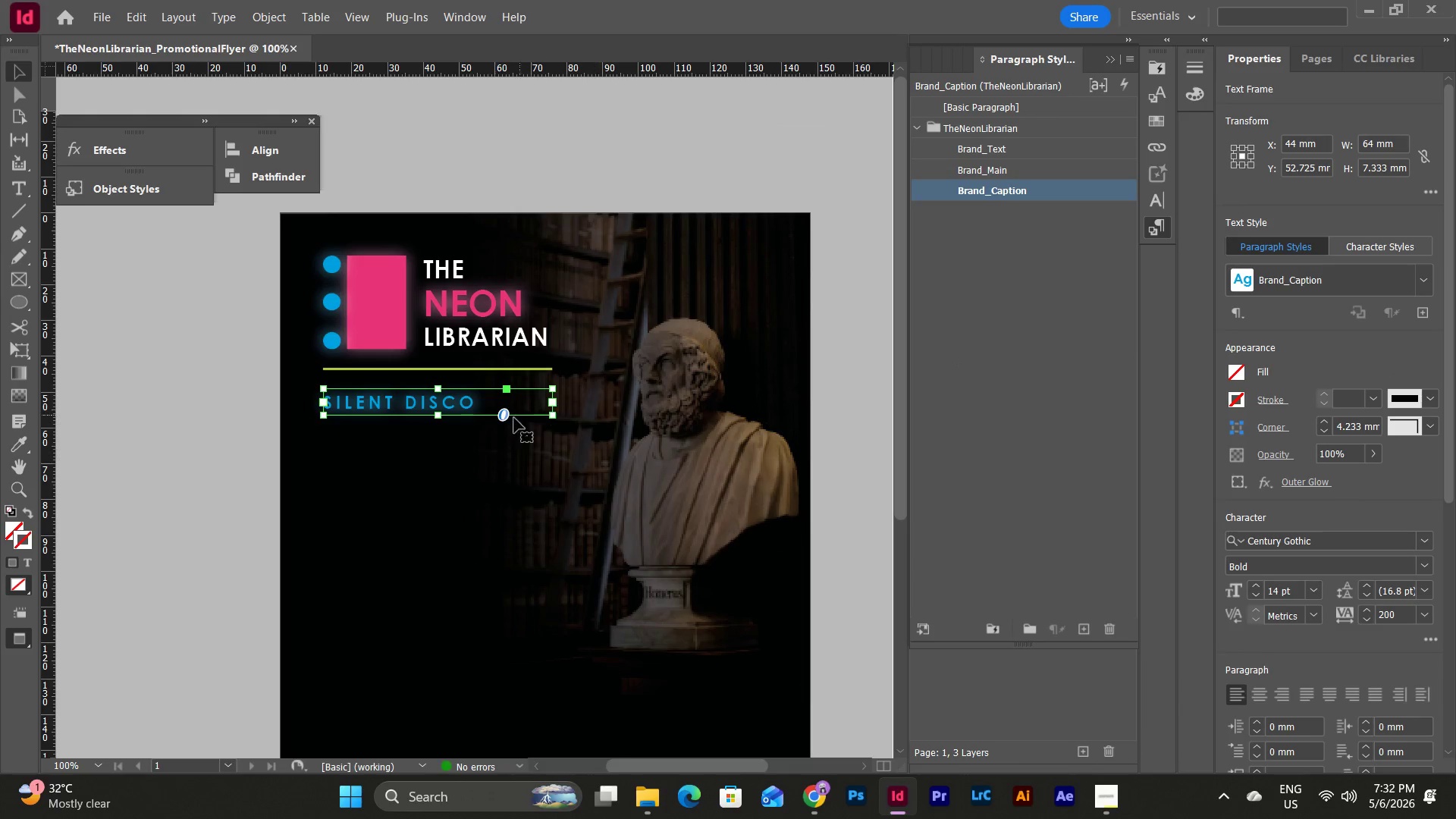 
wait(7.22)
 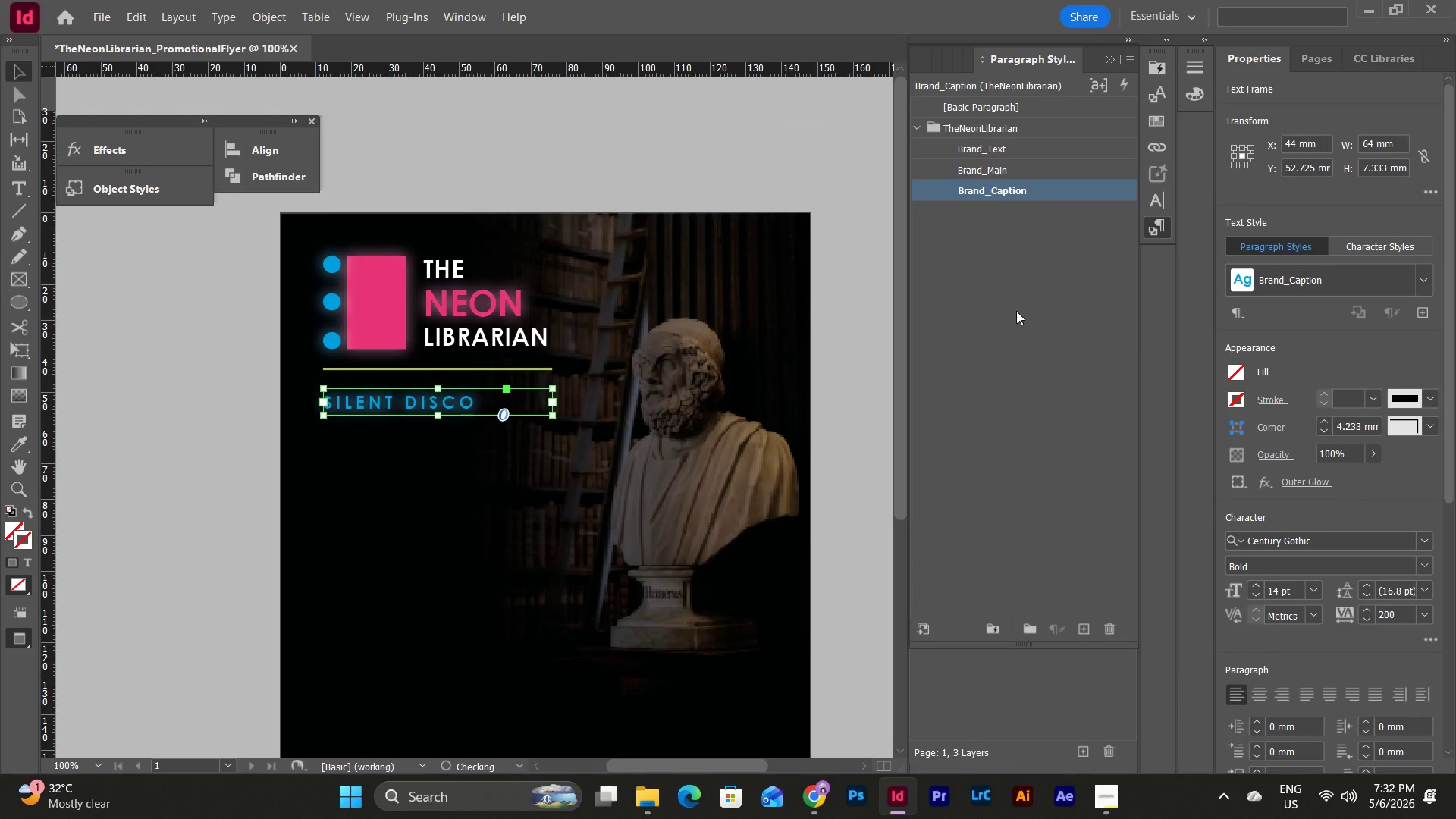 
left_click([441, 489])
 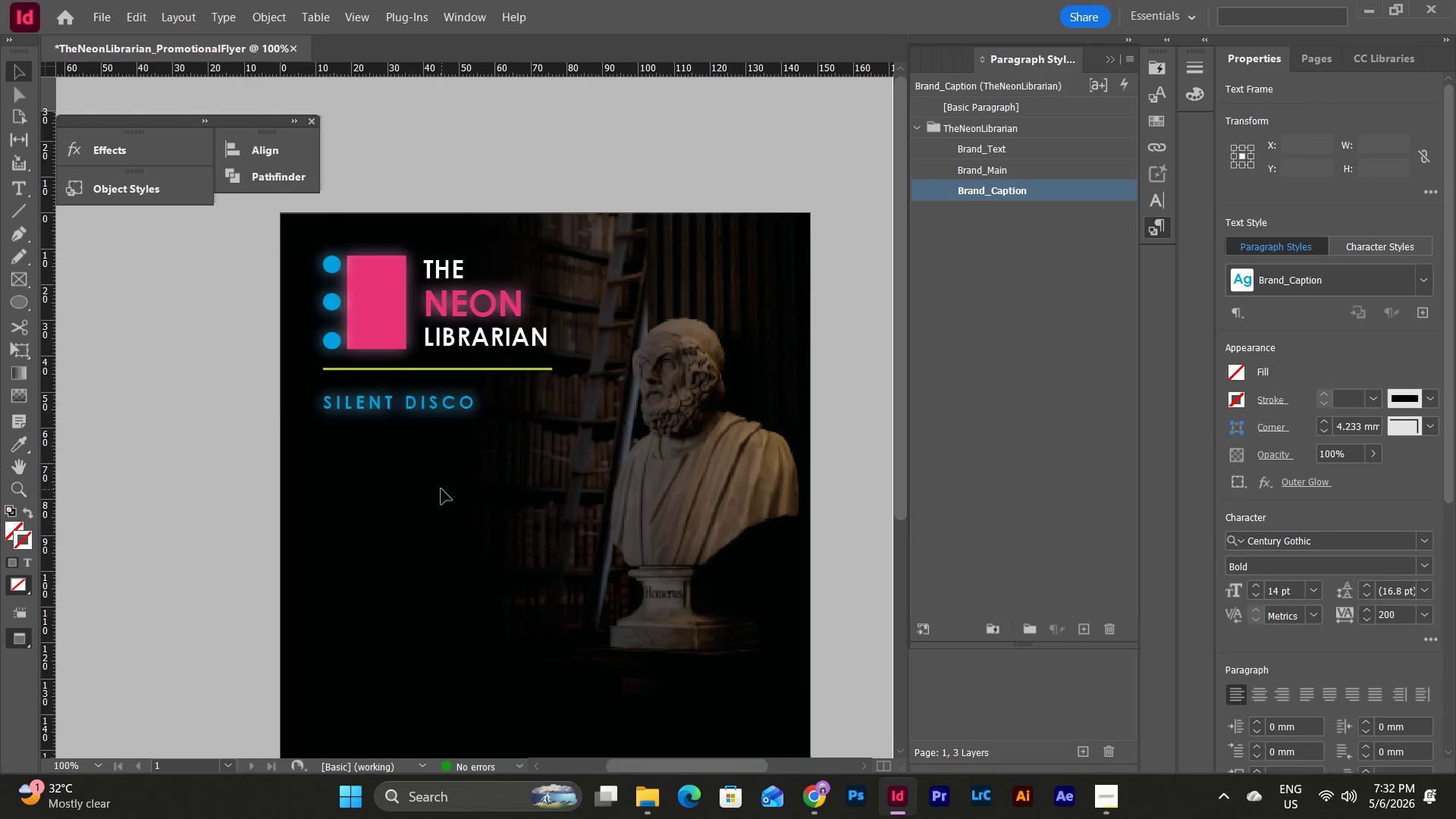 
left_click([437, 481])
 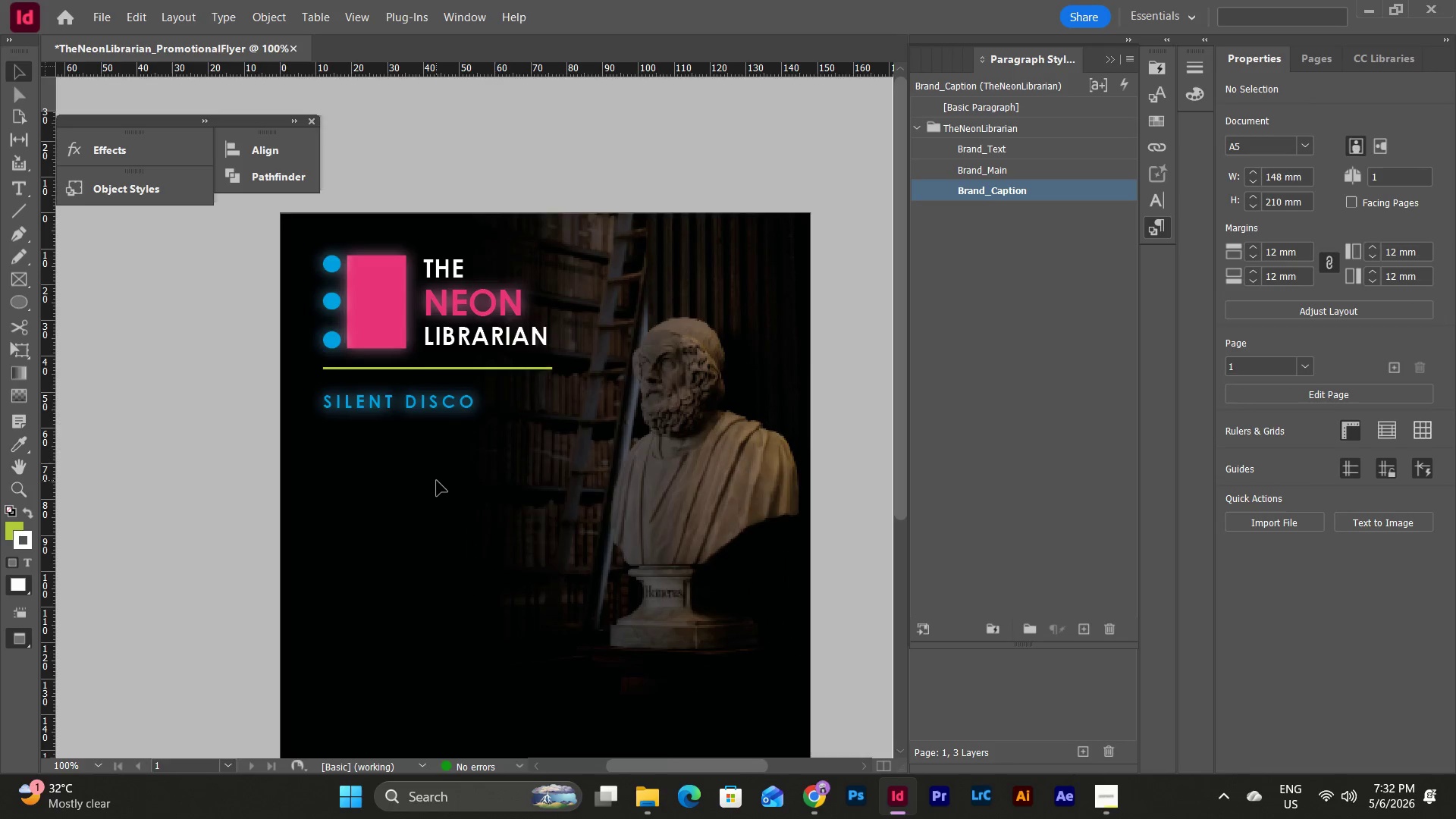 
scroll: coordinate [441, 489], scroll_direction: up, amount: 1.0
 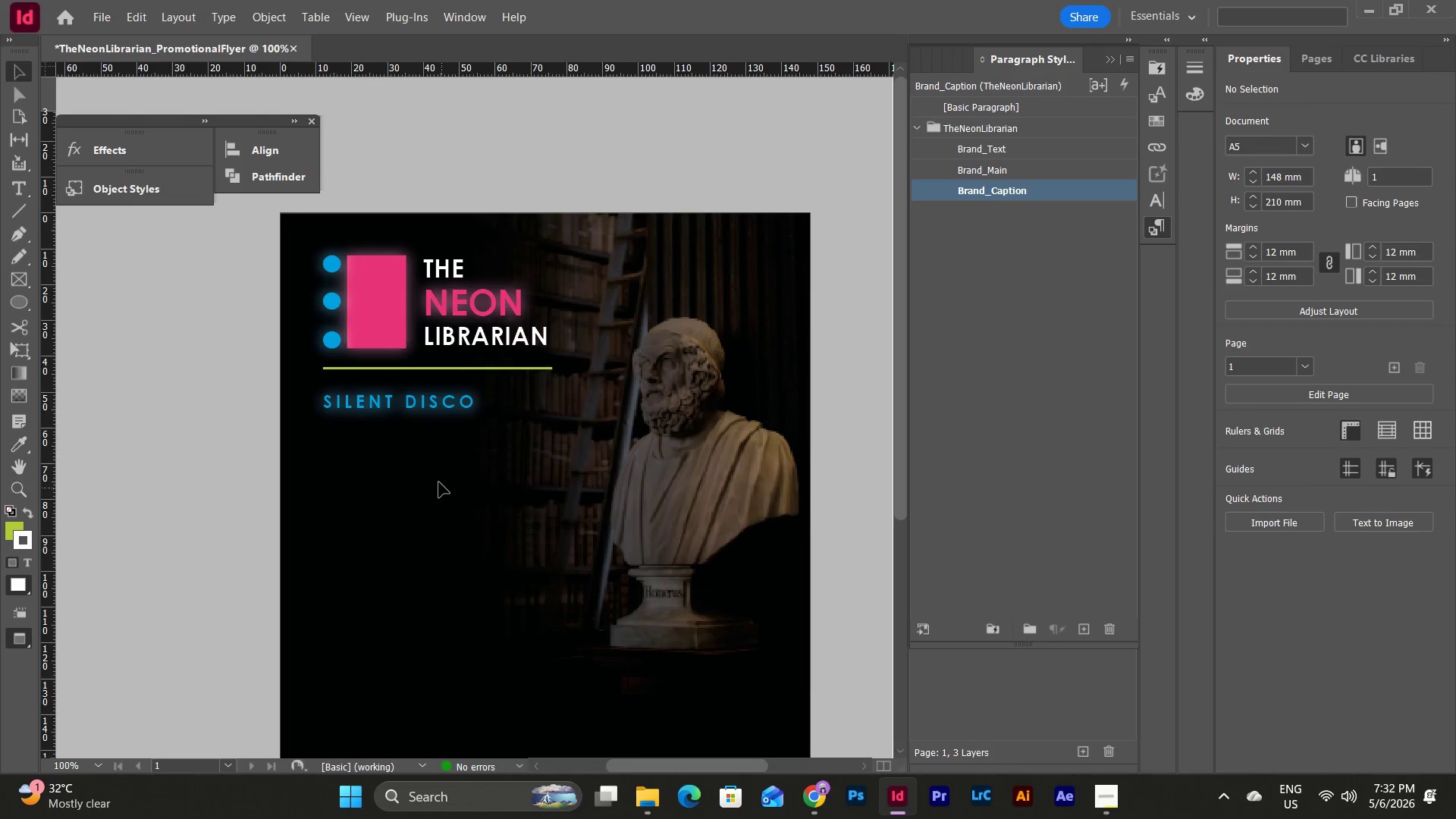 
type(wwww)
 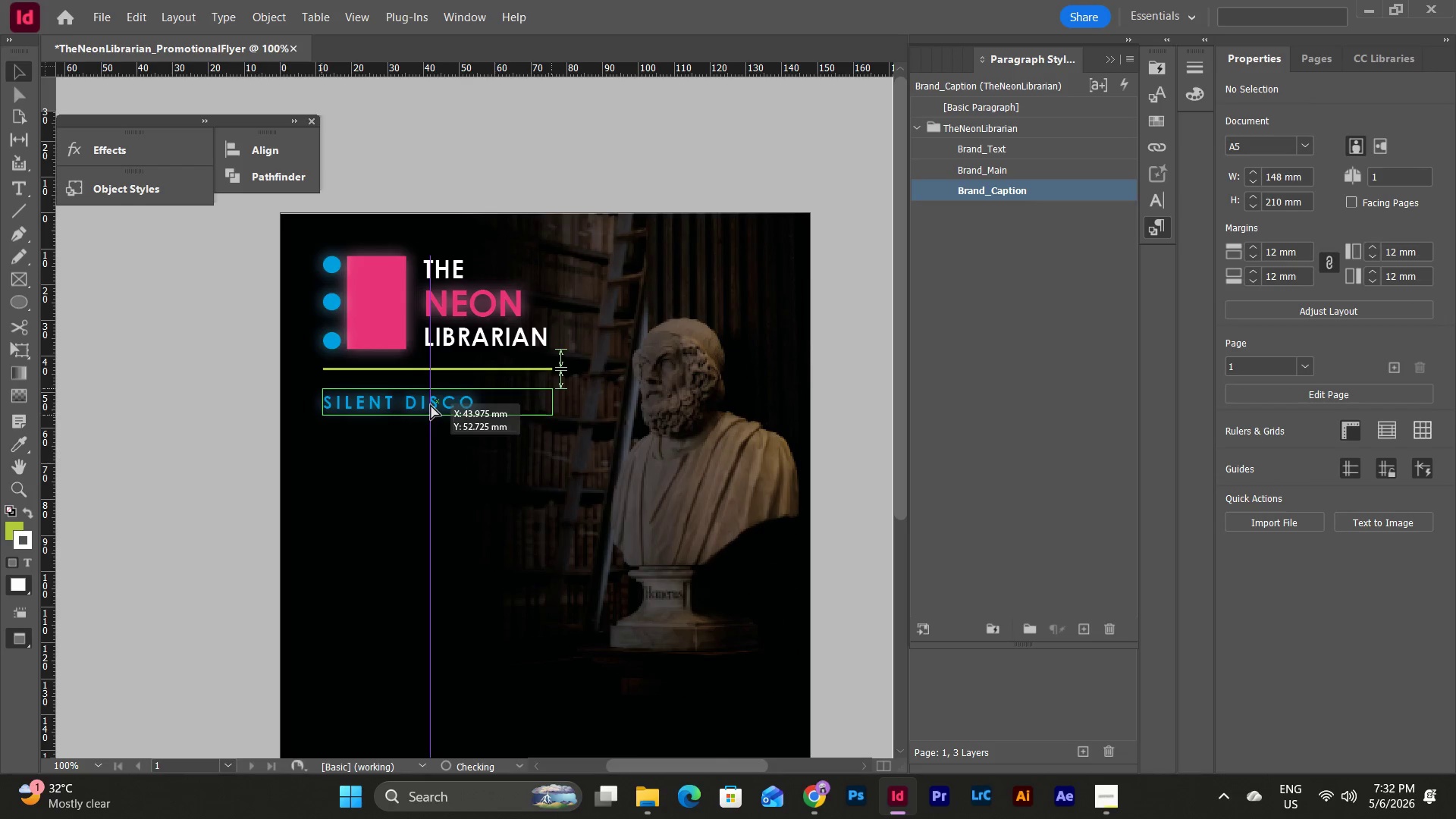 
left_click([466, 447])
 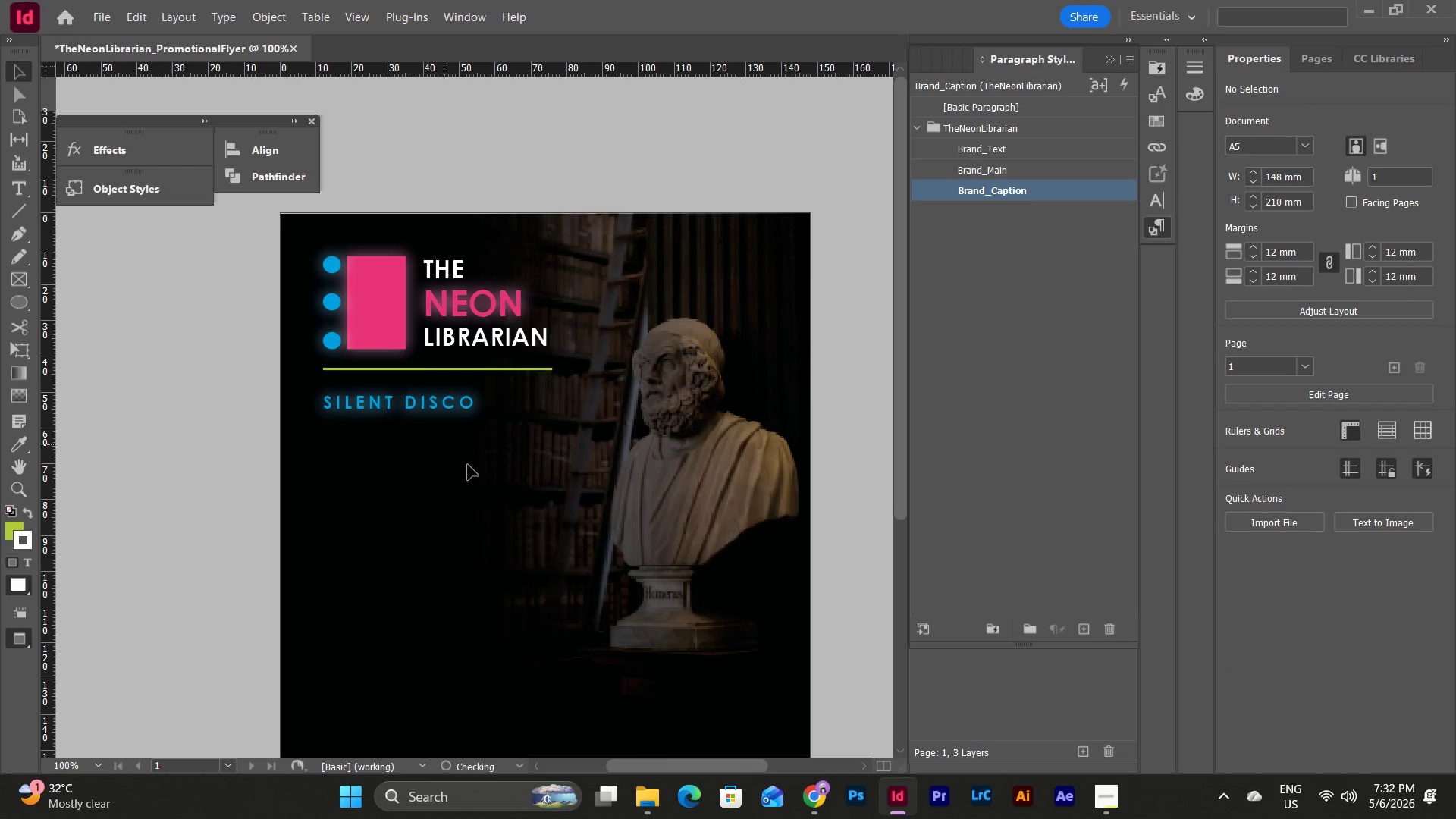 
key(W)
 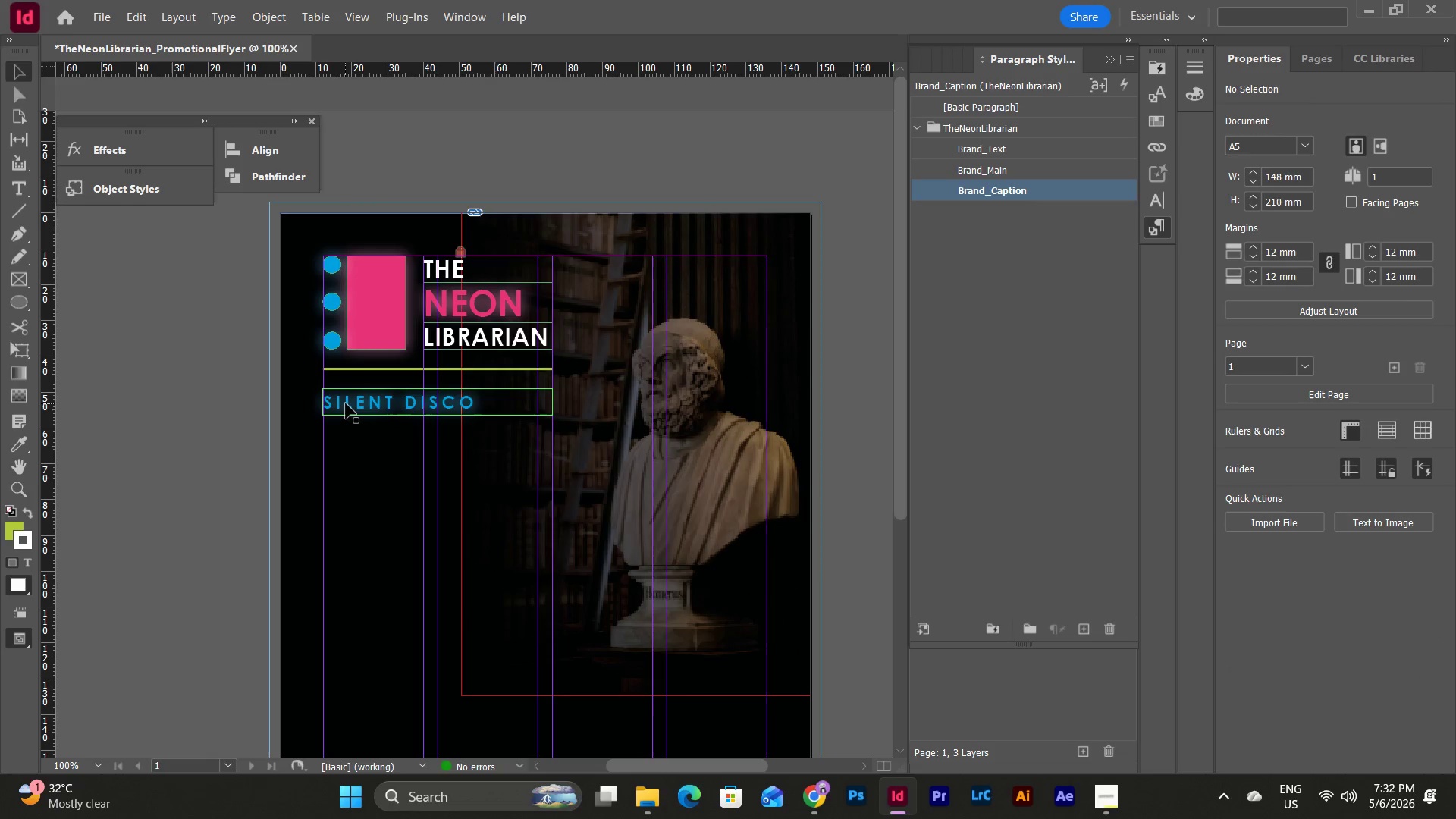 
left_click([346, 403])
 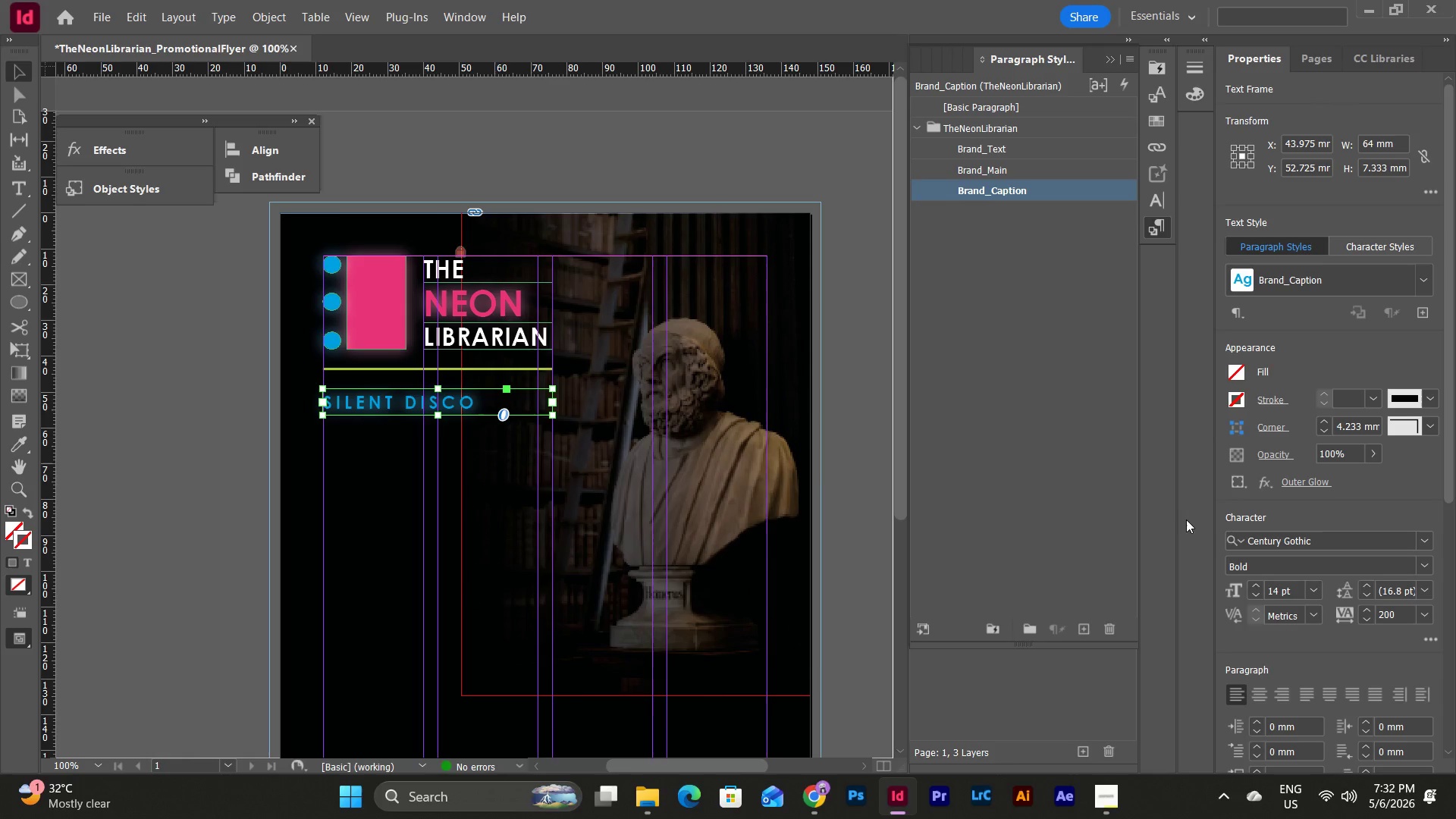 
wait(5.61)
 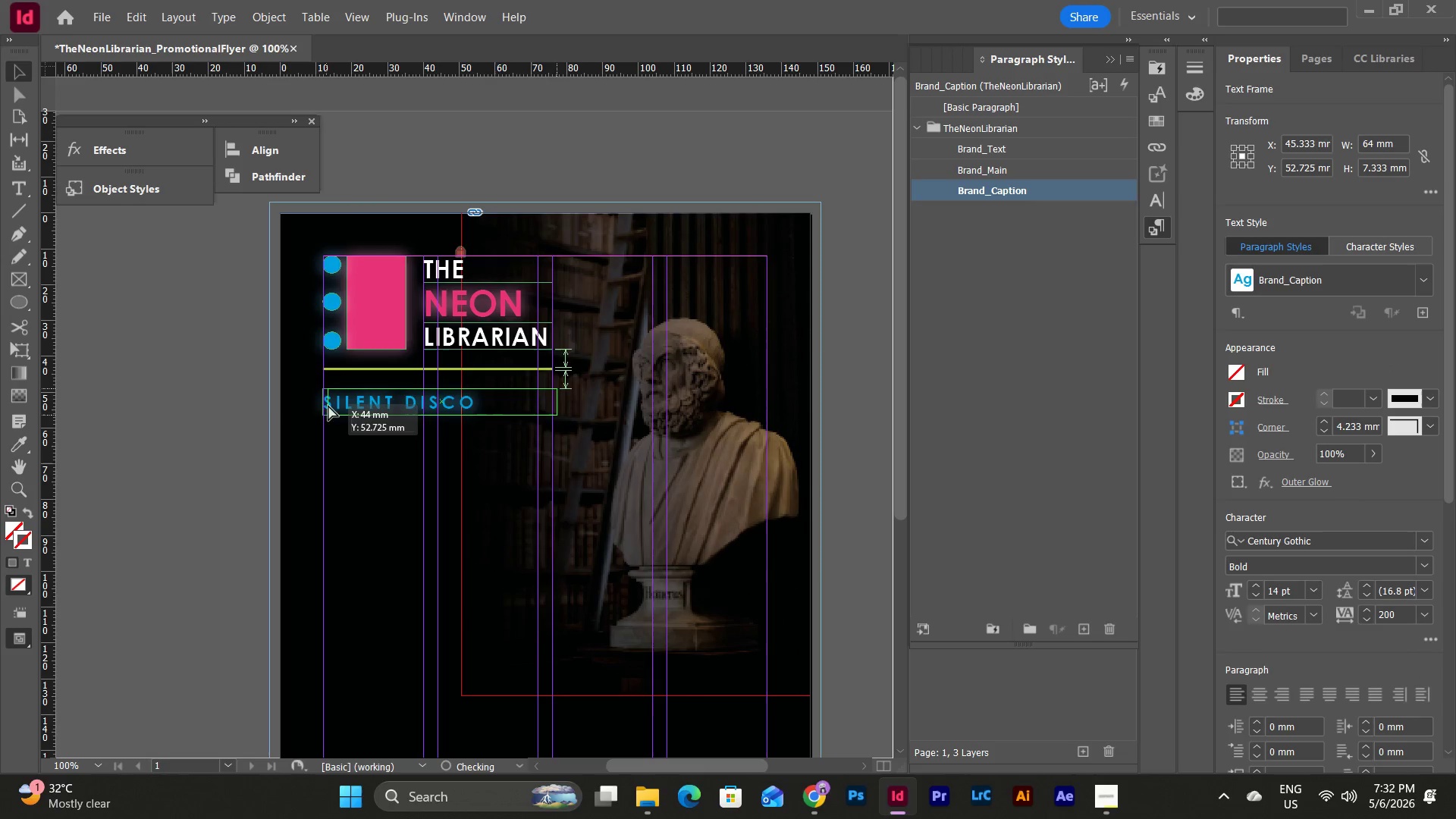 
double_click([1401, 610])
 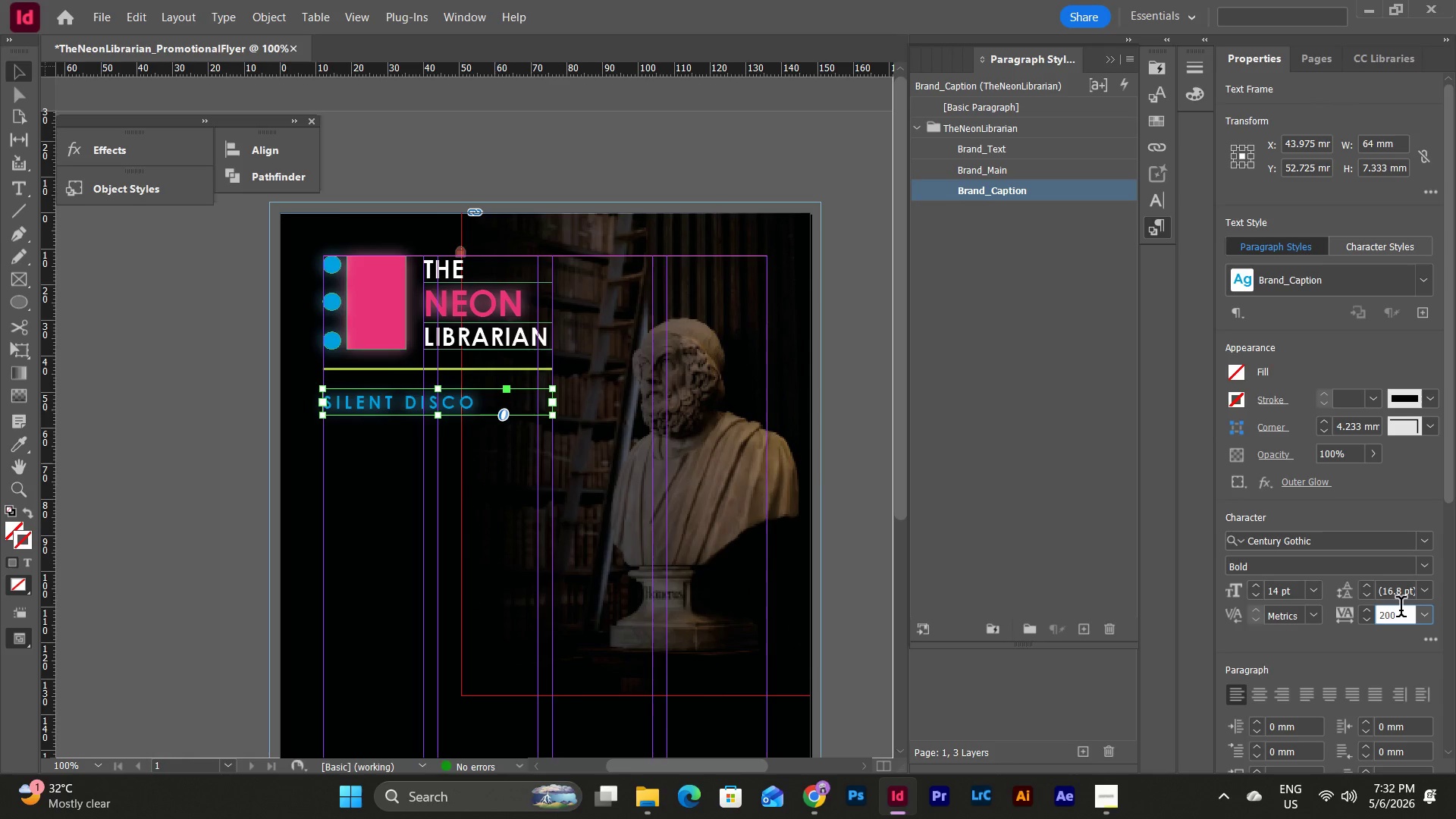 
left_click_drag(start_coordinate=[1401, 610], to_coordinate=[1351, 621])
 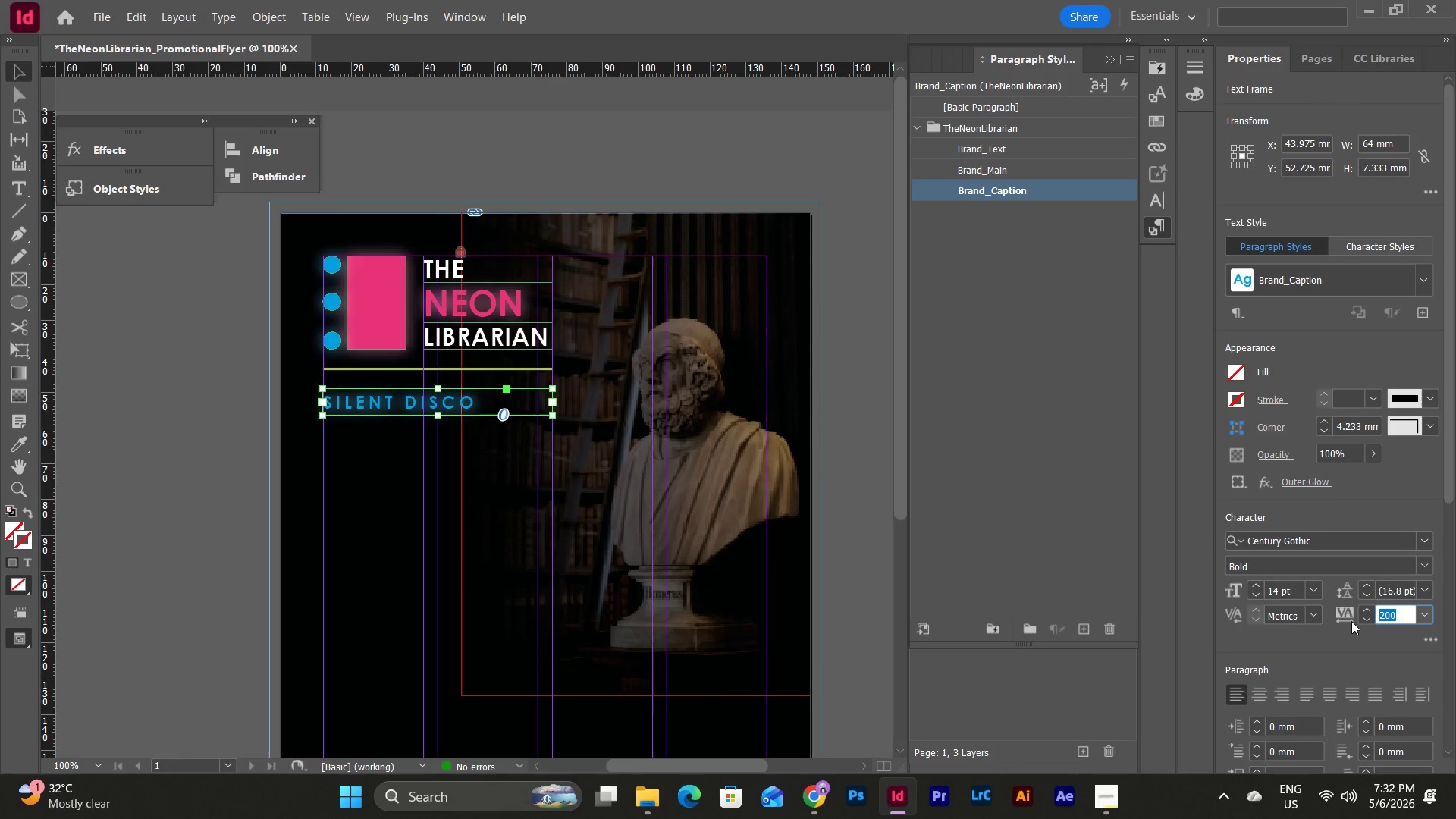 
key(Numpad3)
 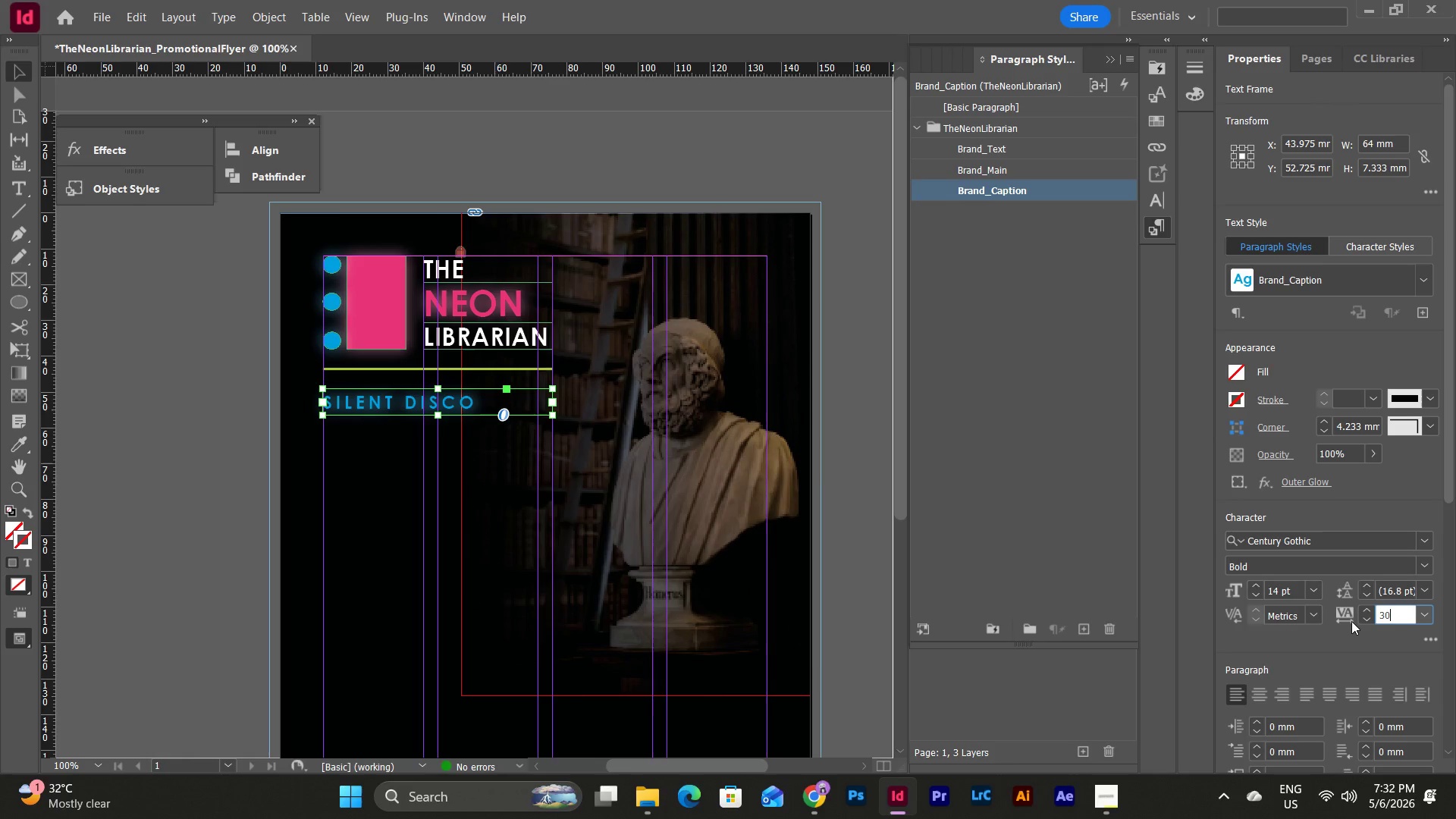 
key(Numpad0)
 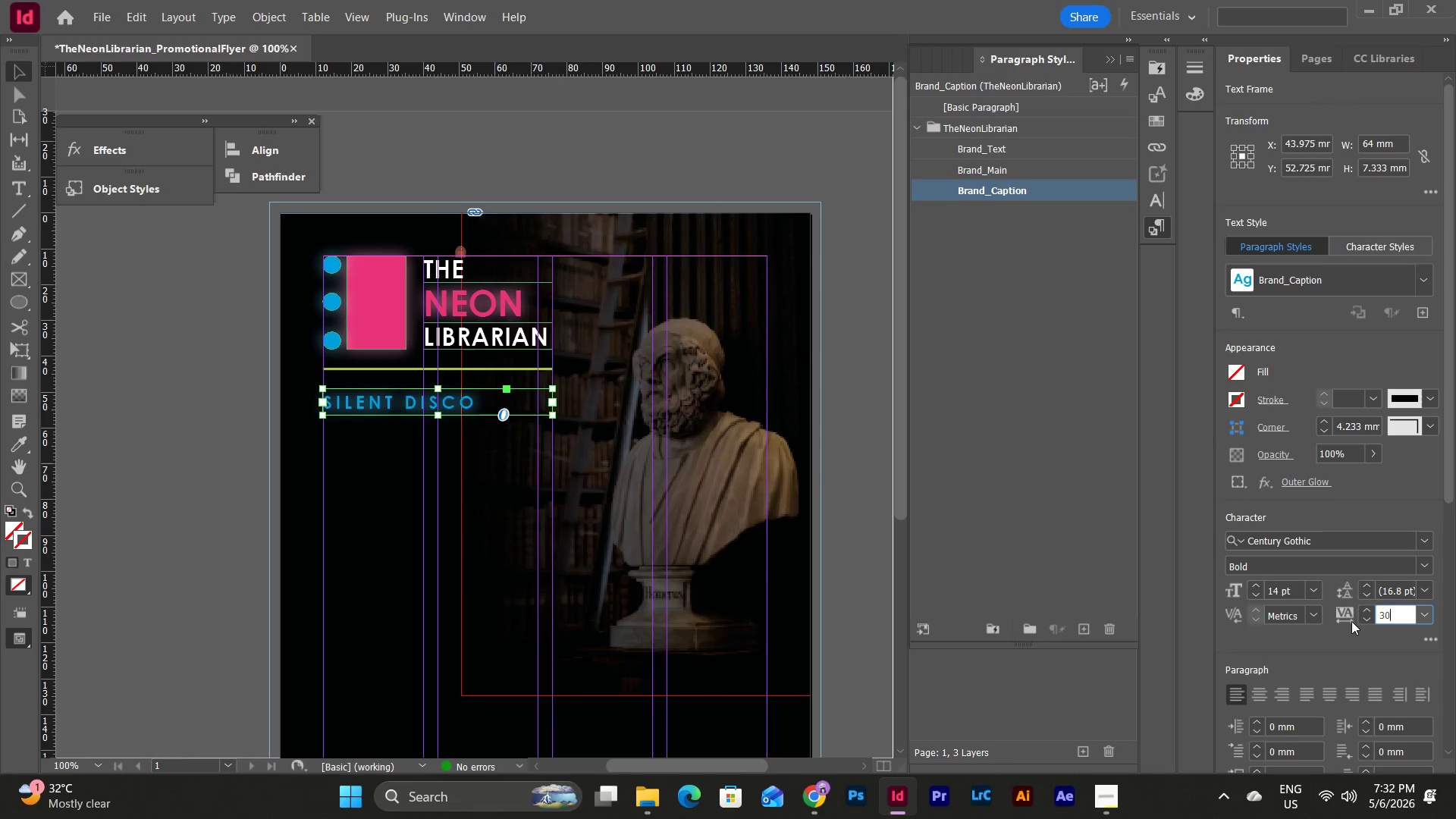 
key(Numpad0)
 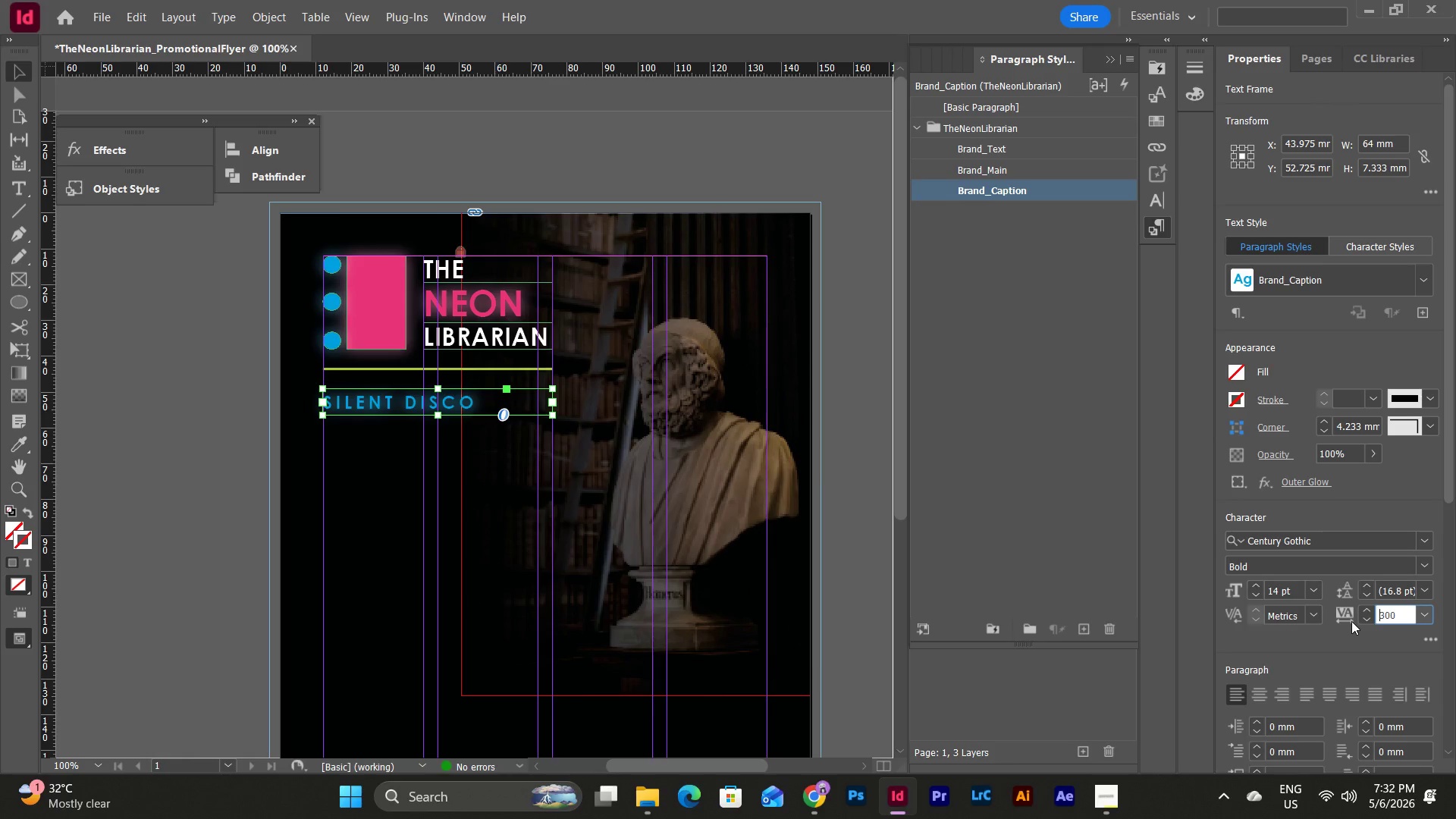 
key(NumpadEnter)
 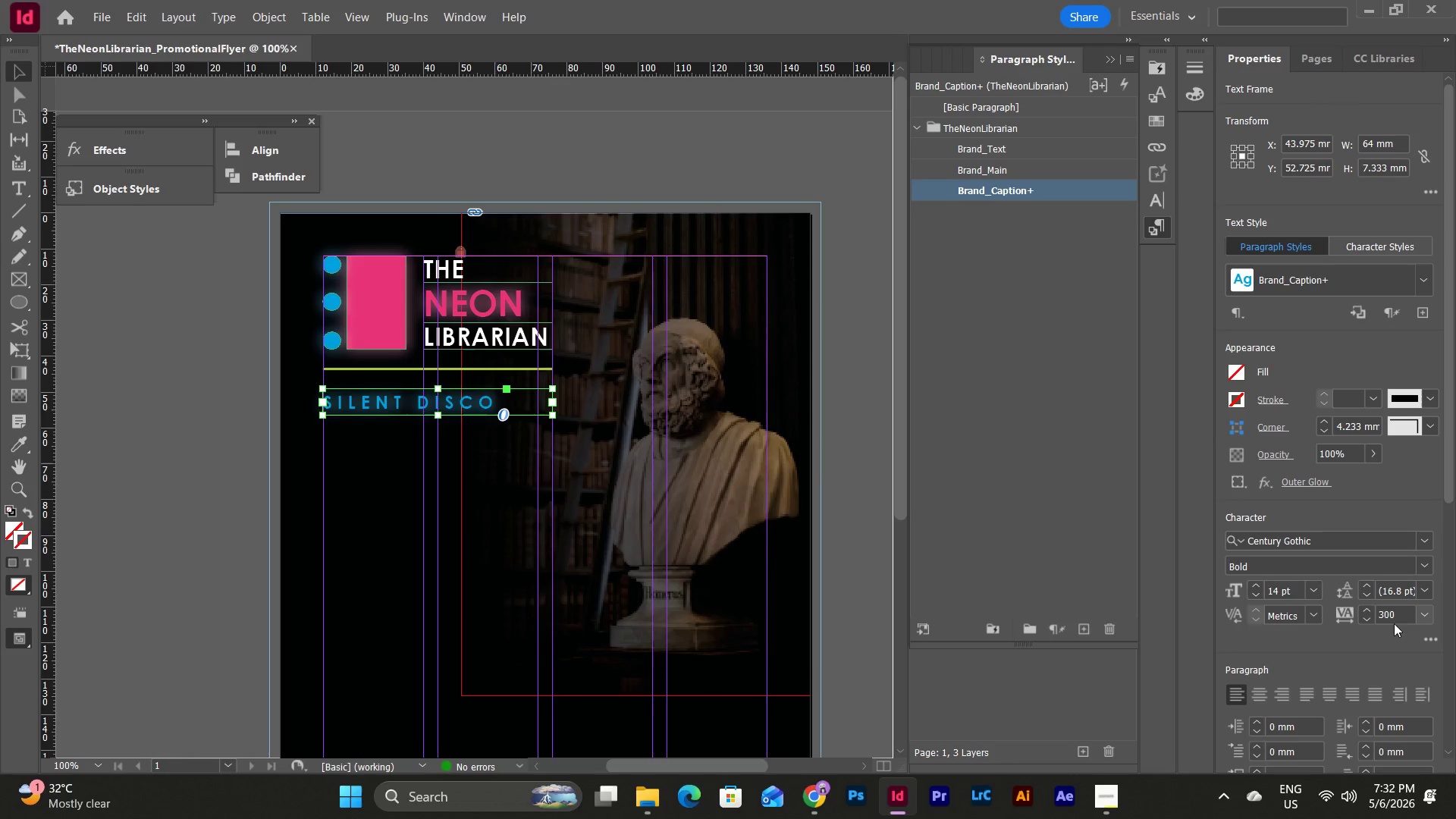 
double_click([1408, 616])
 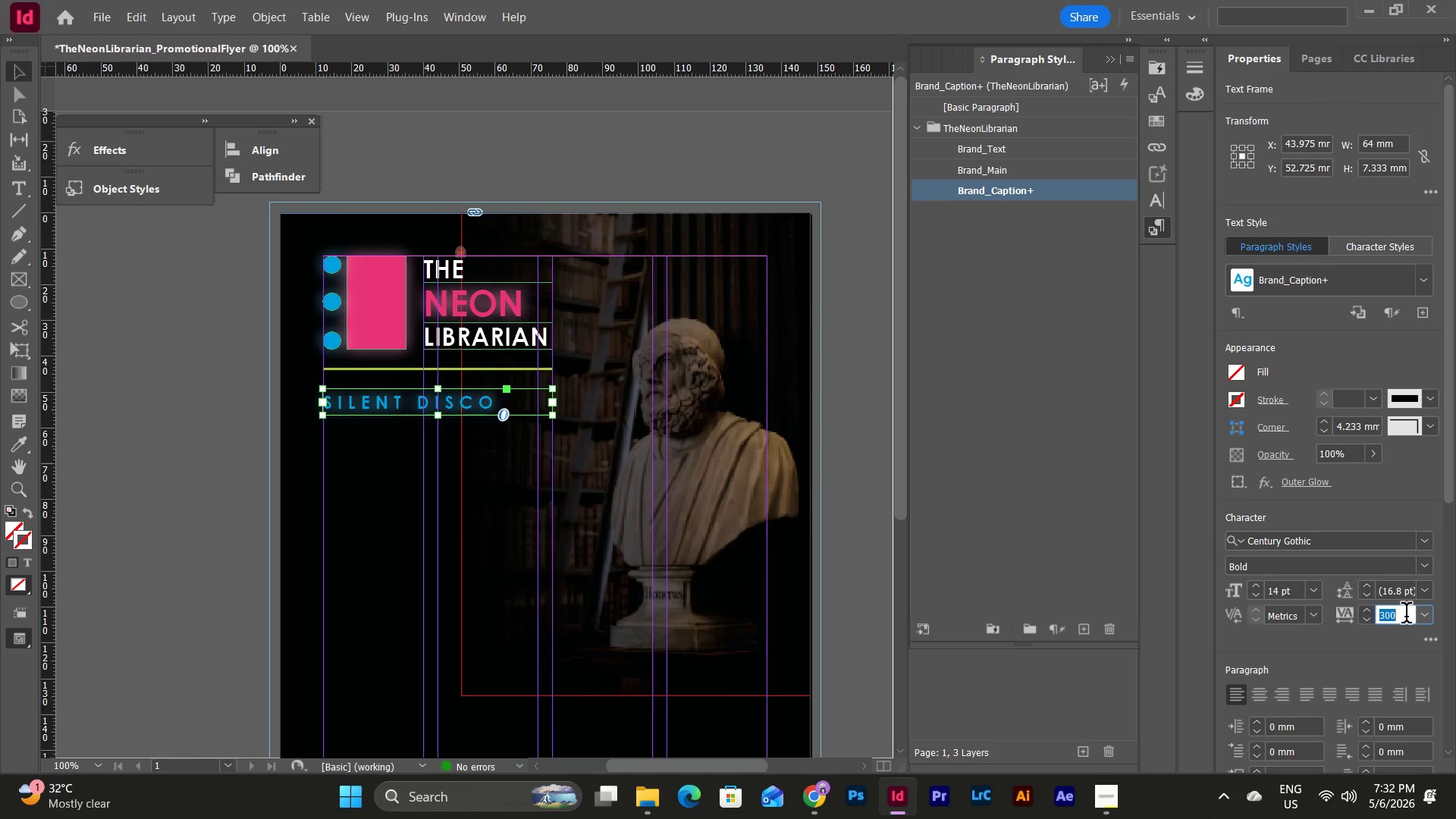 
left_click_drag(start_coordinate=[1408, 616], to_coordinate=[1359, 616])
 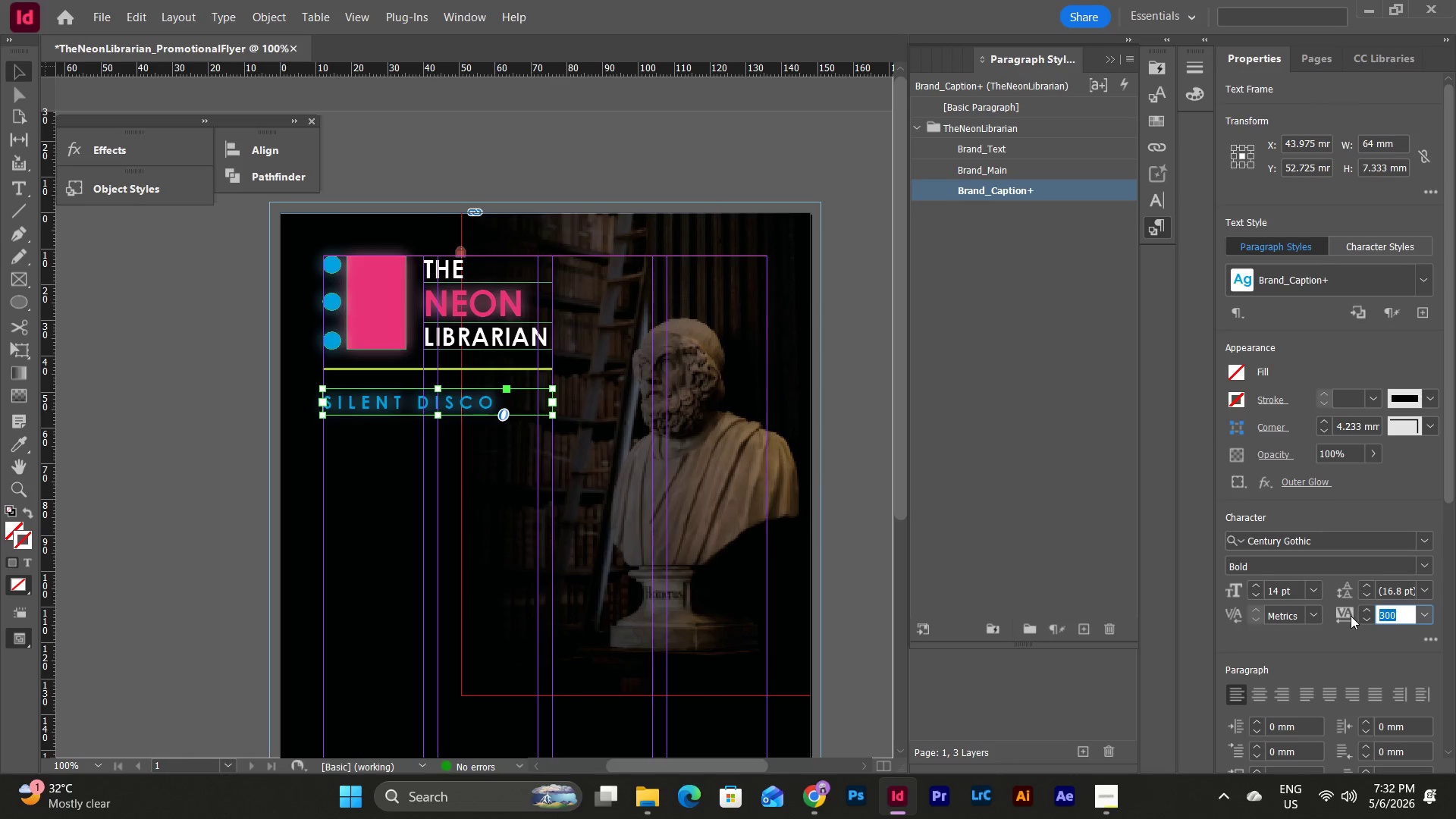 
key(Numpad5)
 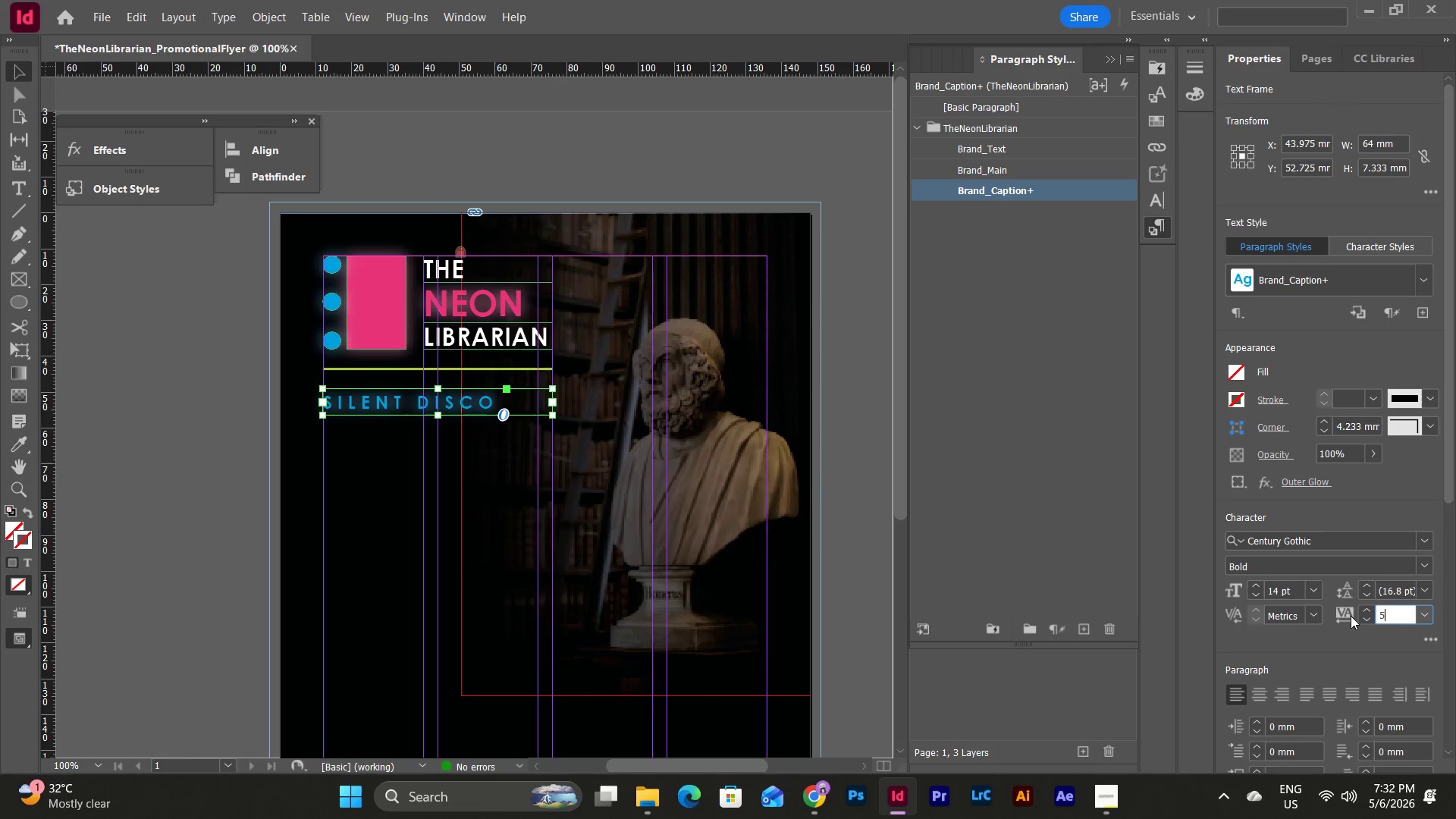 
key(Numpad0)
 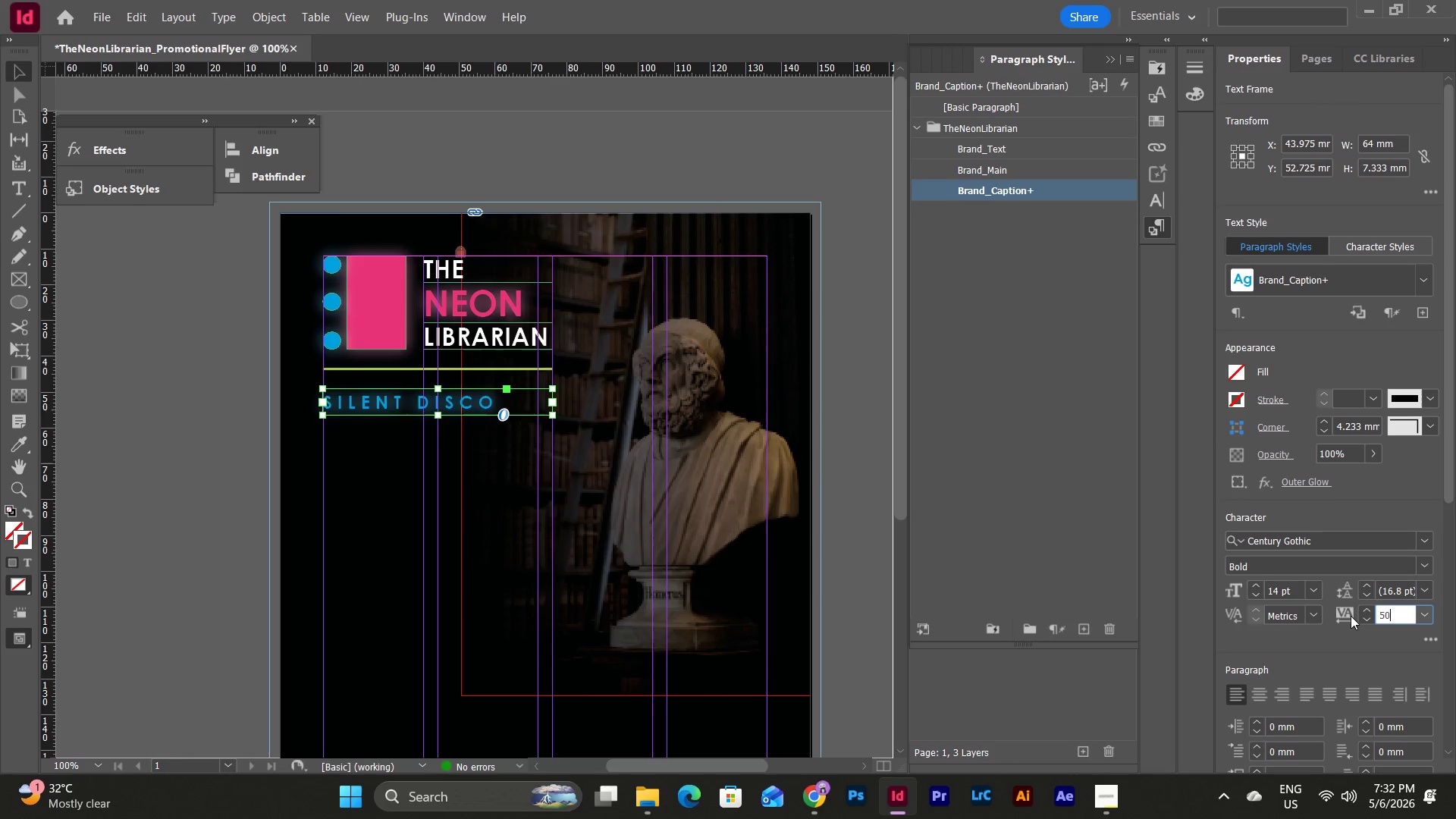 
key(Numpad0)
 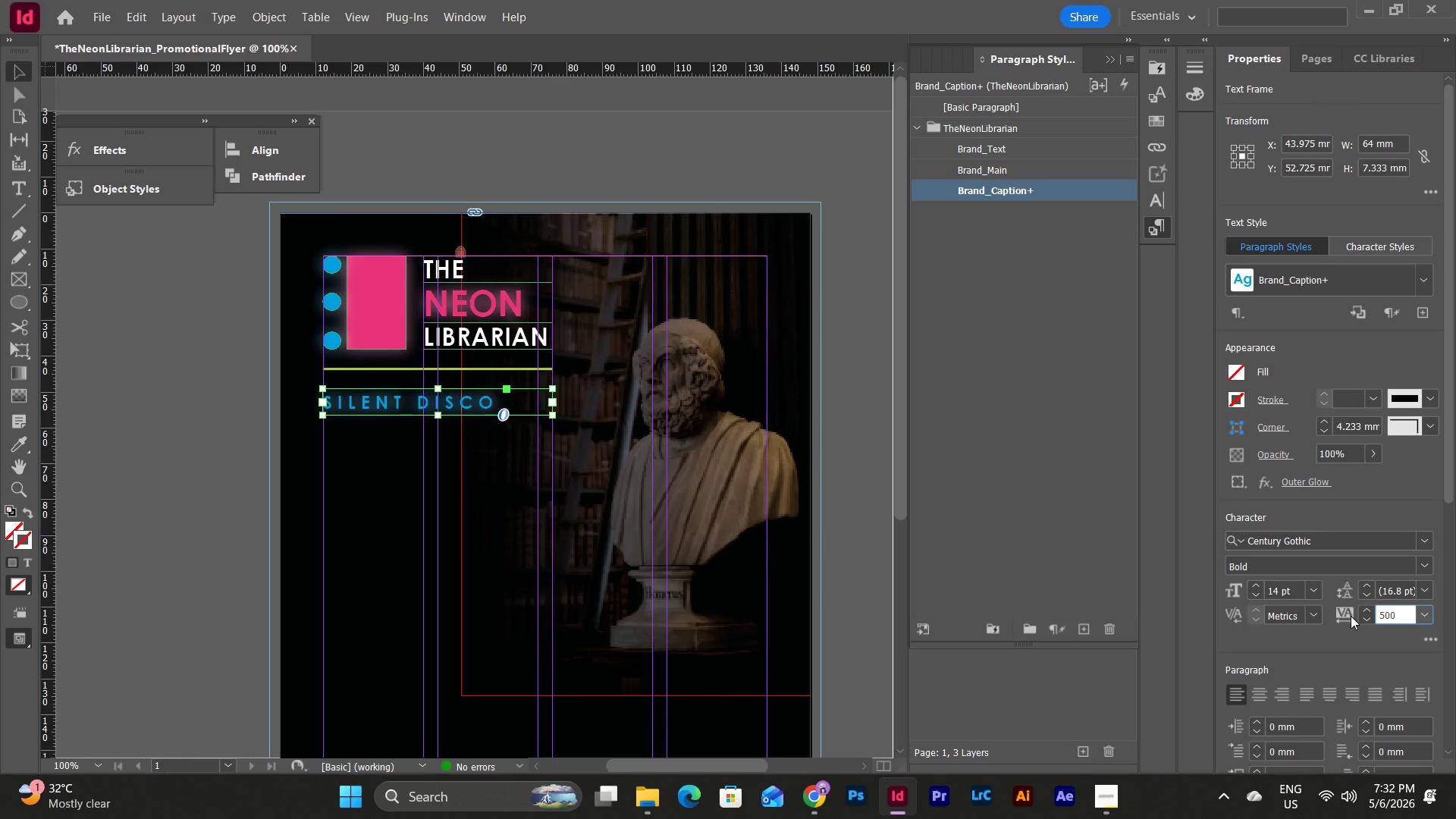 
key(NumpadEnter)
 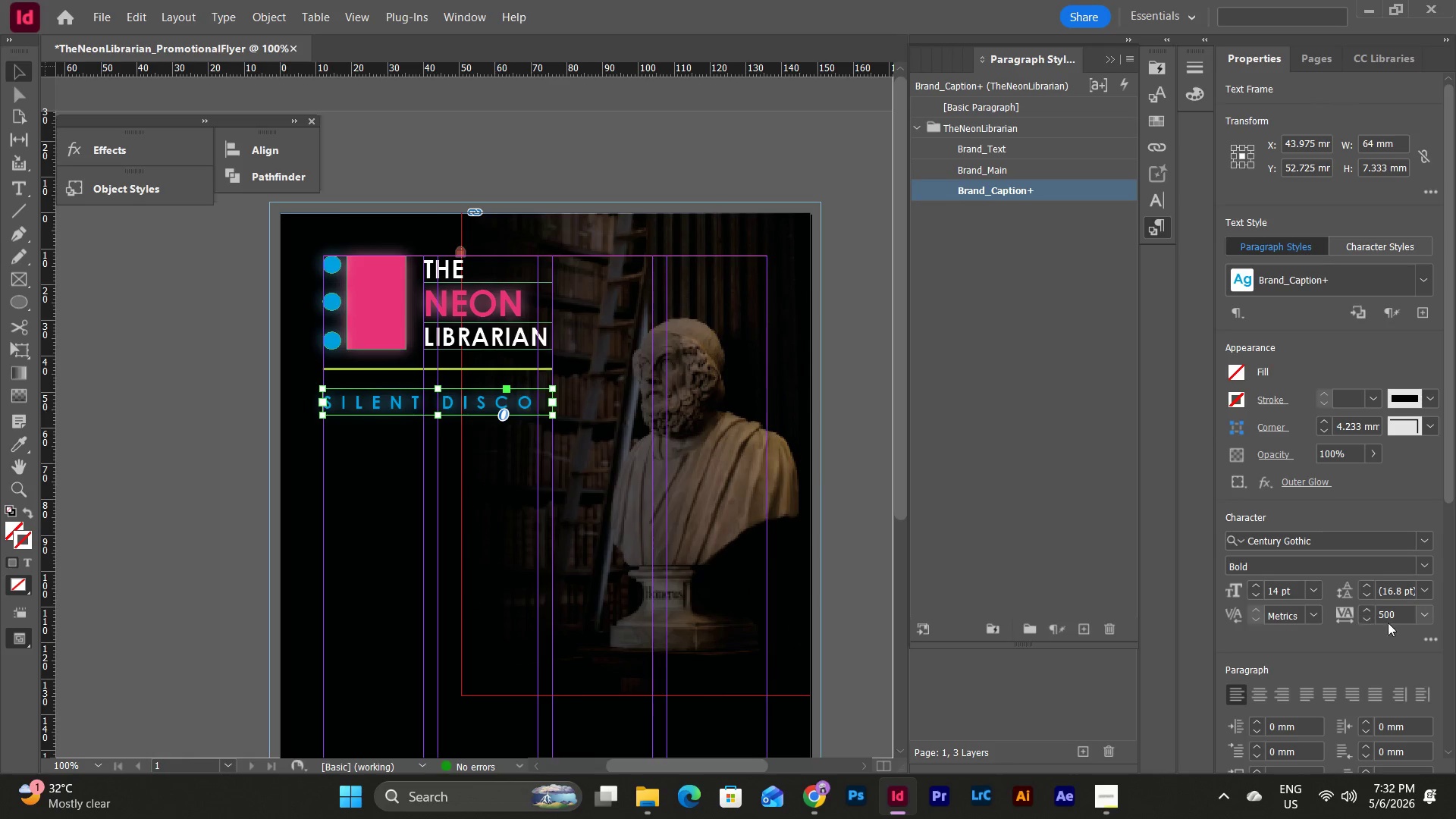 
left_click_drag(start_coordinate=[1402, 611], to_coordinate=[1398, 611])
 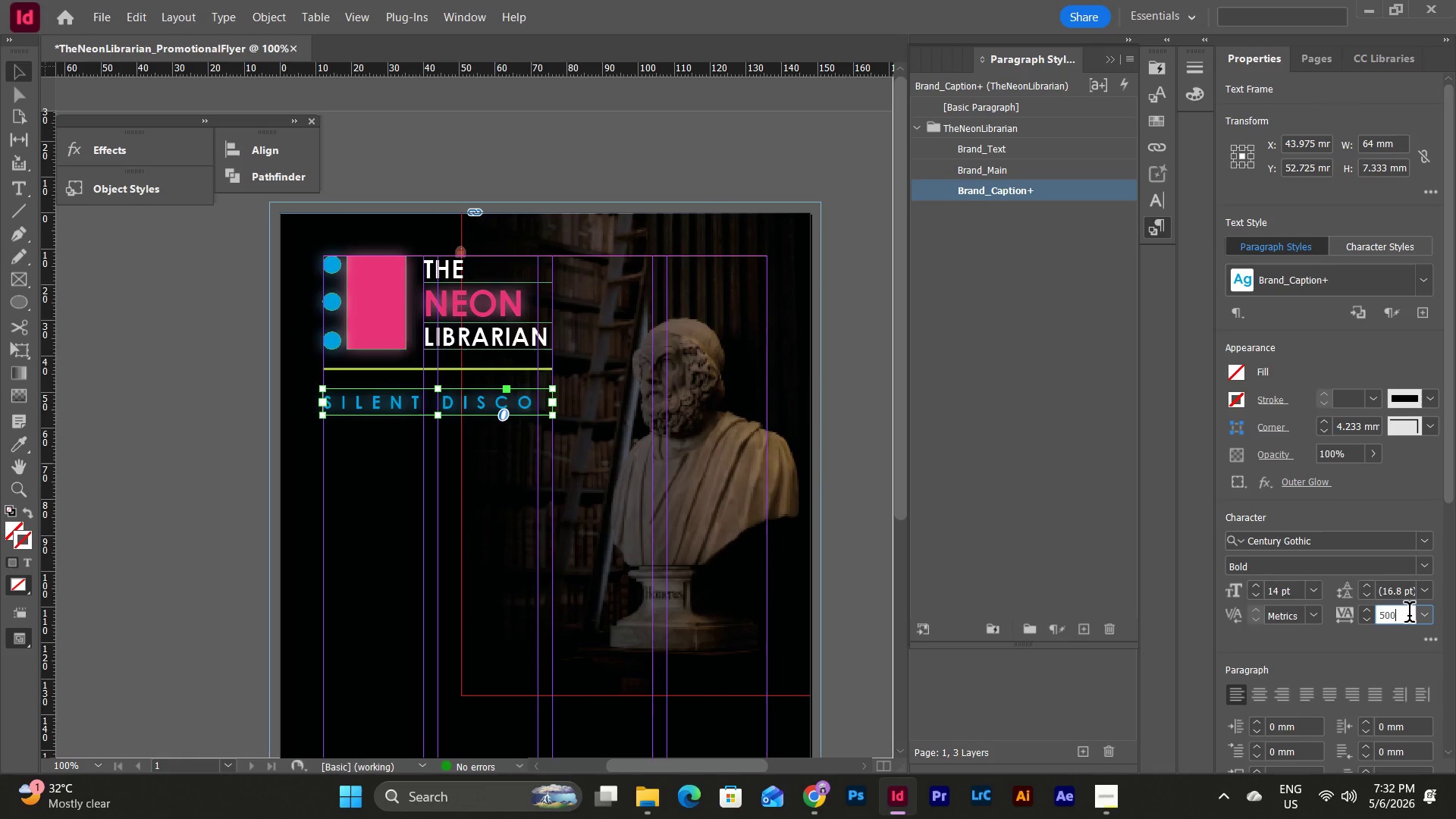 
left_click_drag(start_coordinate=[1411, 615], to_coordinate=[1346, 613])
 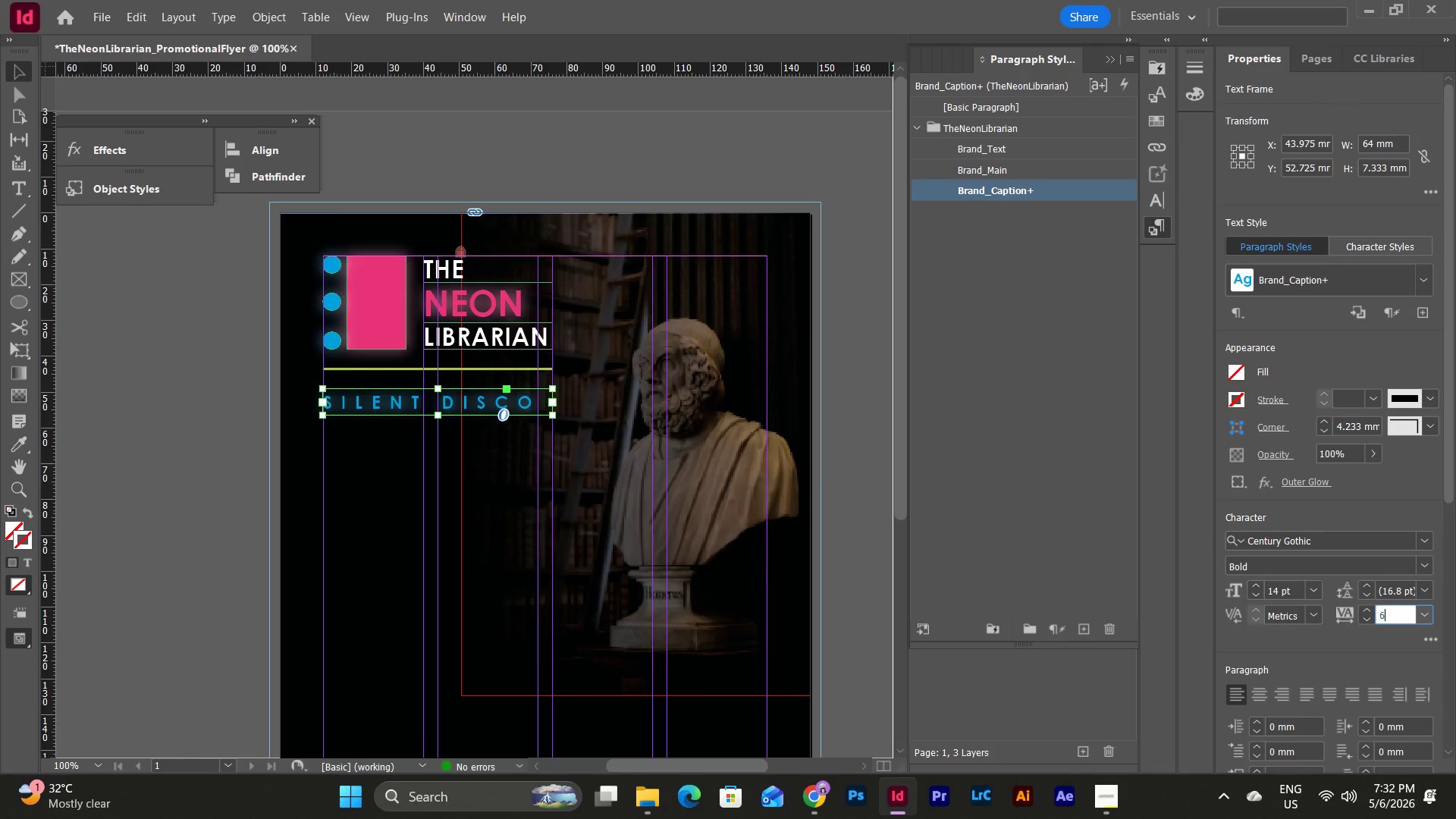 
key(Numpad6)
 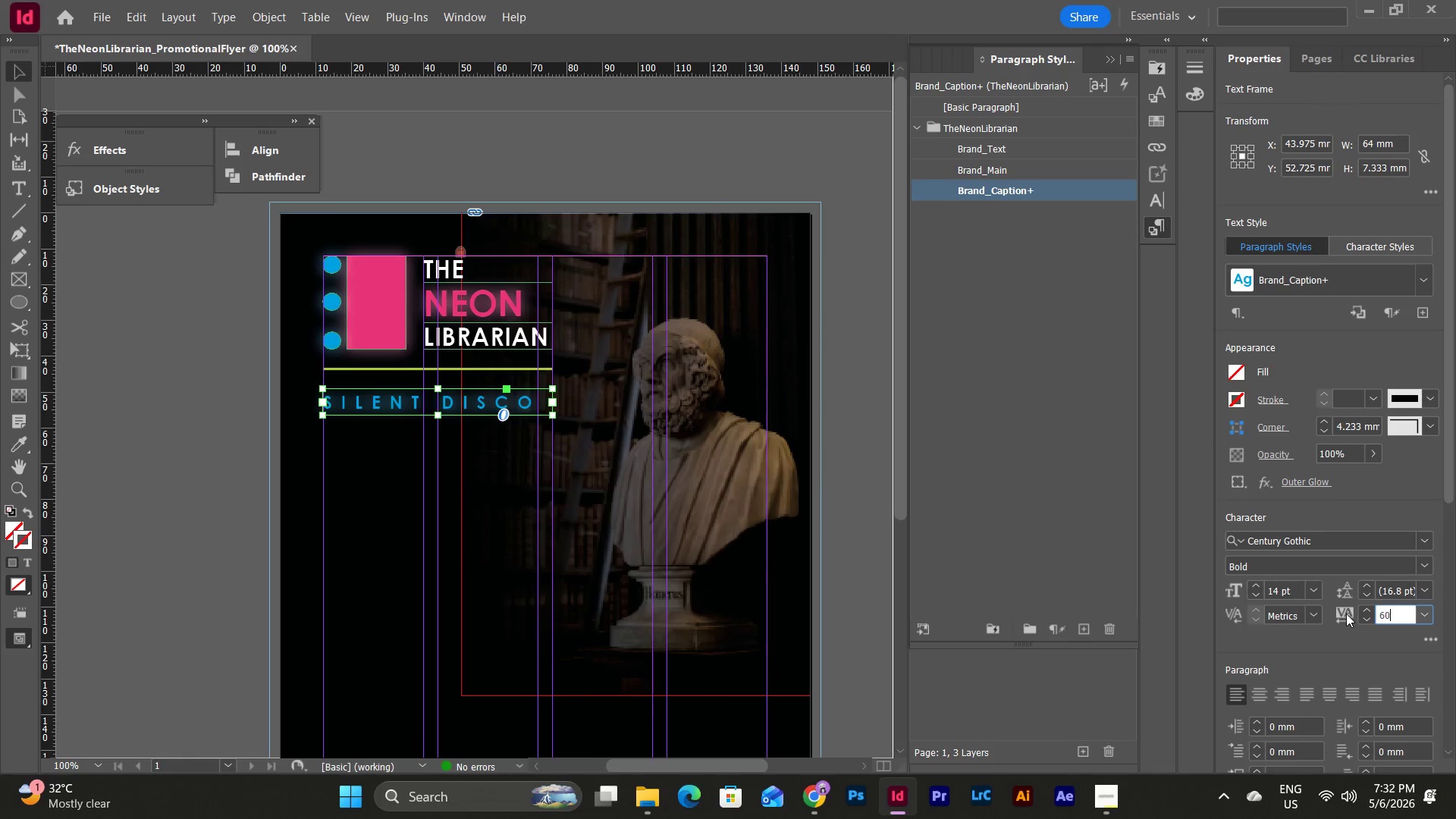 
key(Numpad0)
 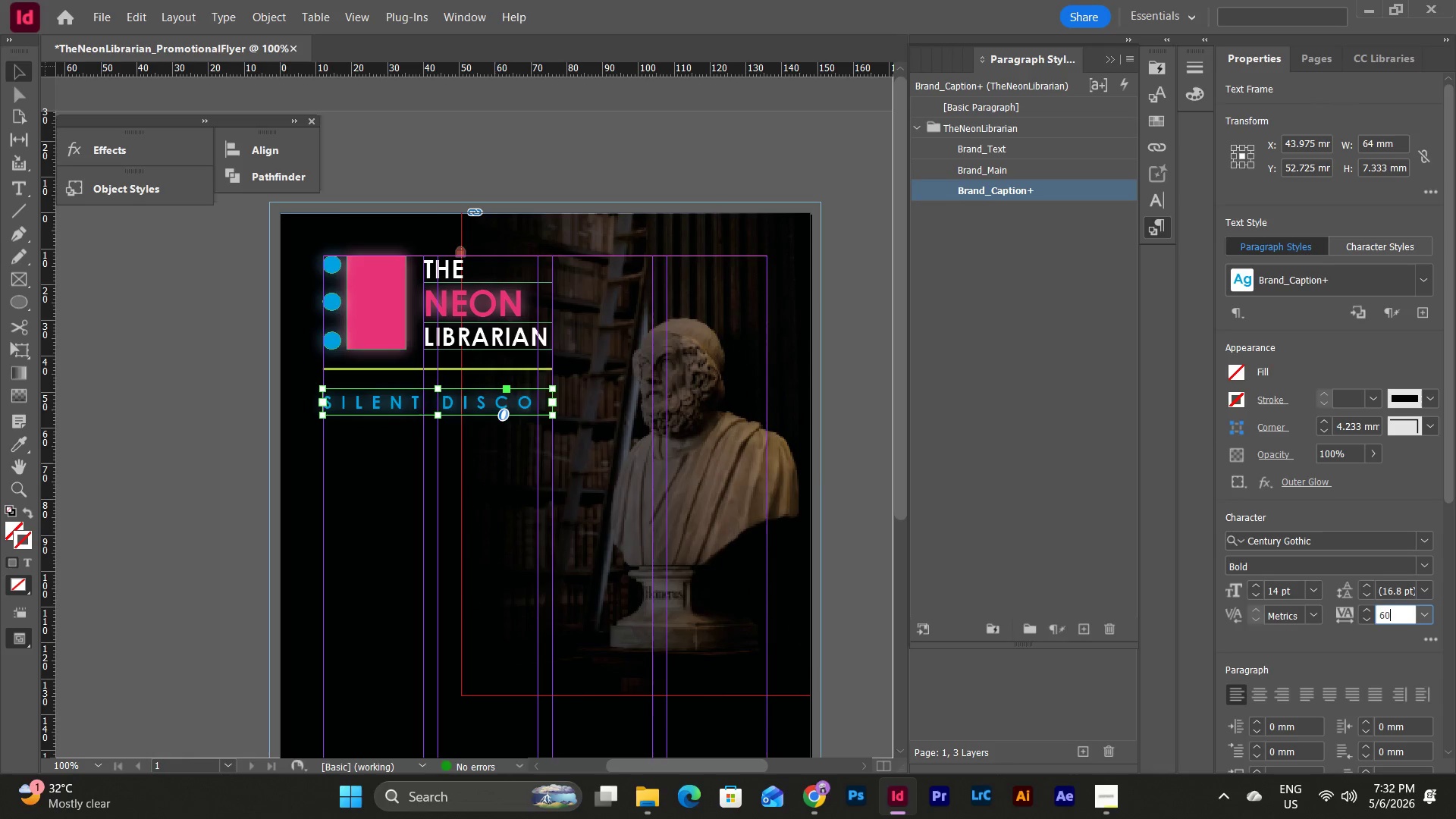 
key(Numpad0)
 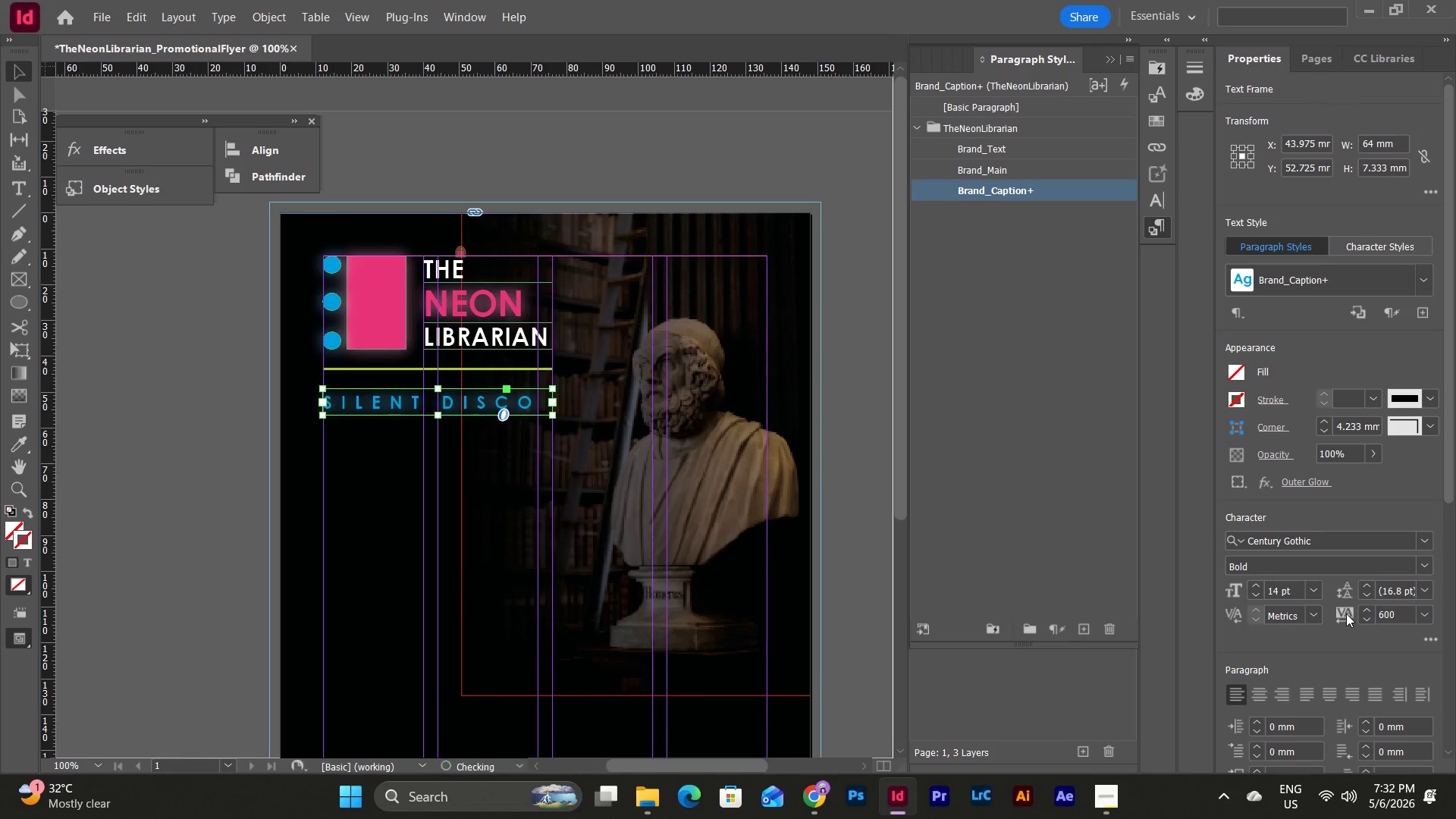 
key(NumpadEnter)
 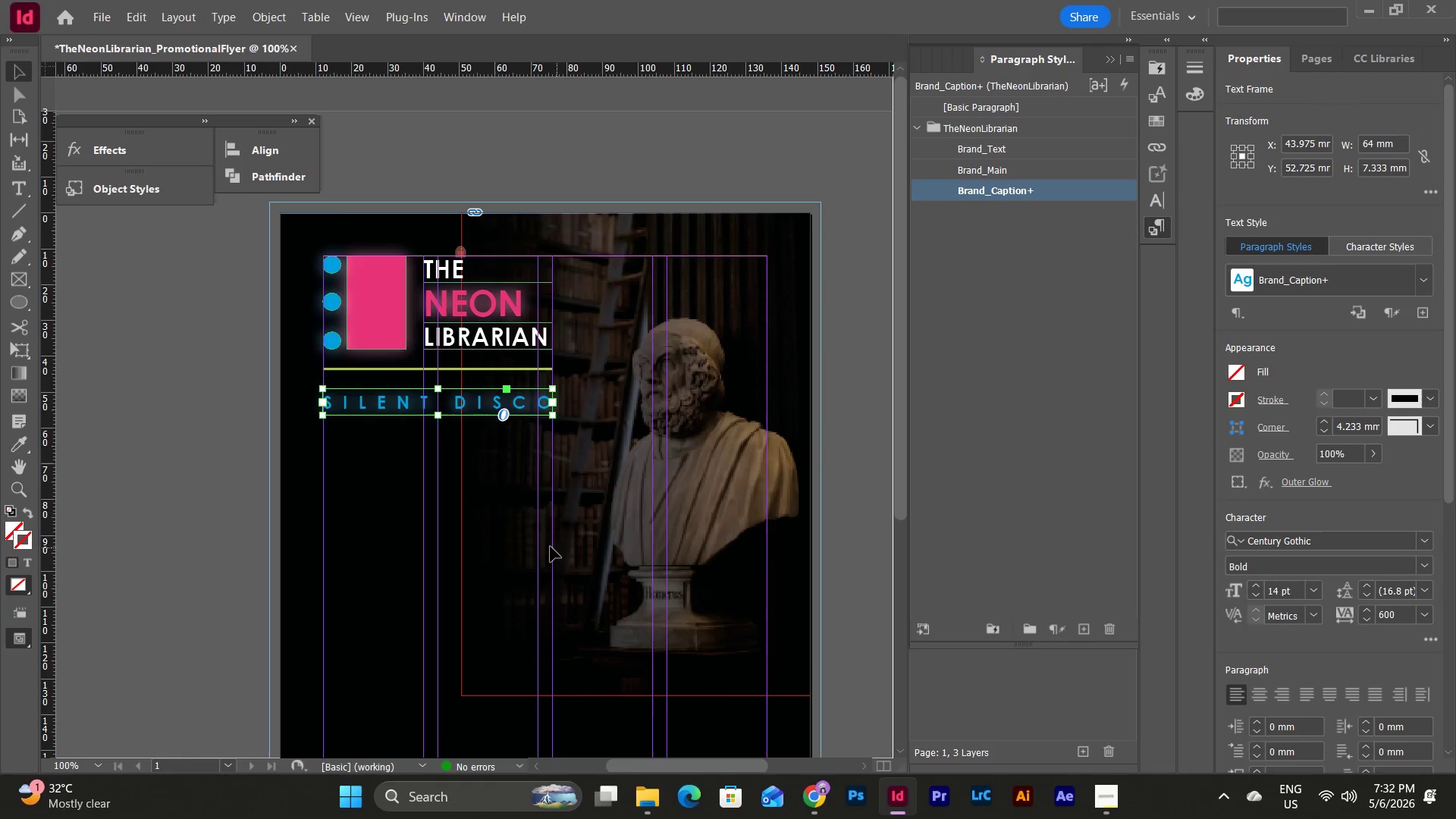 
left_click([351, 463])
 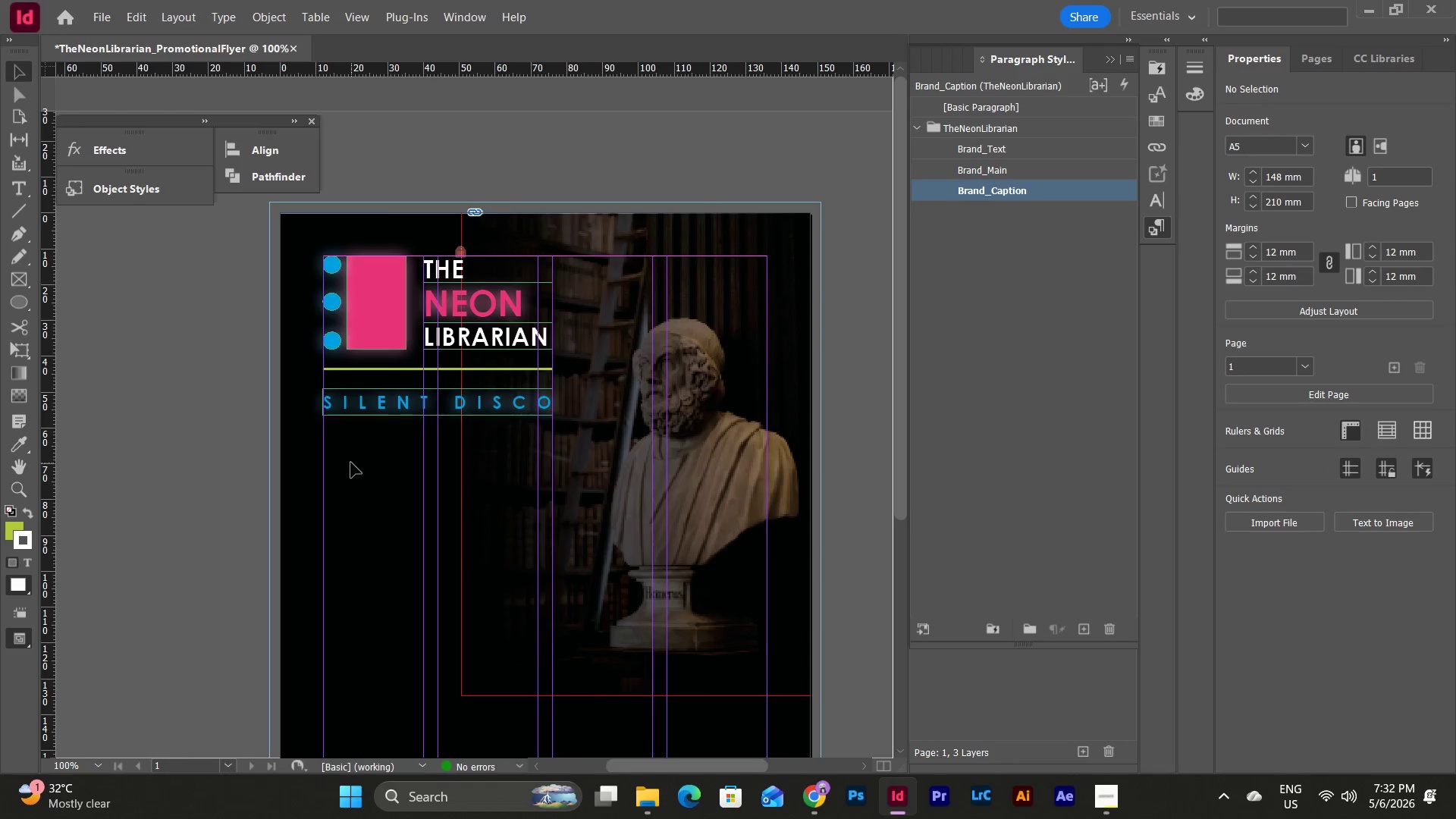 
type(ww)
 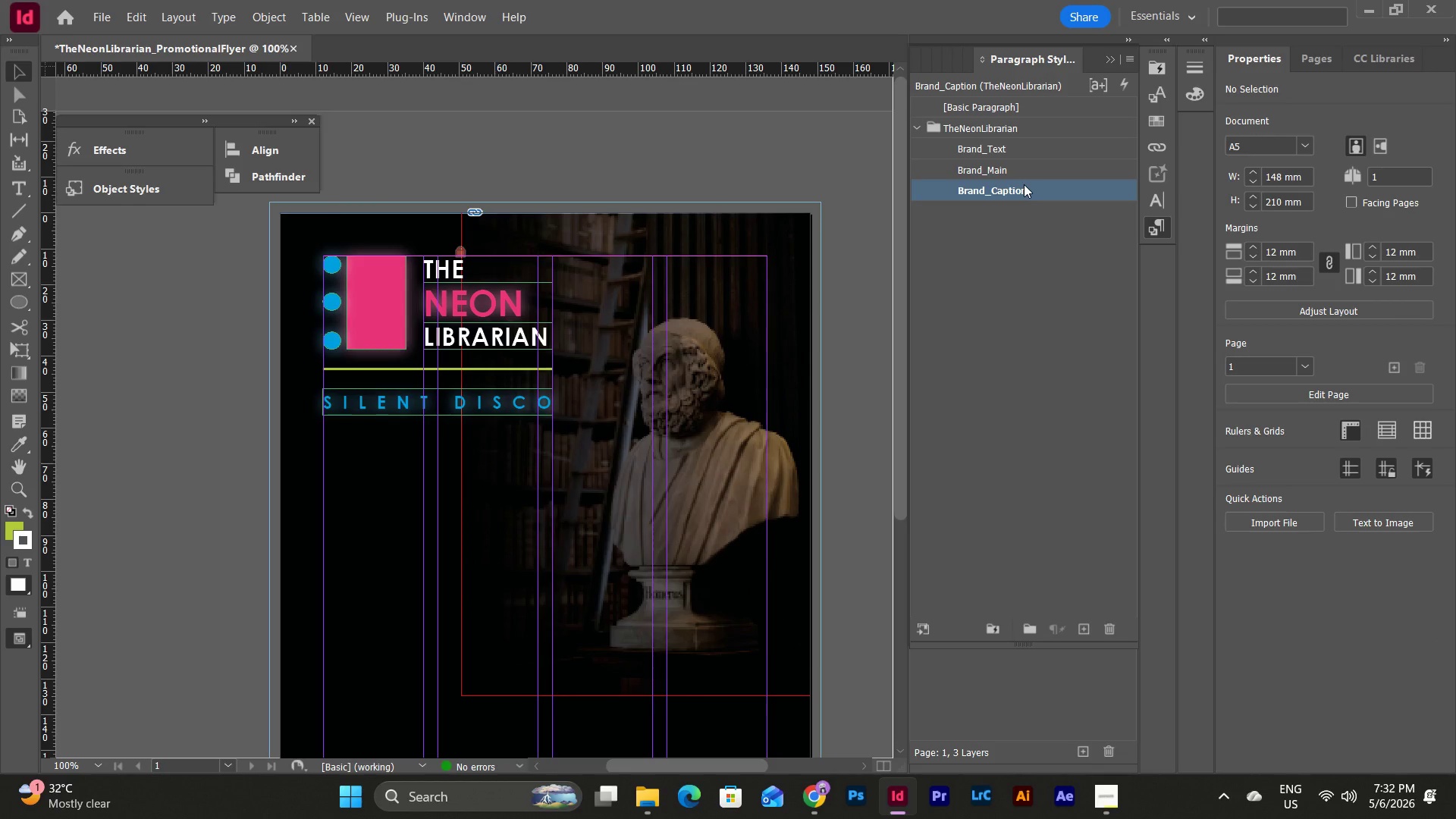 
double_click([1024, 184])
 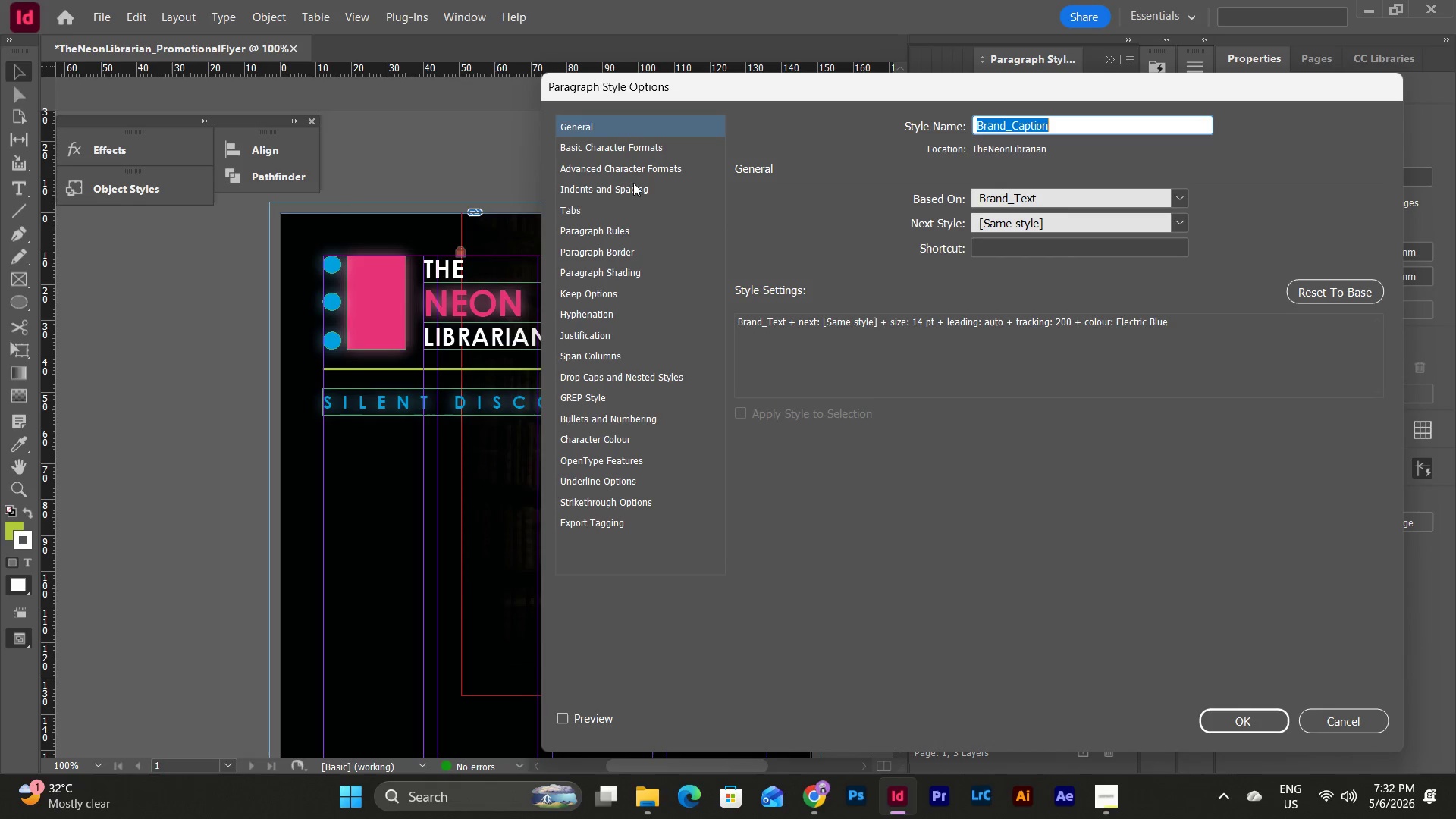 
left_click([639, 141])
 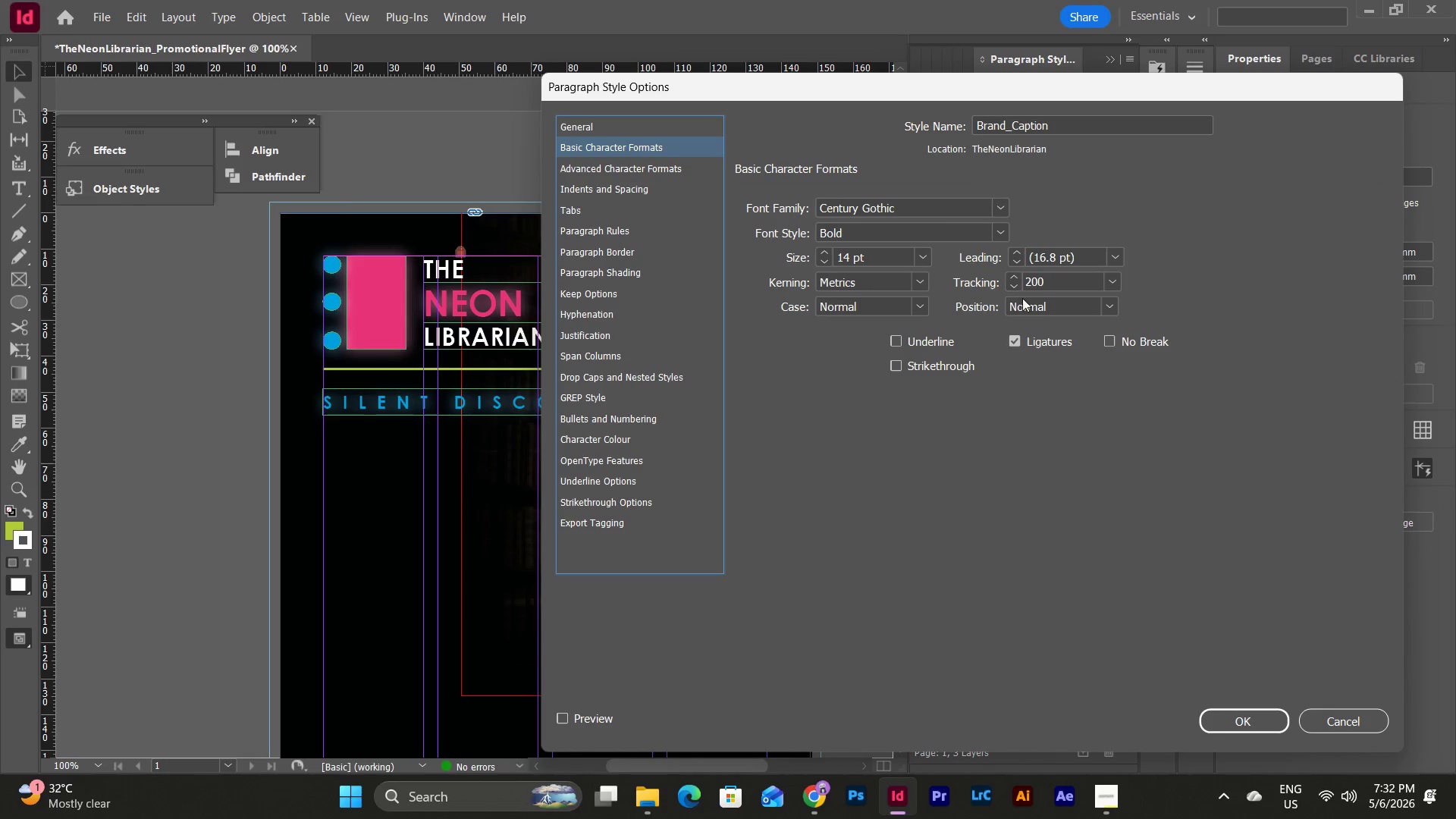 
double_click([1046, 278])
 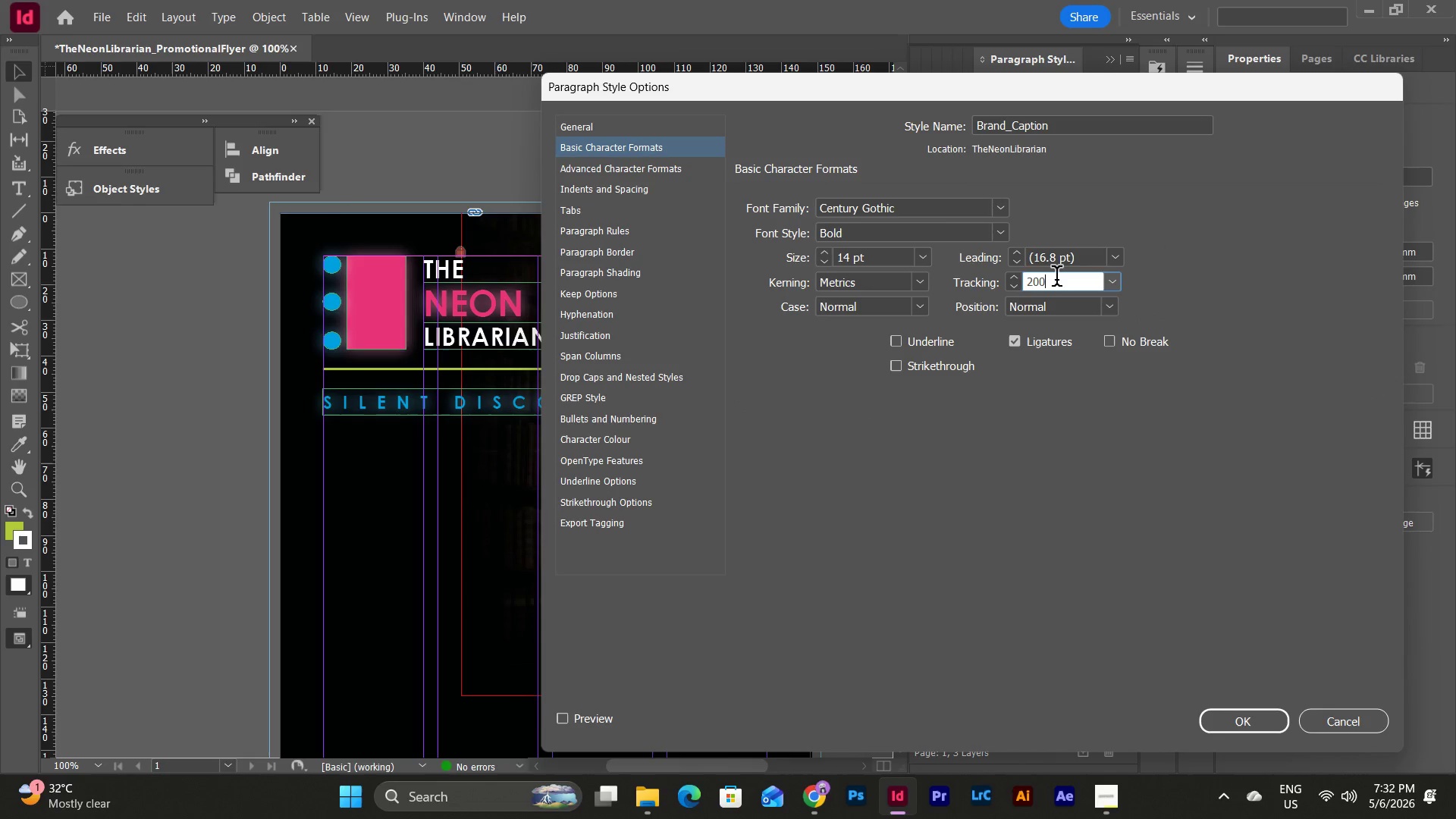 
left_click_drag(start_coordinate=[1056, 279], to_coordinate=[1018, 282])
 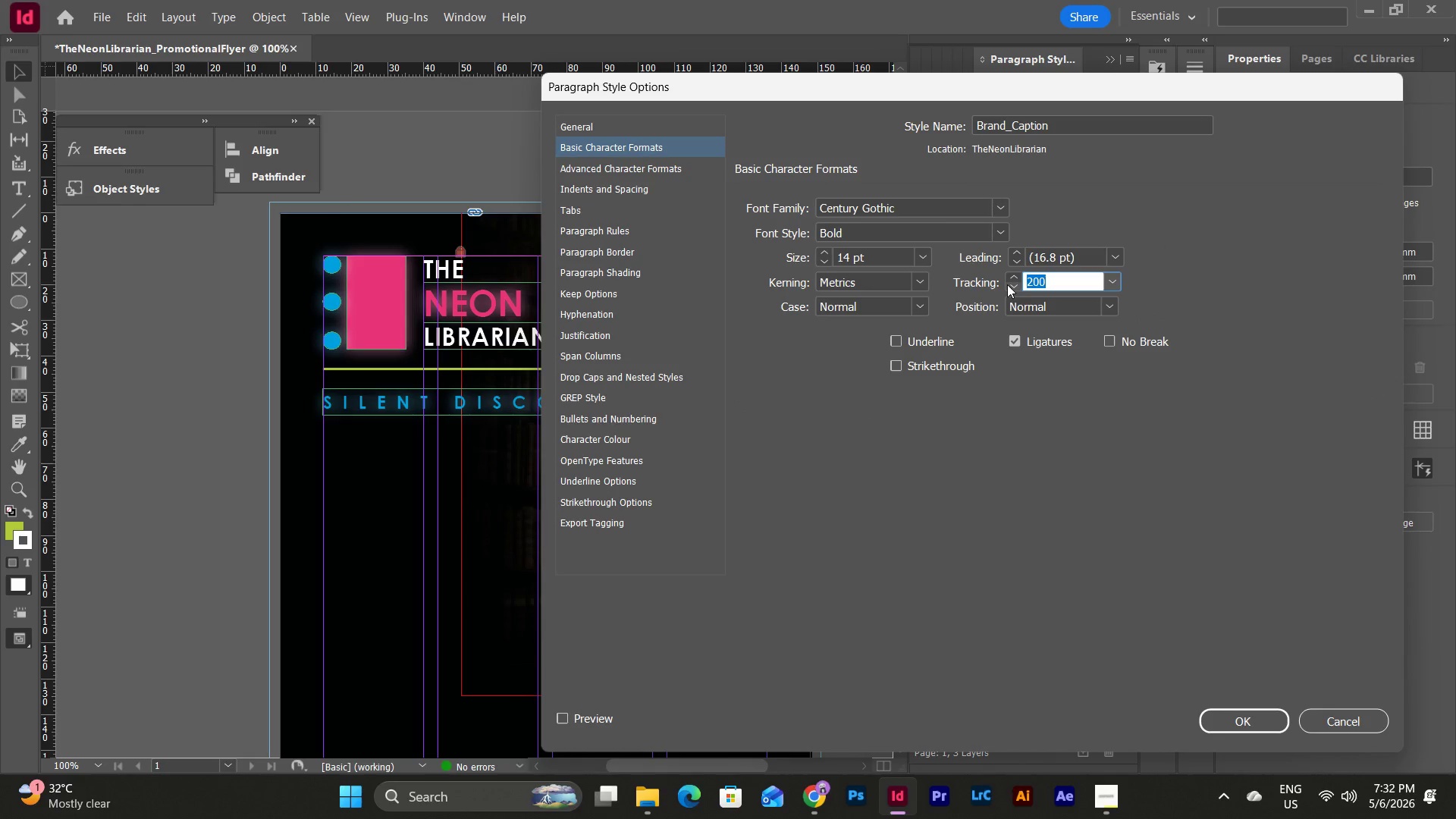 
key(Numpad6)
 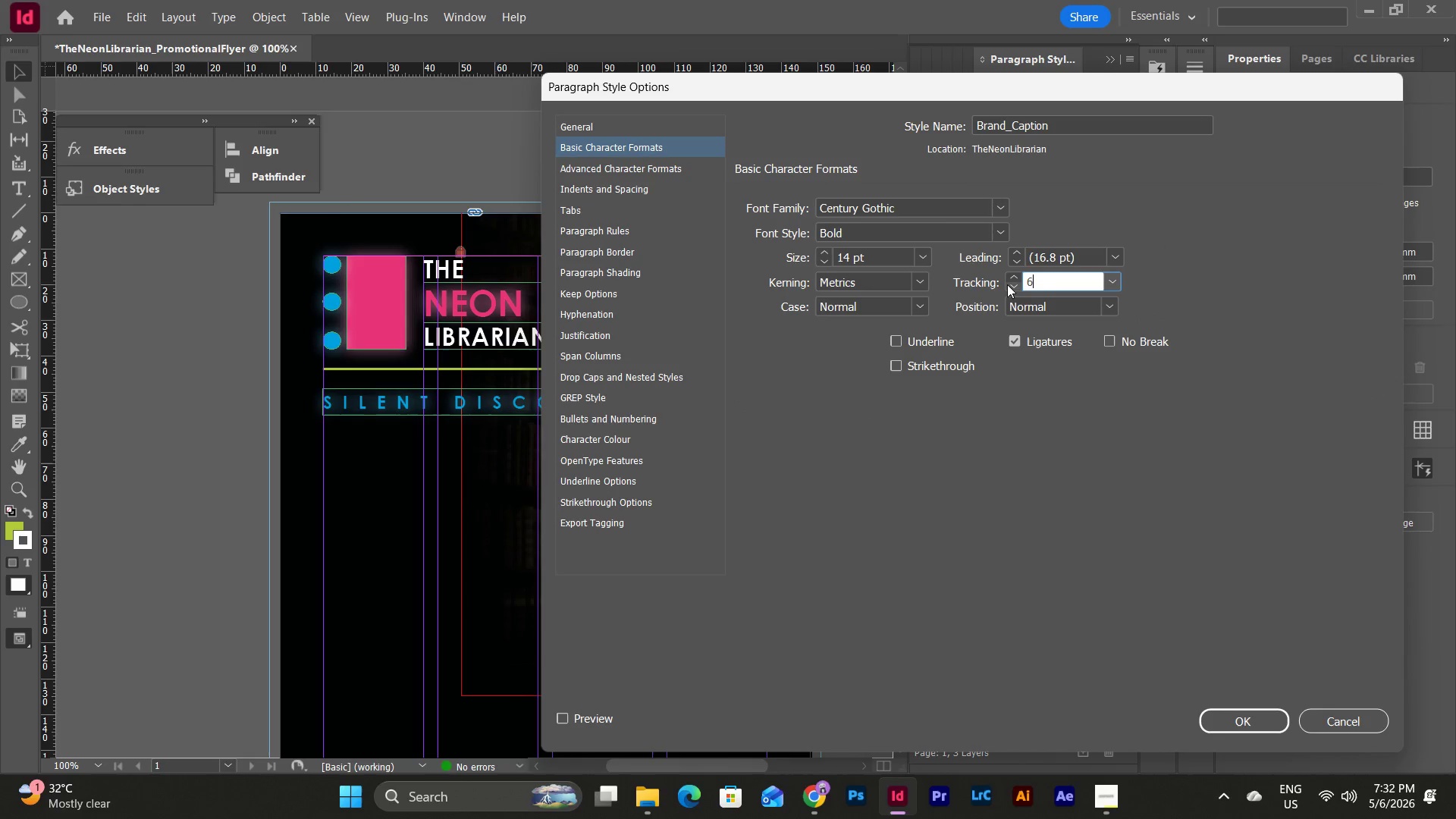 
key(Numpad0)
 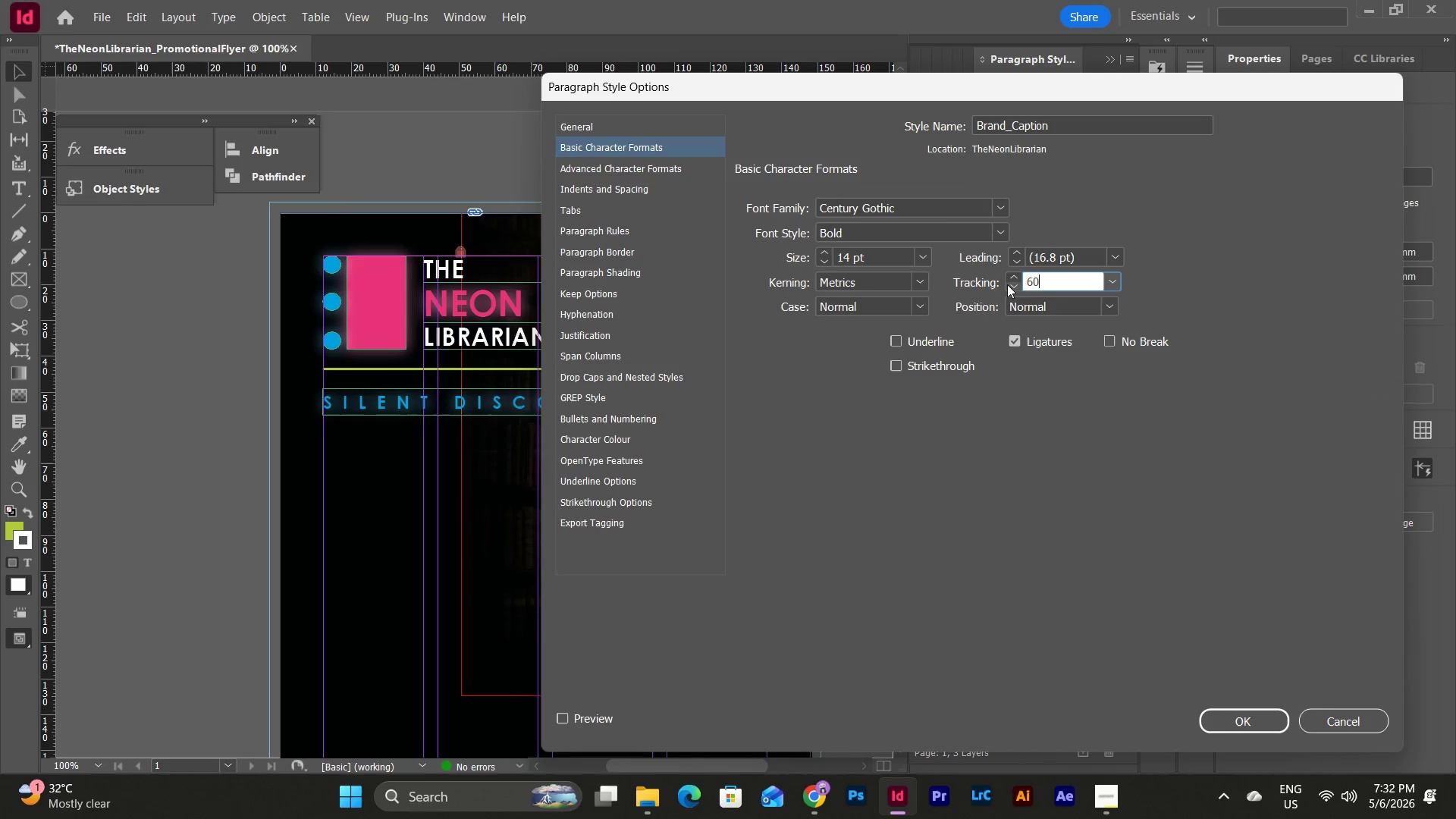 
key(Numpad0)
 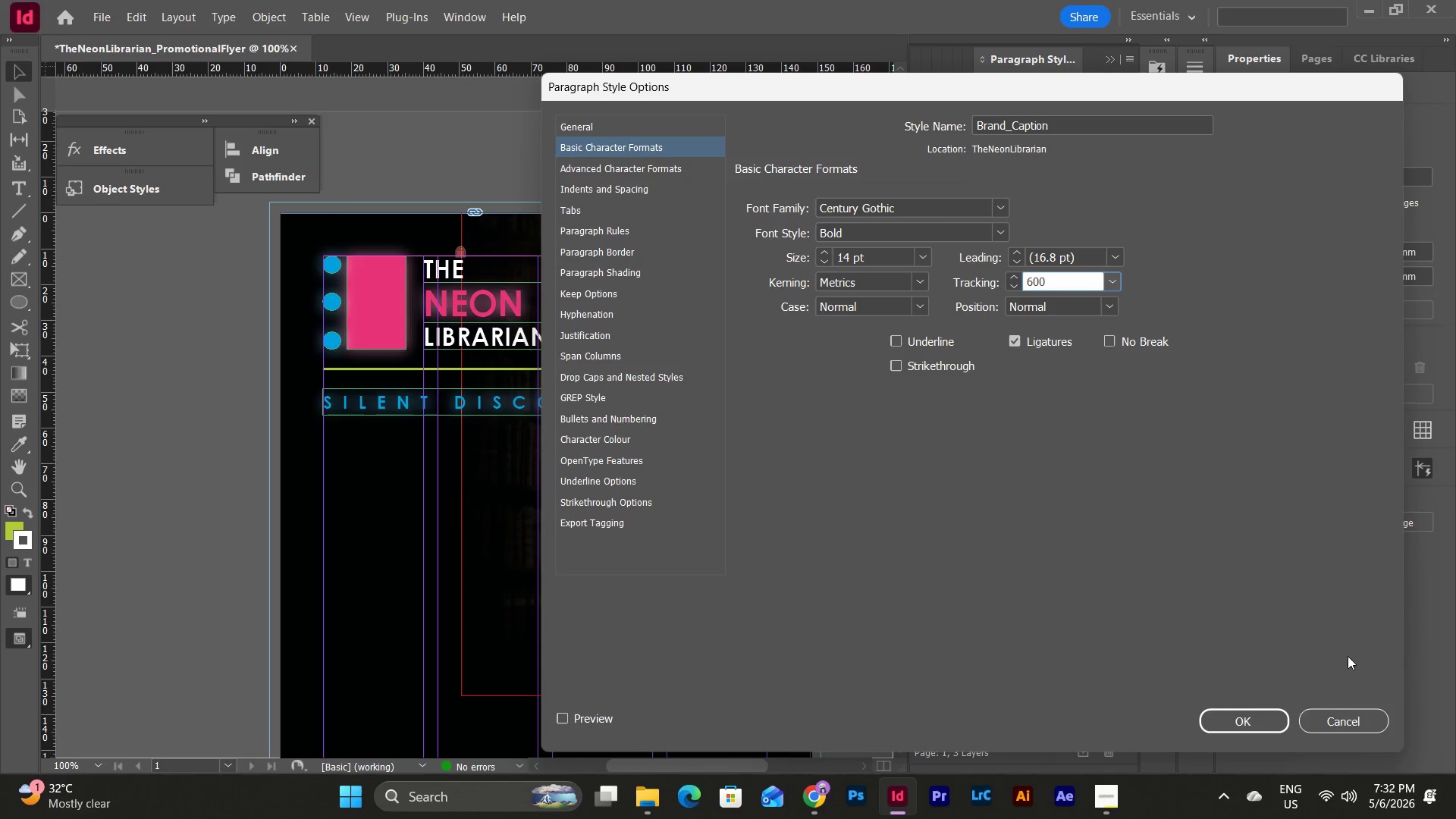 
left_click([1278, 717])
 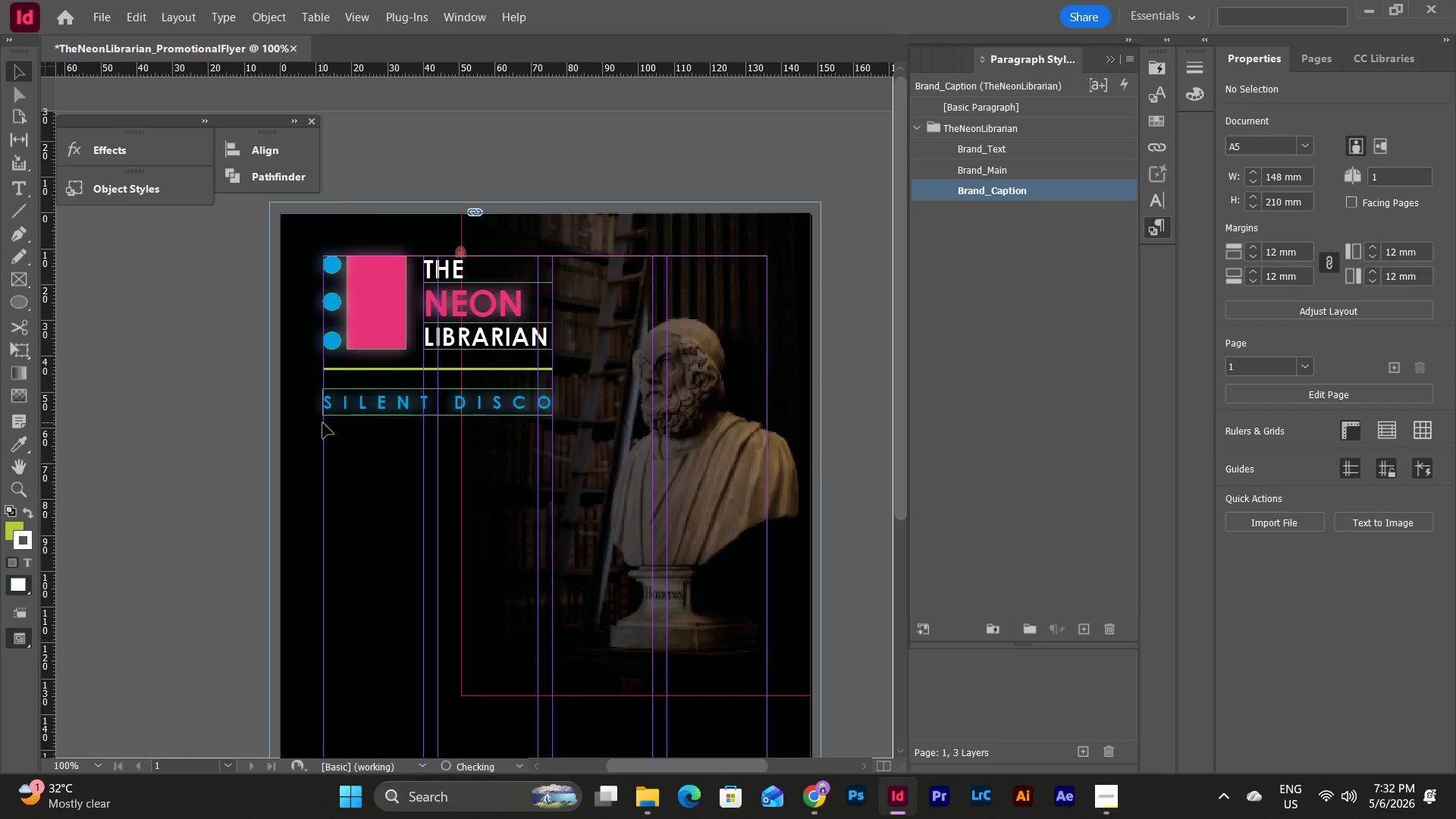 
left_click([353, 430])
 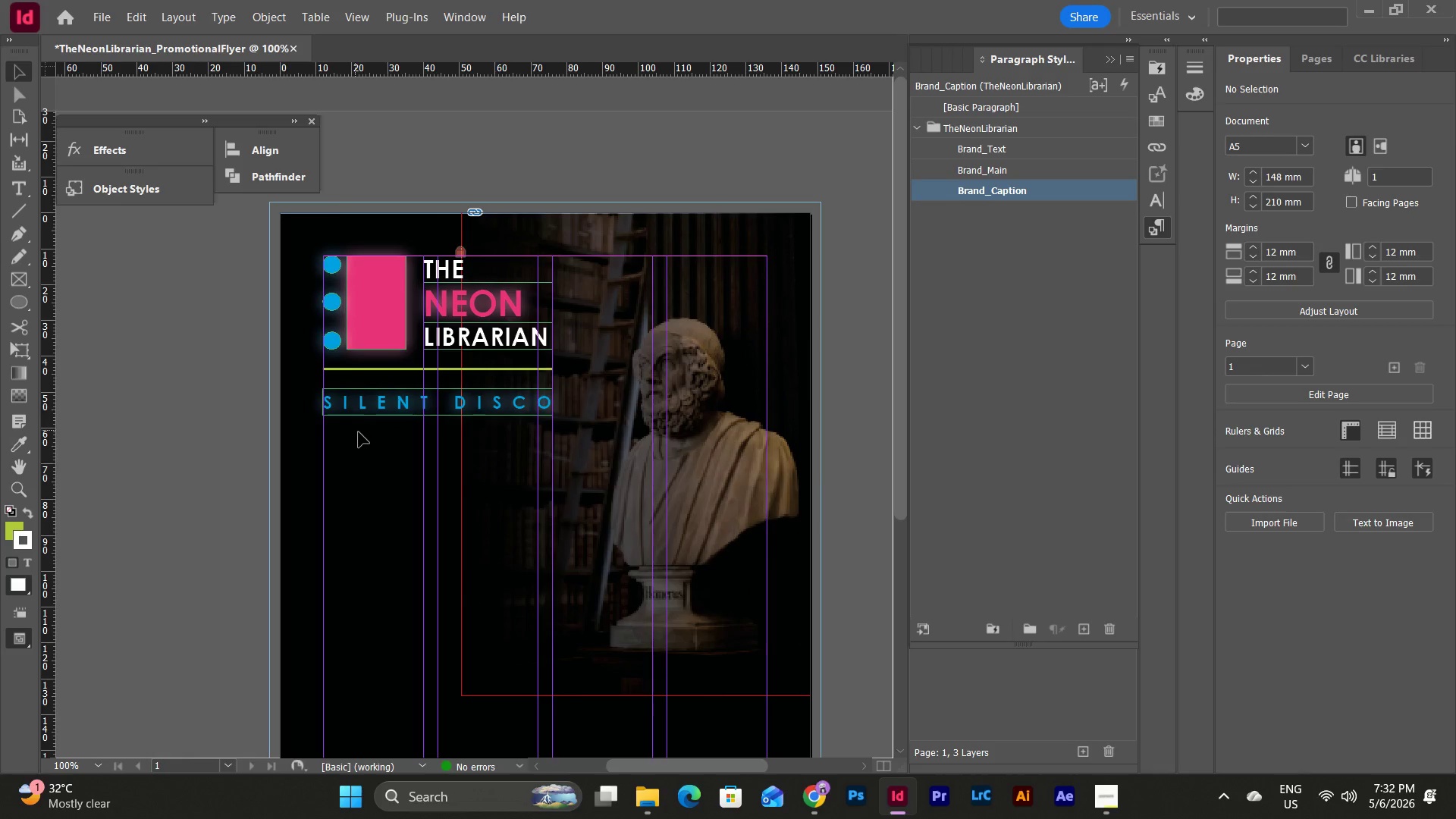 
left_click([375, 438])
 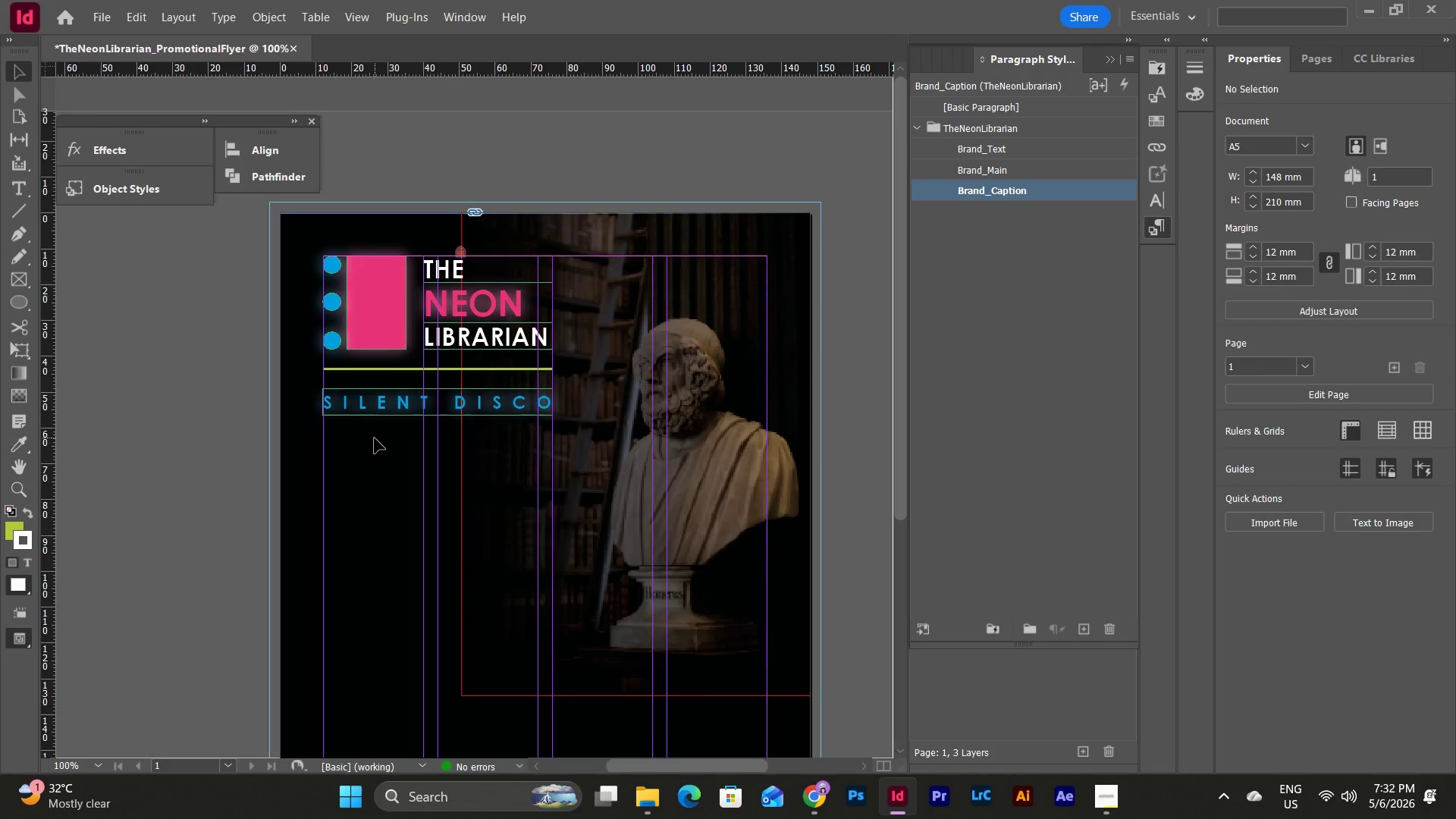 
key(W)
 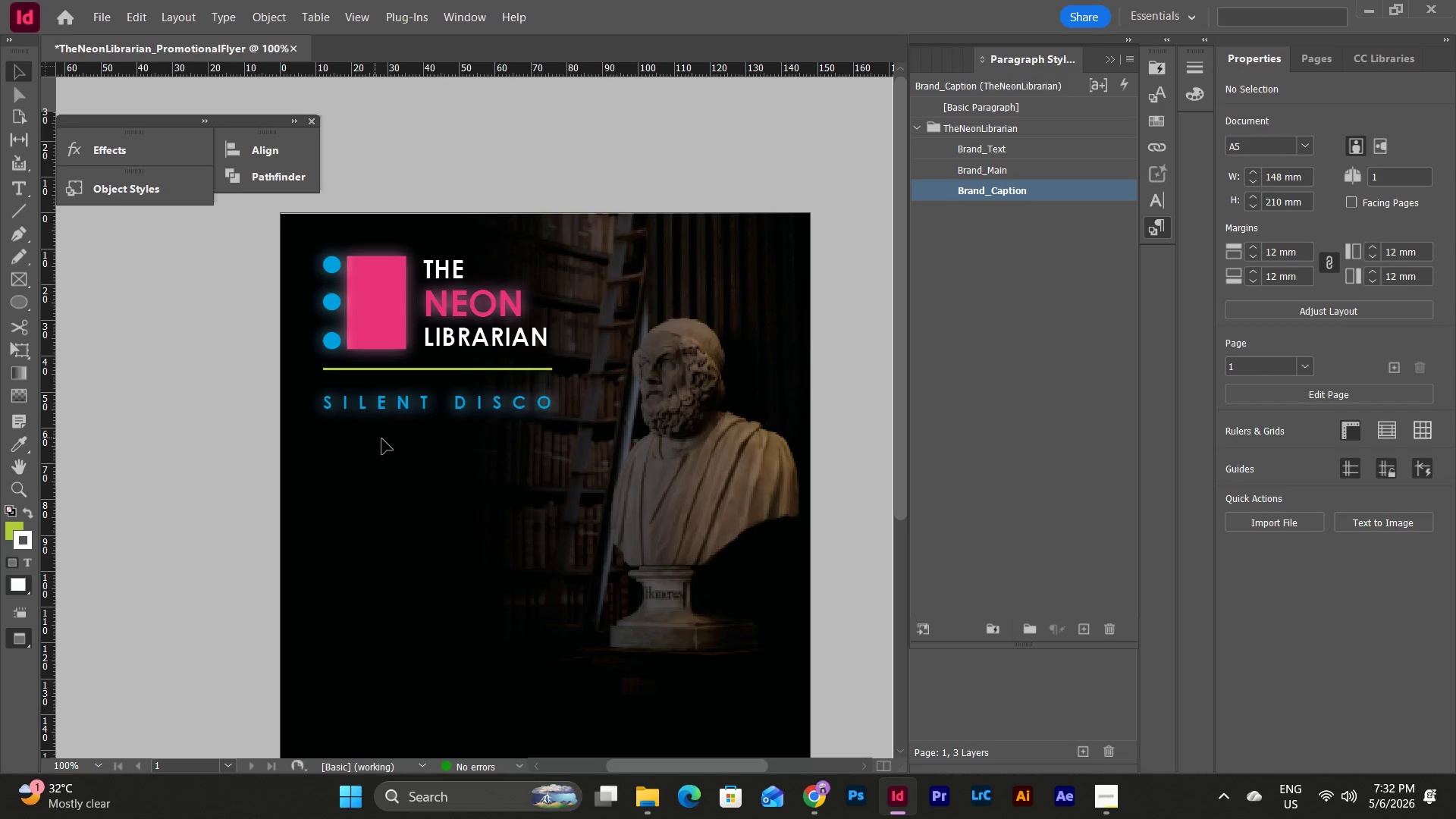 
key(W)
 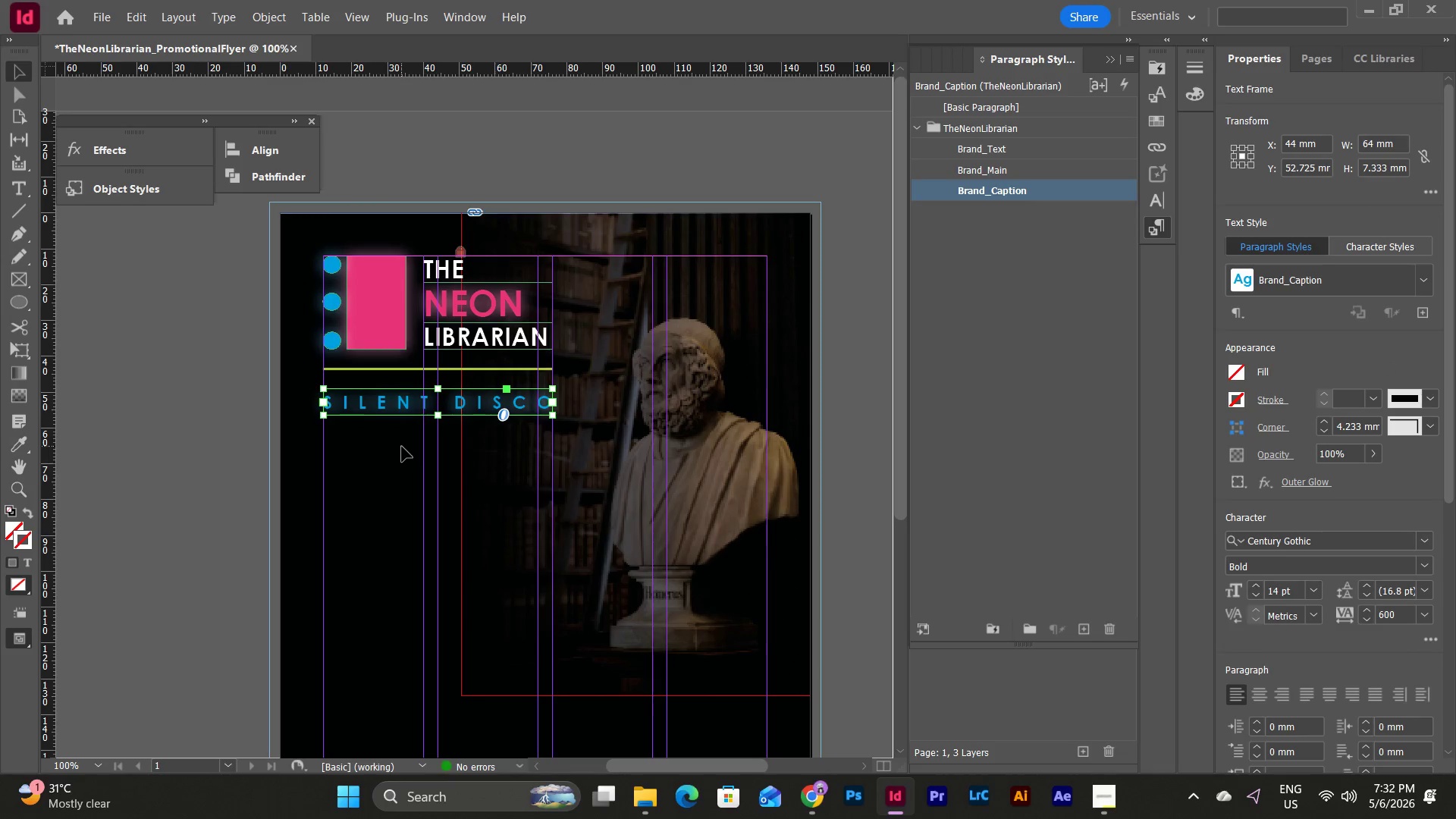 
scroll: coordinate [441, 460], scroll_direction: up, amount: 1.0
 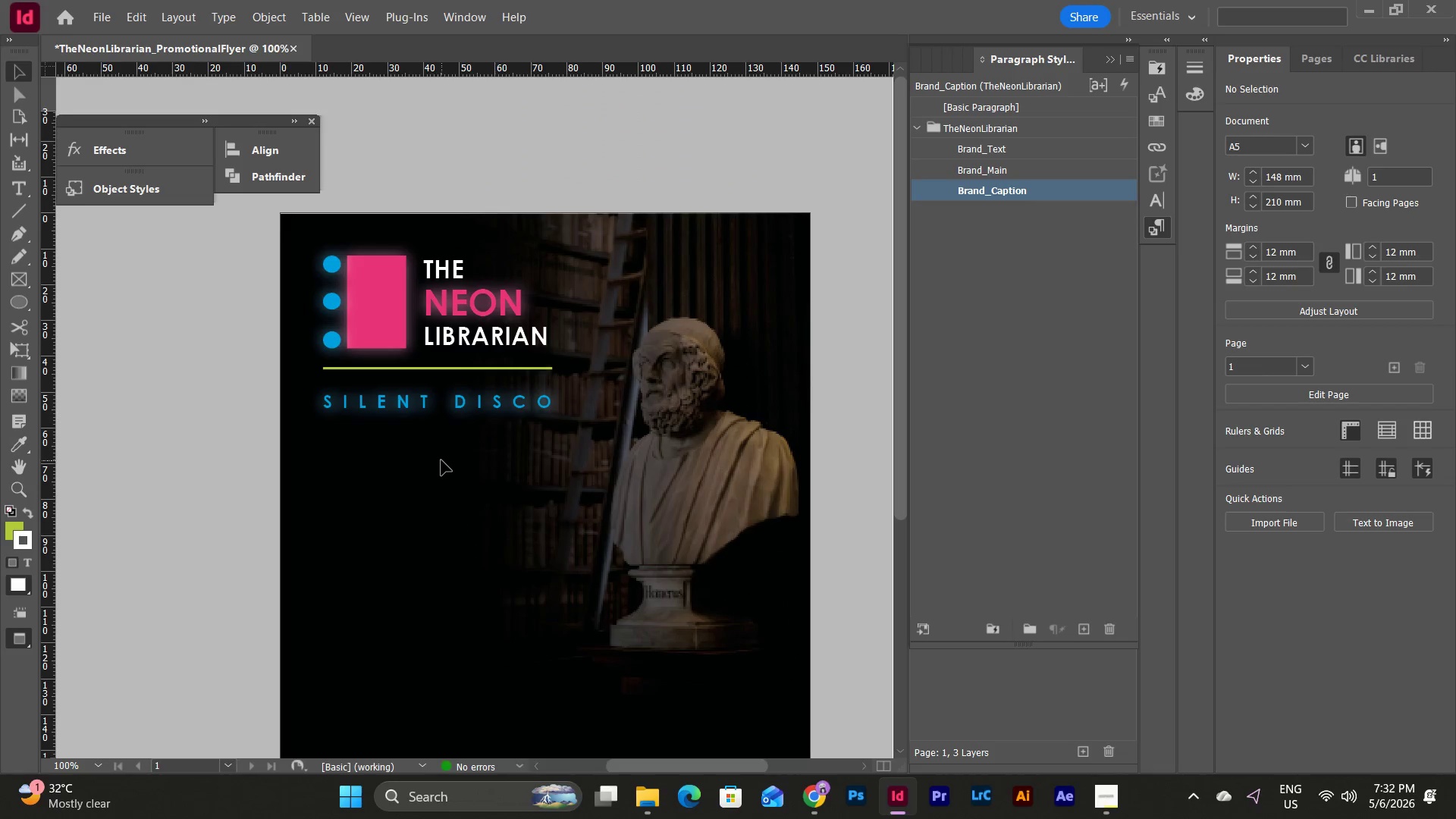 
left_click_drag(start_coordinate=[440, 415], to_coordinate=[440, 410])
 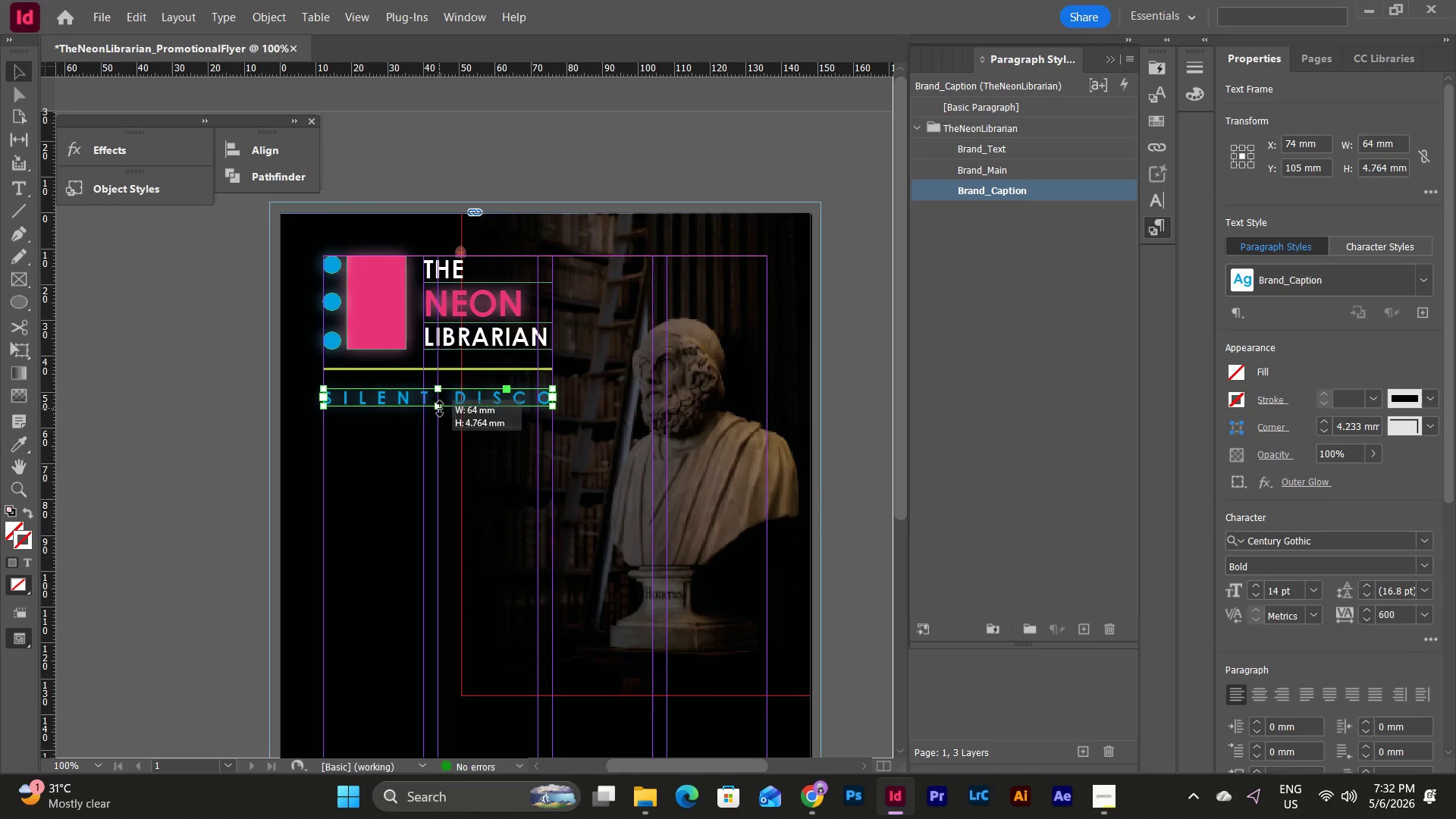 
left_click([394, 452])
 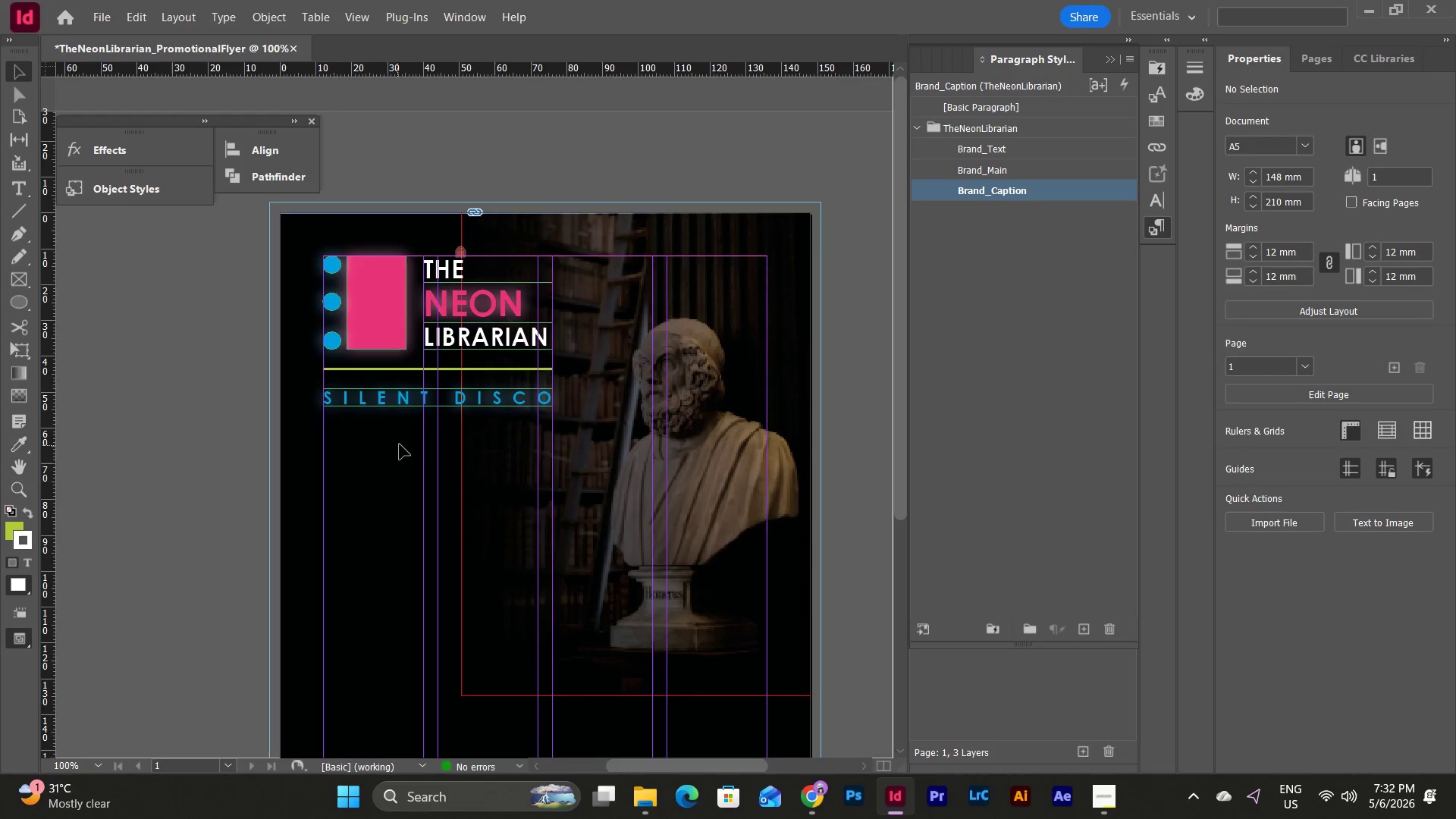 
type(ww)
 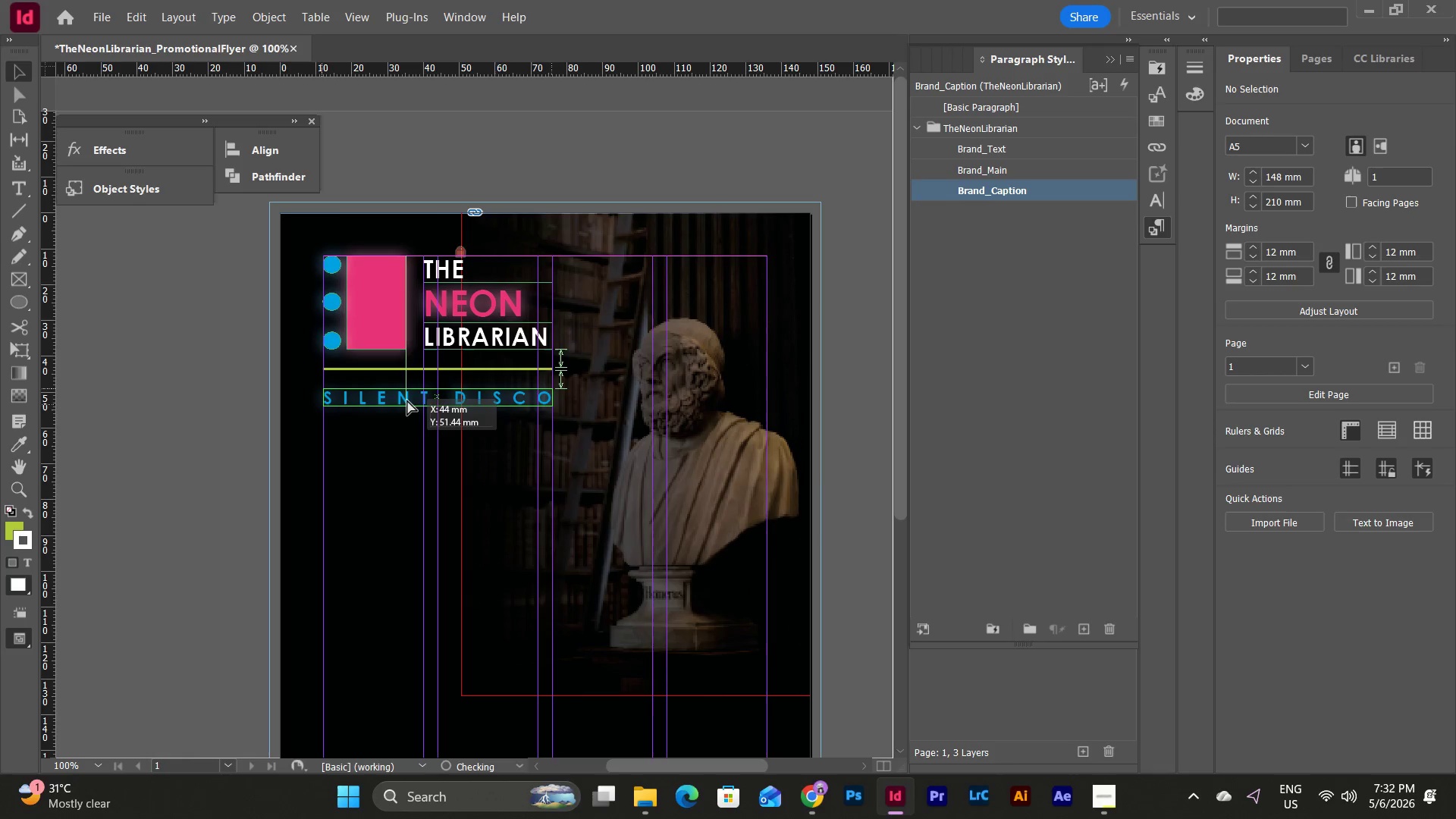 
left_click([408, 456])
 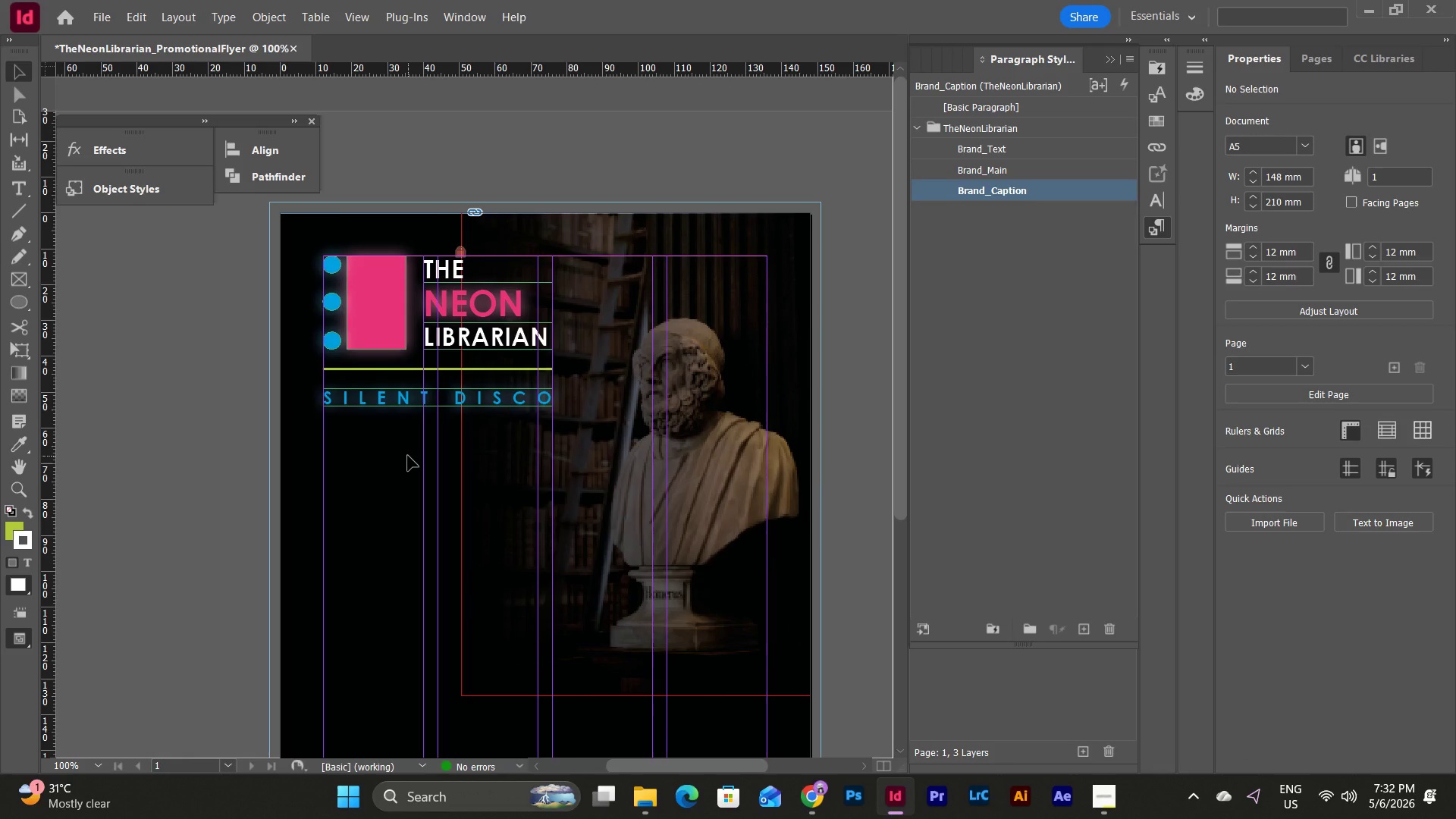 
key(W)
 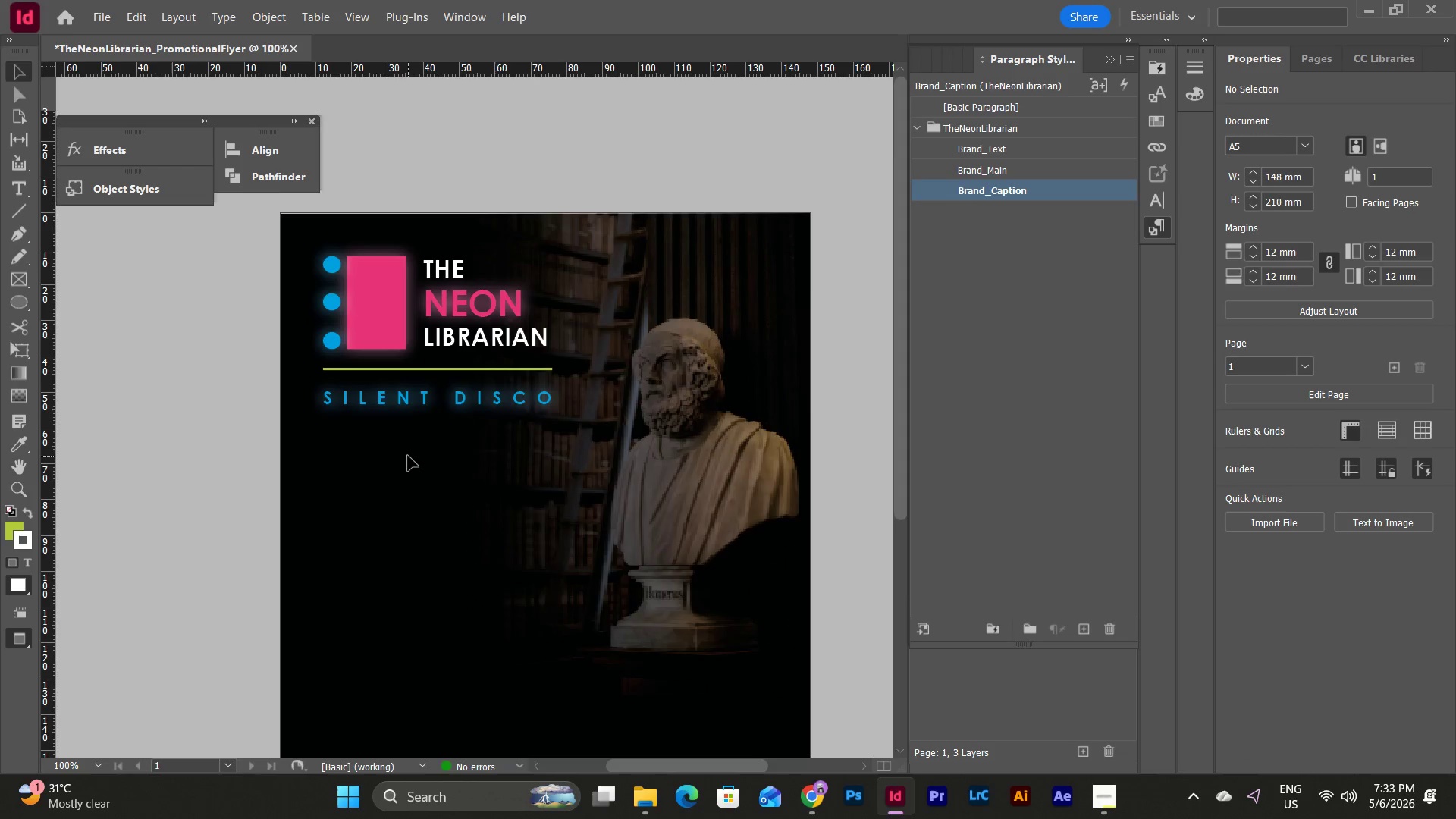 
scroll: coordinate [482, 457], scroll_direction: none, amount: 0.0
 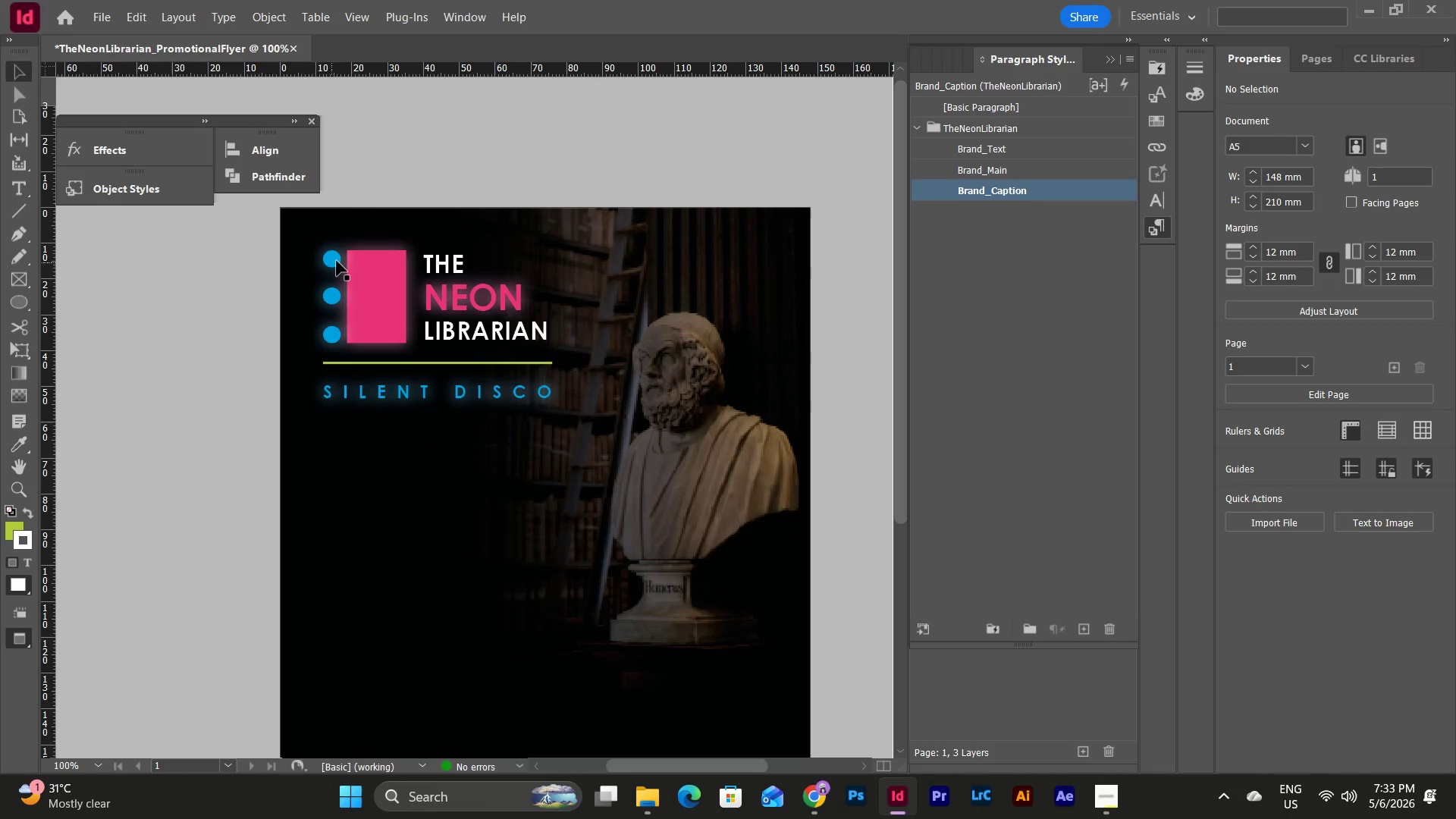 
key(W)
 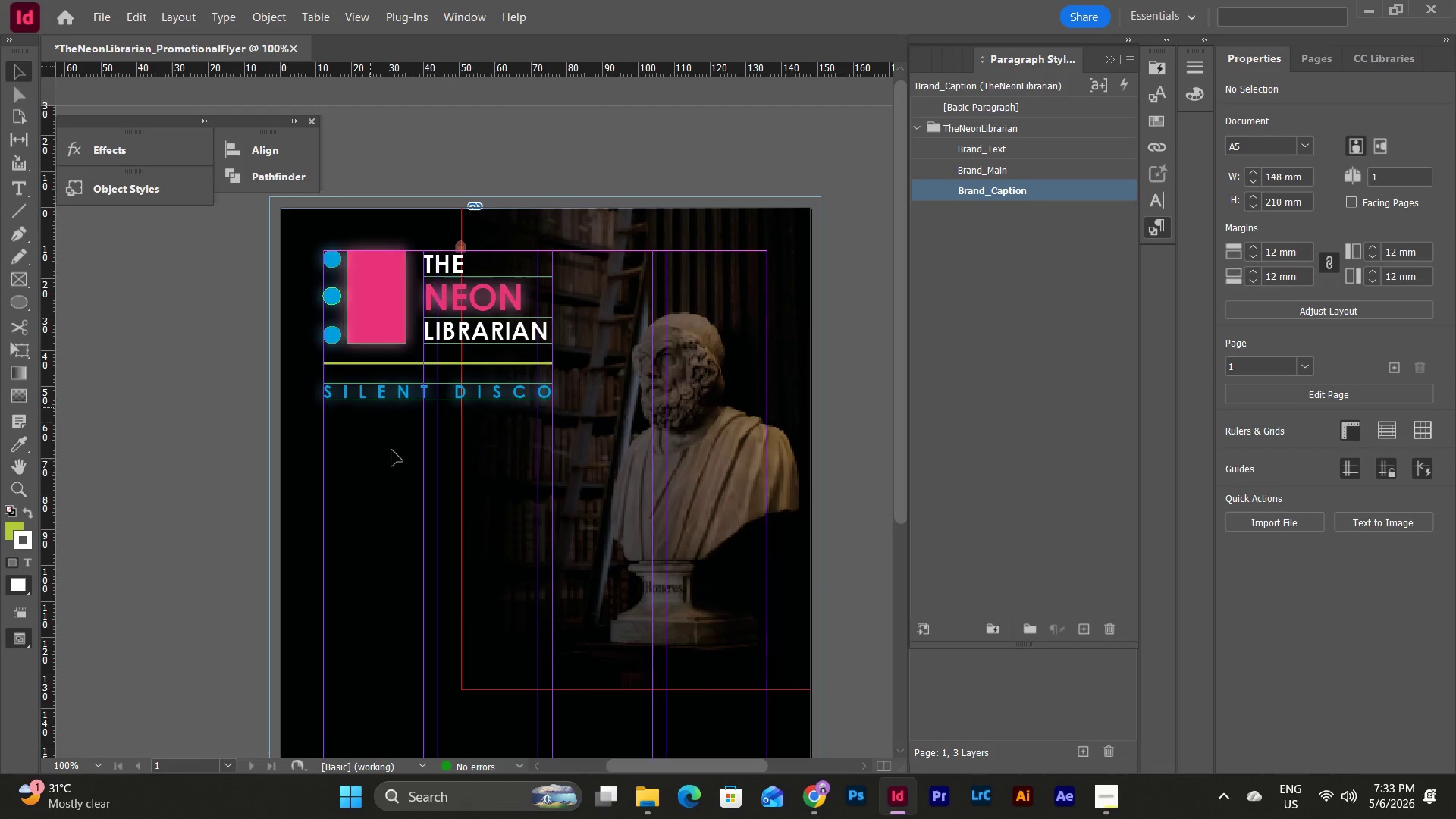 
left_click([394, 468])
 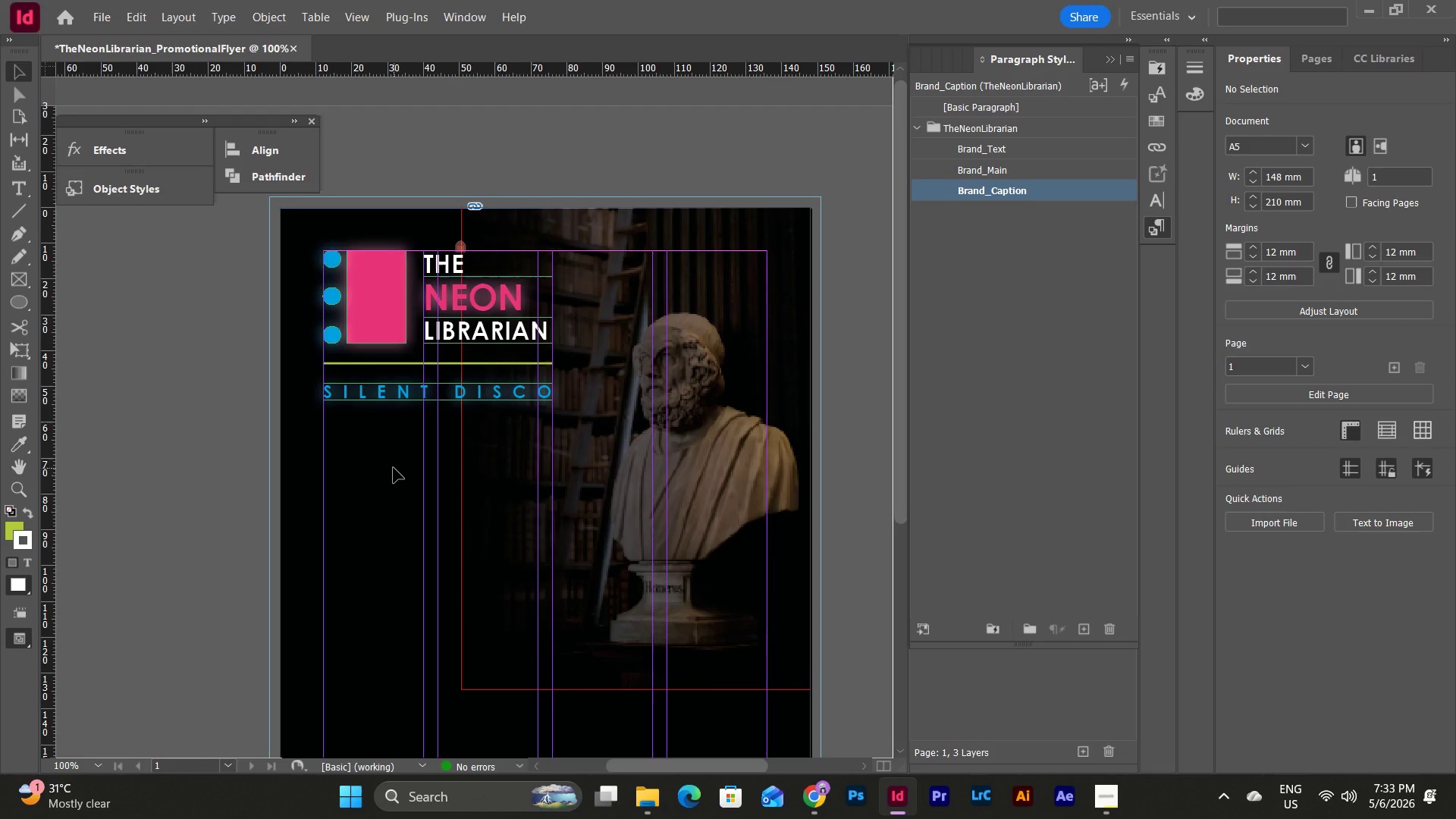 
type(www)
 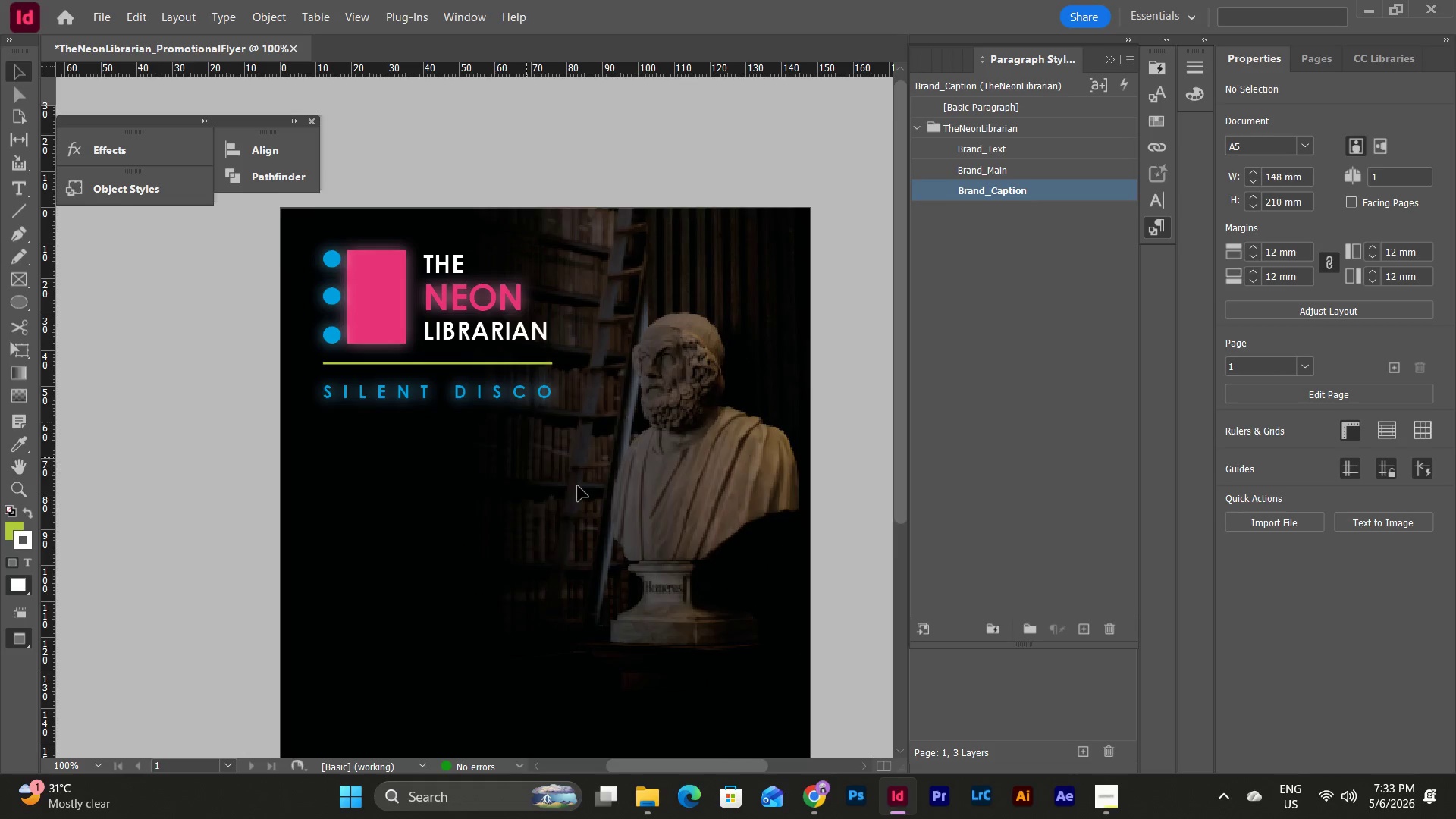 
scroll: coordinate [584, 488], scroll_direction: none, amount: 0.0
 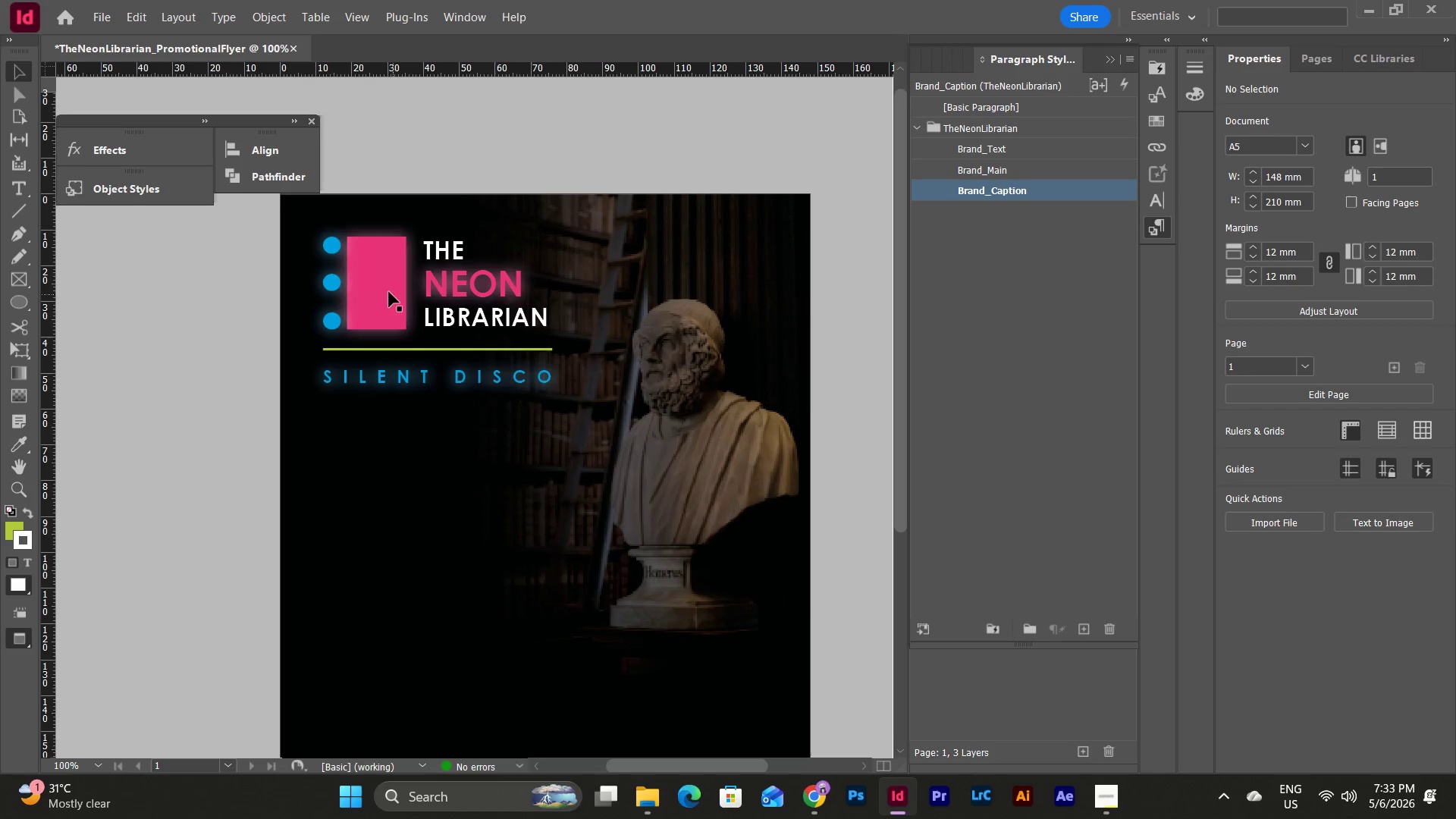 
scroll: coordinate [429, 238], scroll_direction: up, amount: 3.0
 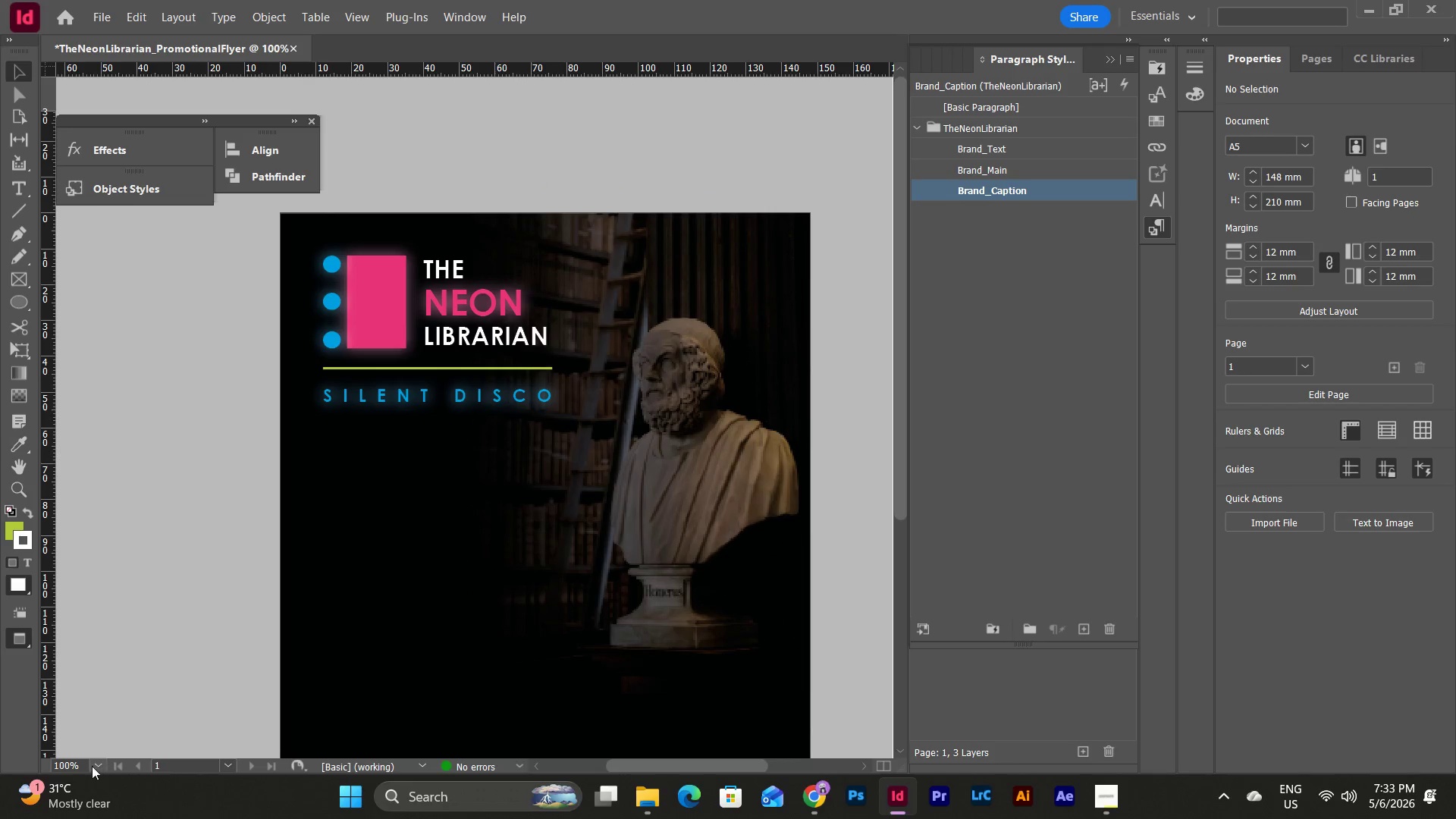 
left_click([97, 764])
 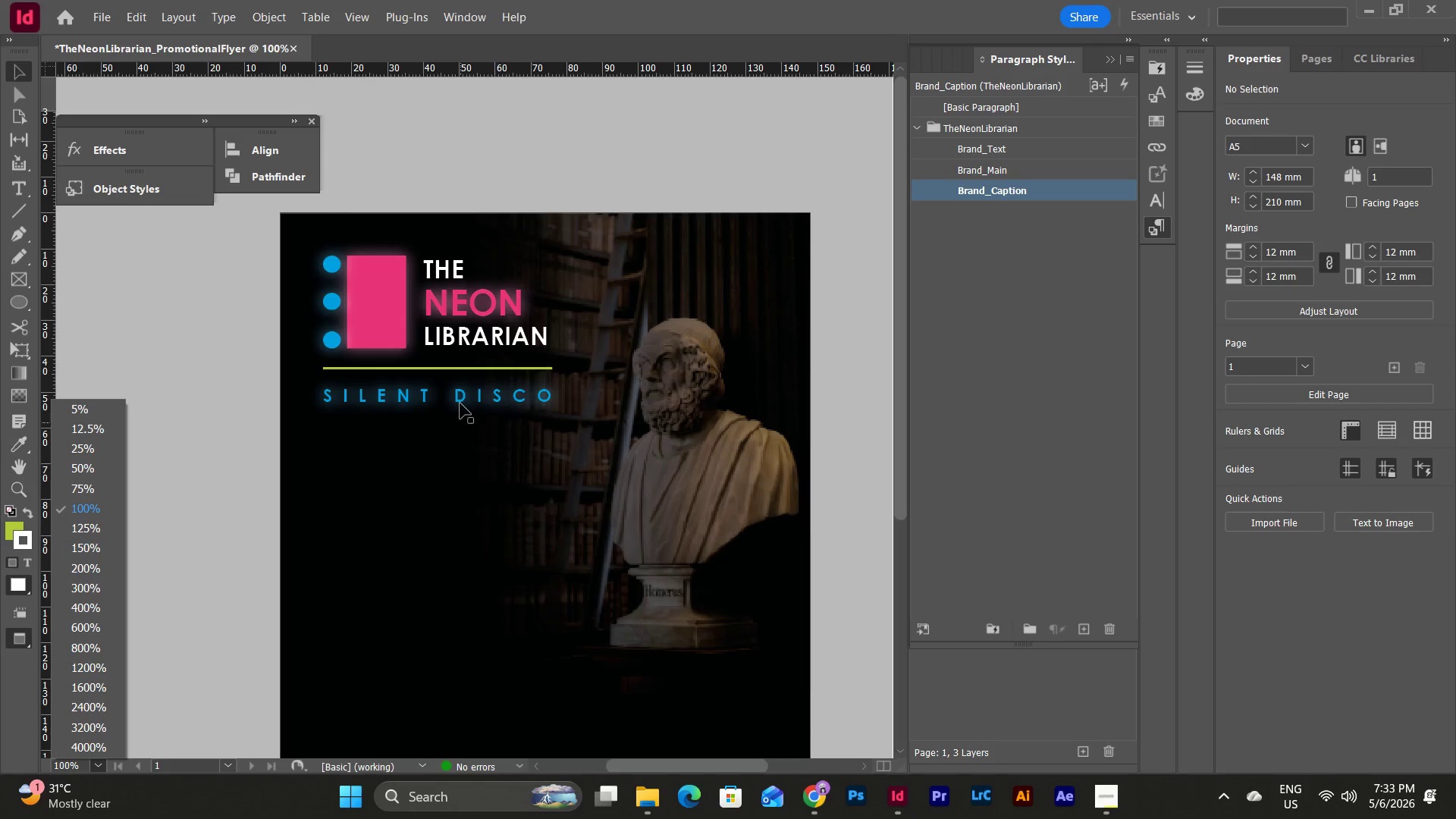 
left_click([454, 271])
 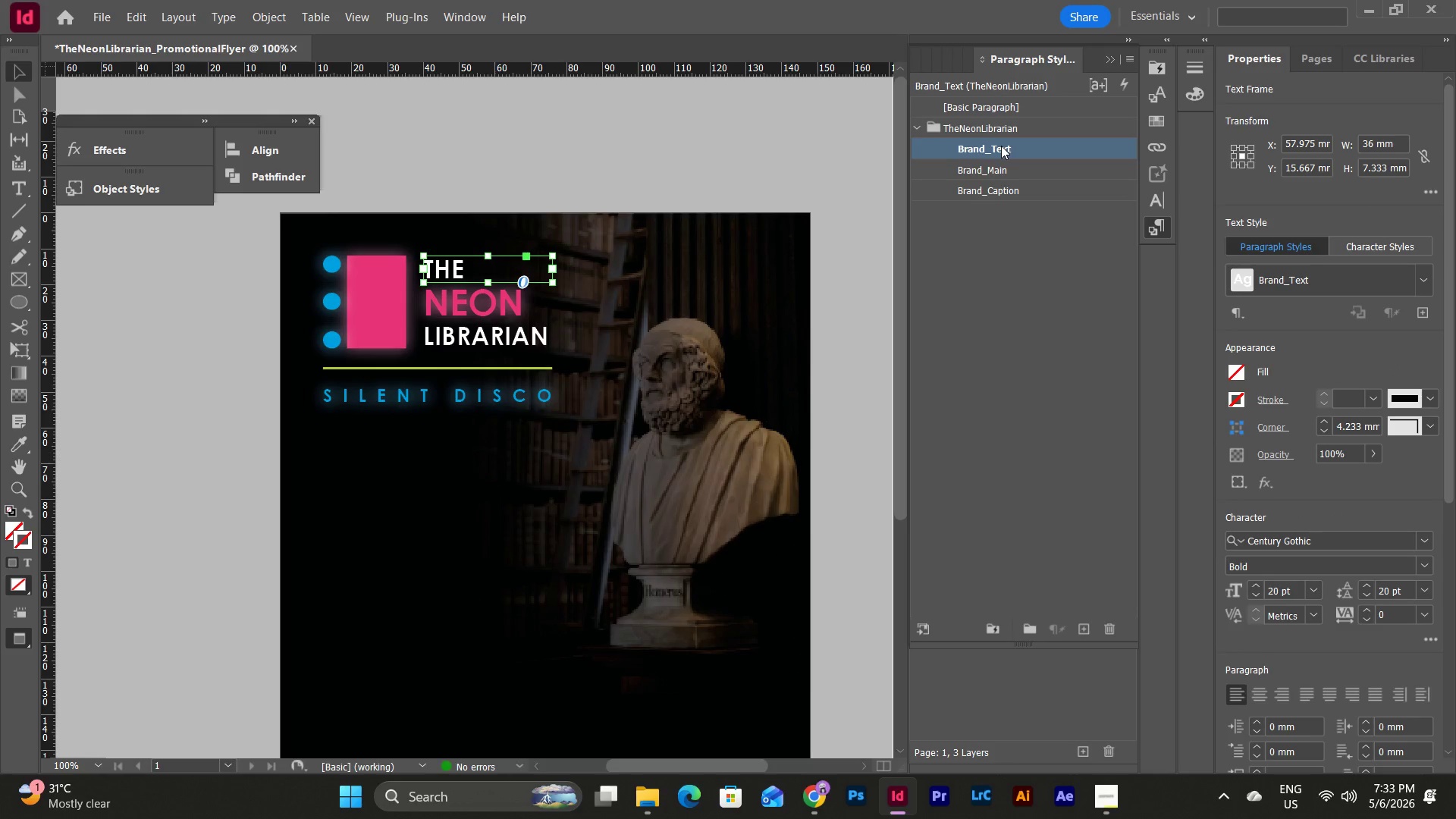 
double_click([1001, 146])
 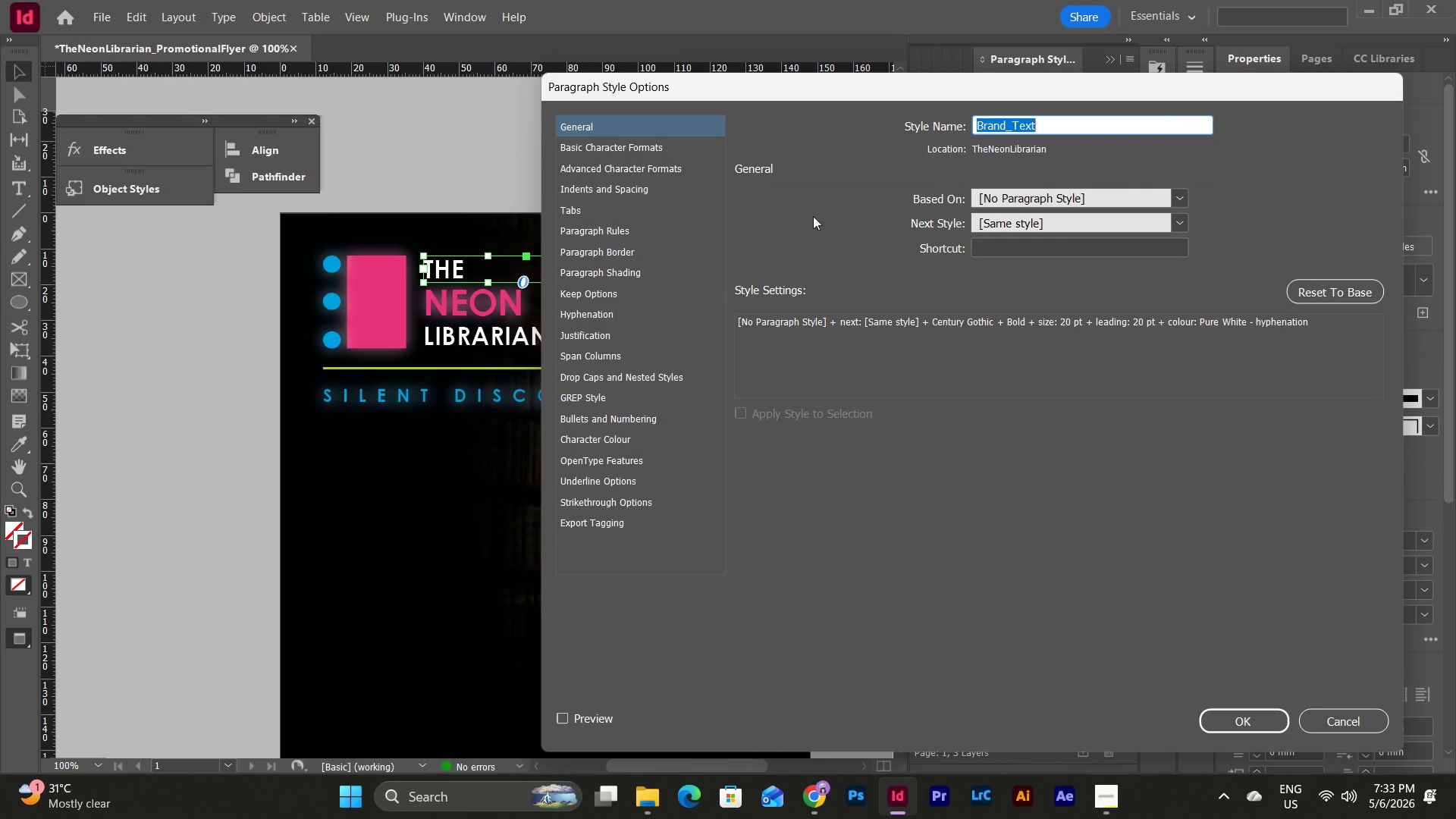 
left_click([684, 152])
 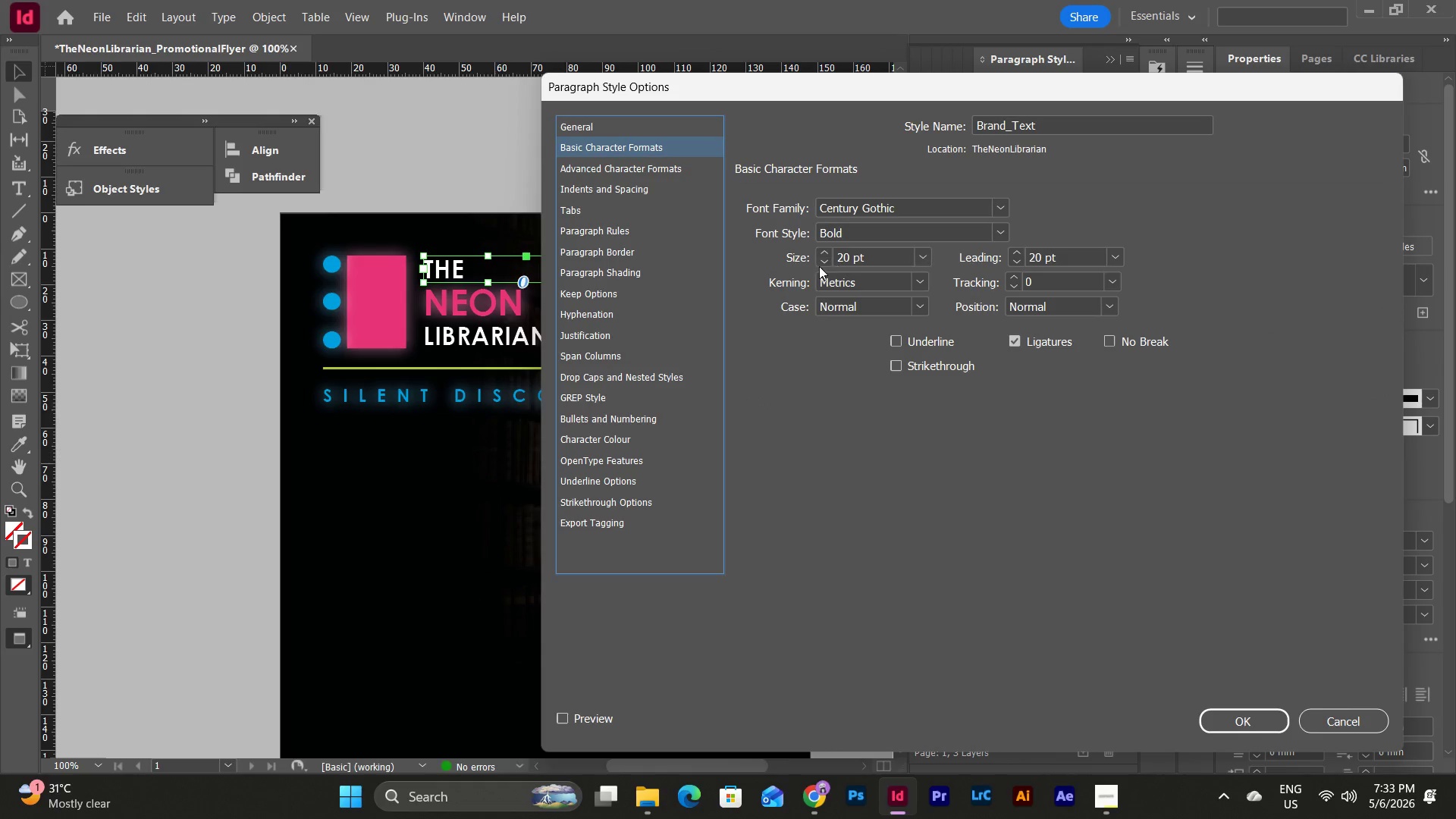 
double_click([820, 264])
 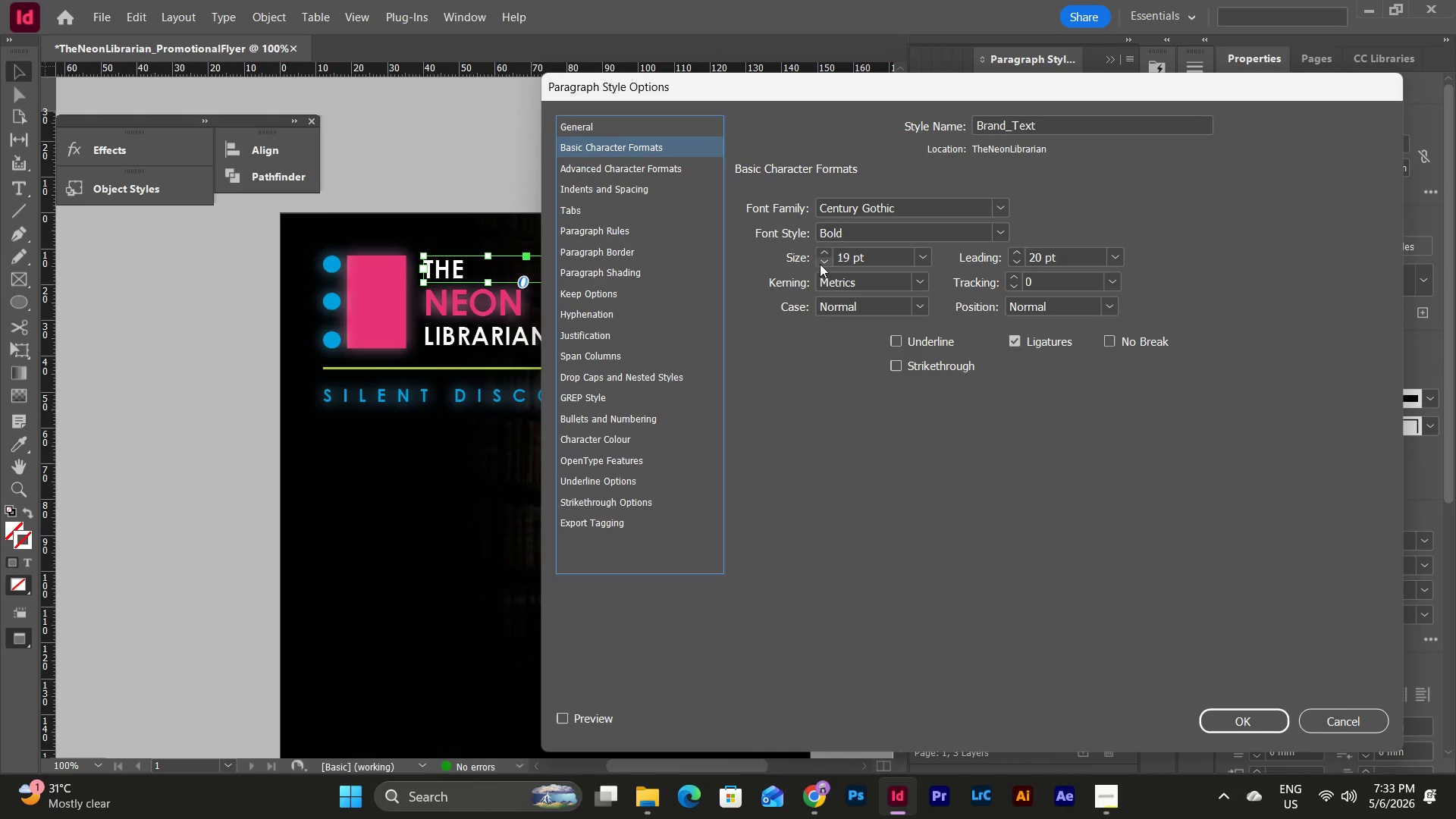 
triple_click([820, 264])
 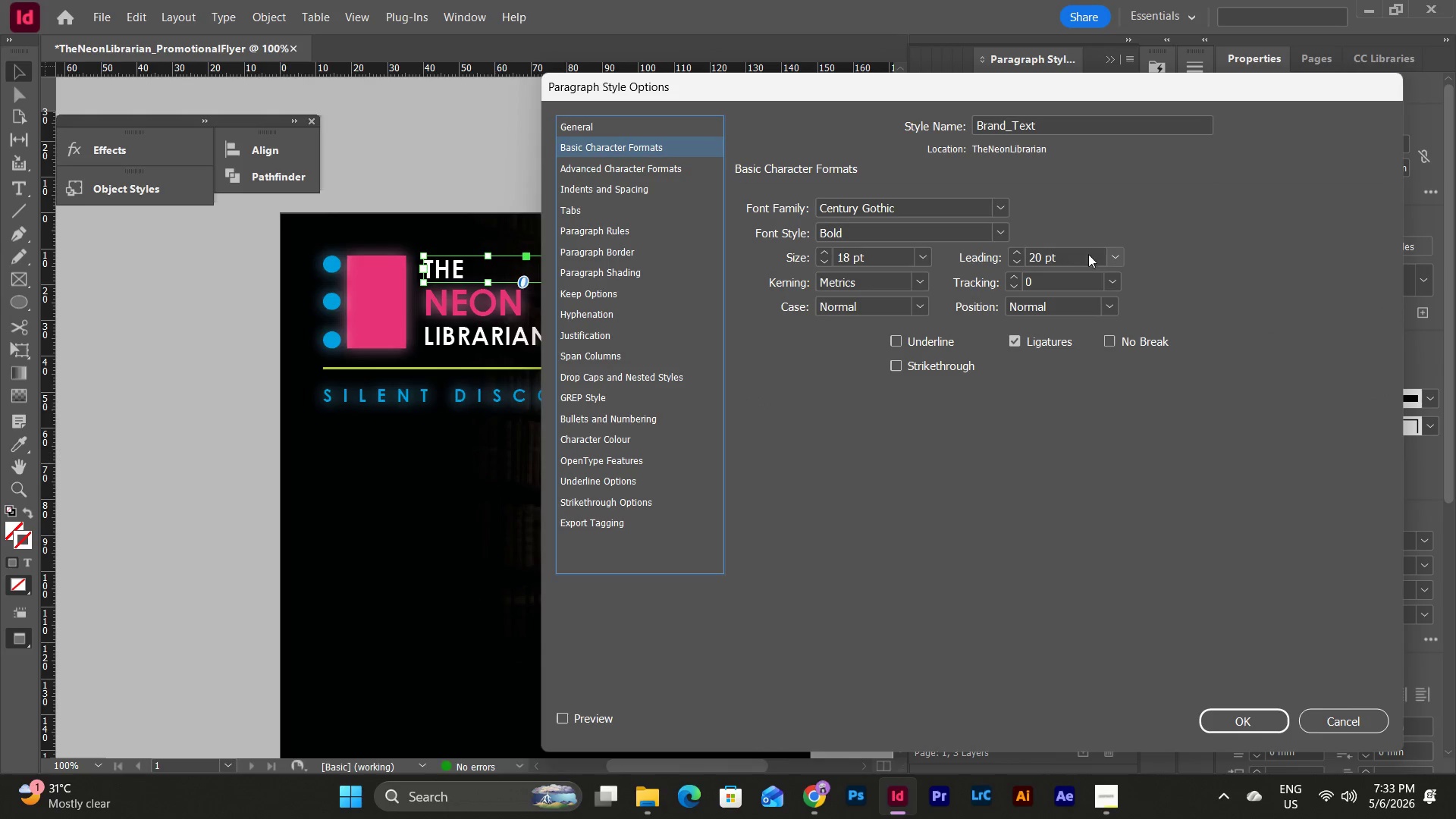 
left_click([1117, 254])
 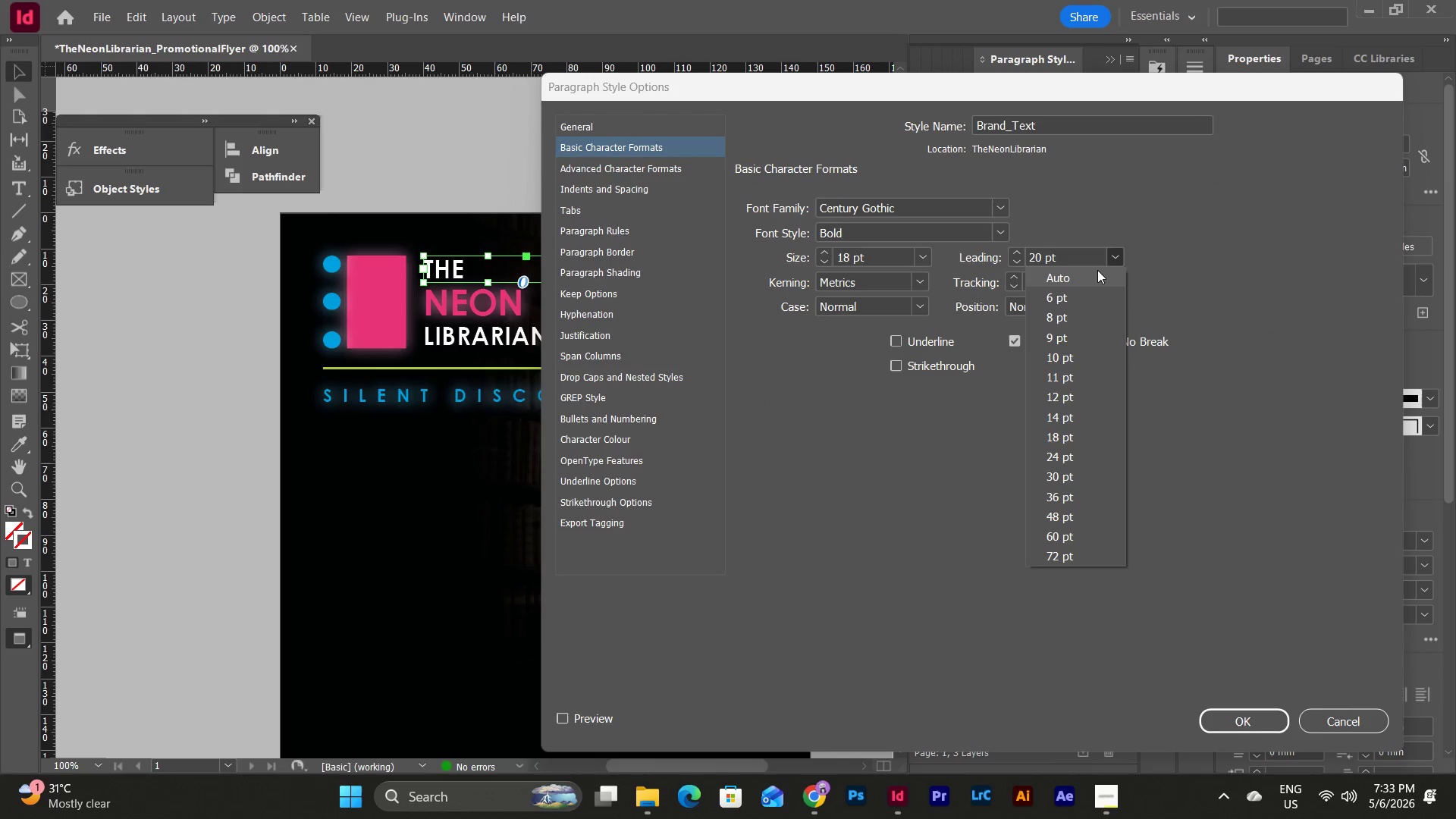 
left_click([1088, 278])
 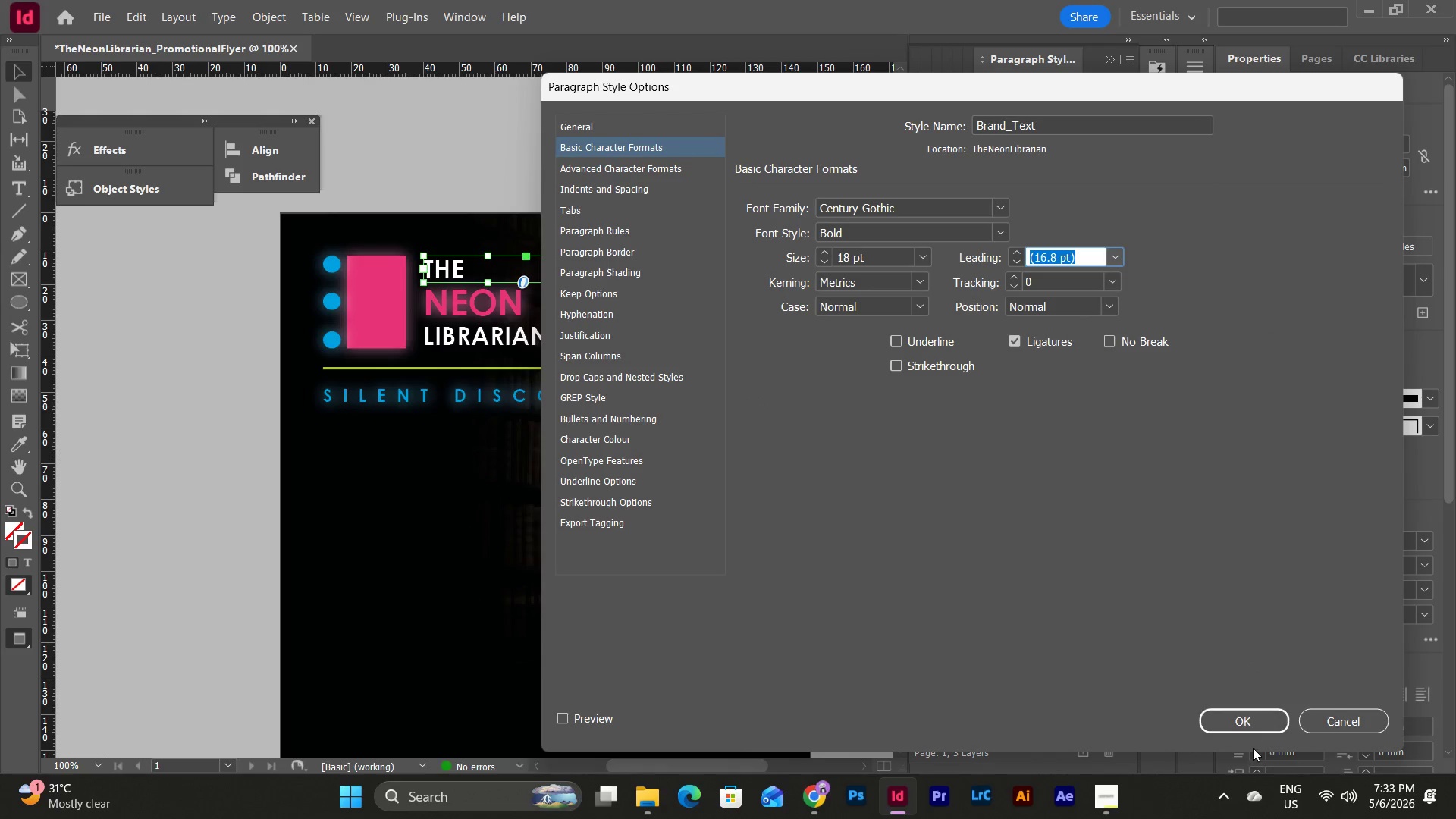 
left_click([1250, 715])
 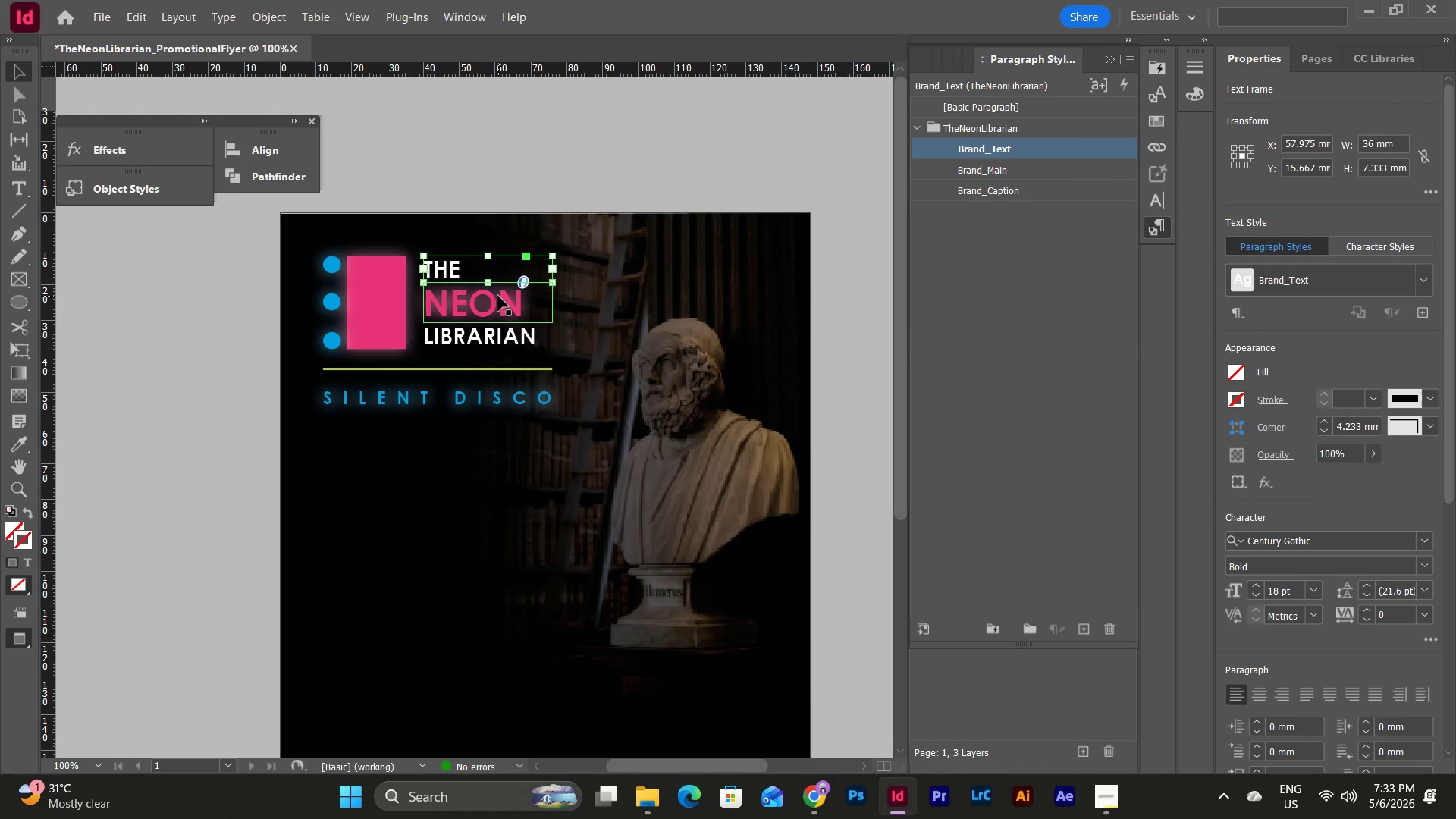 
double_click([498, 296])
 